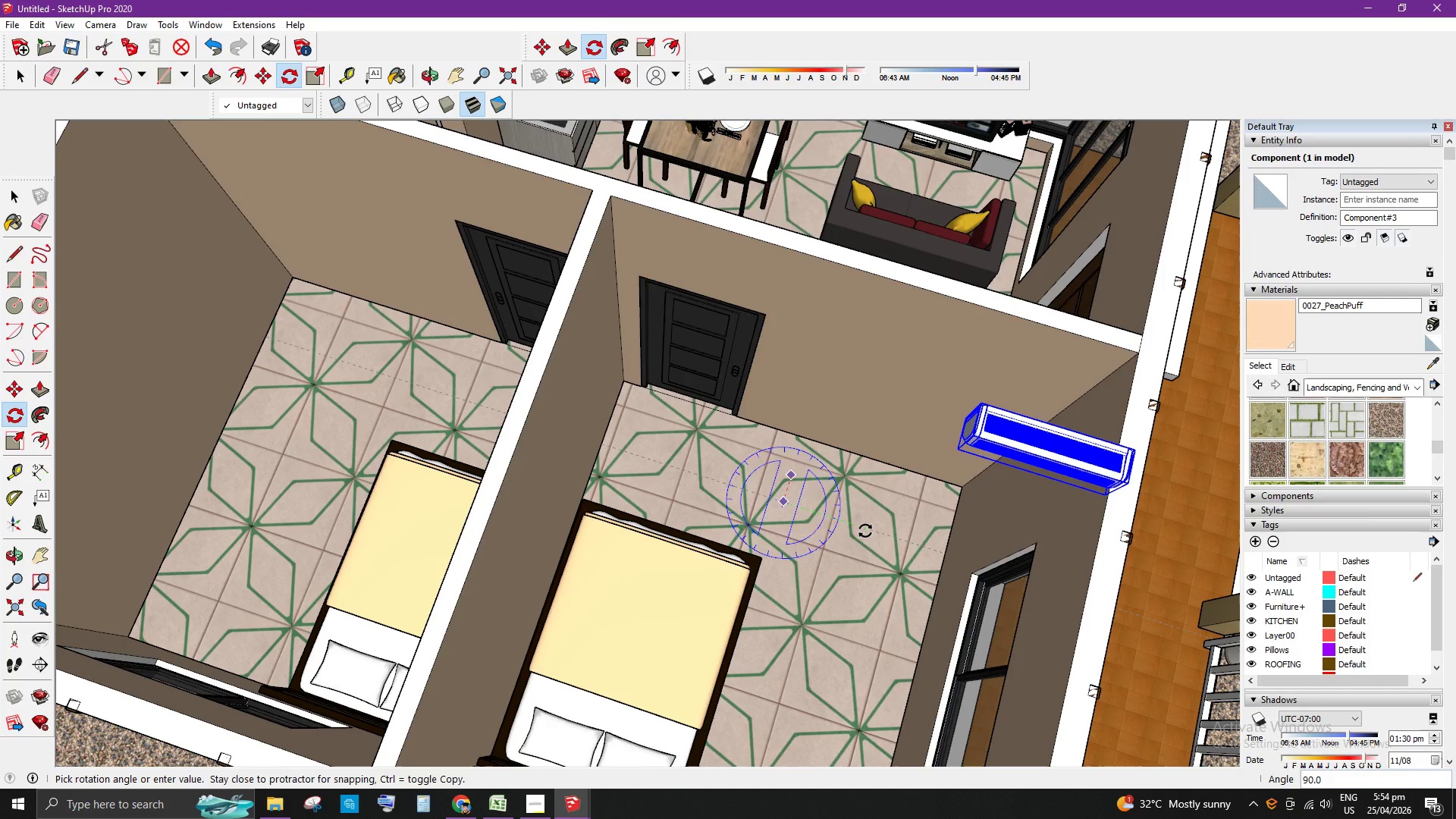 
left_click([868, 531])
 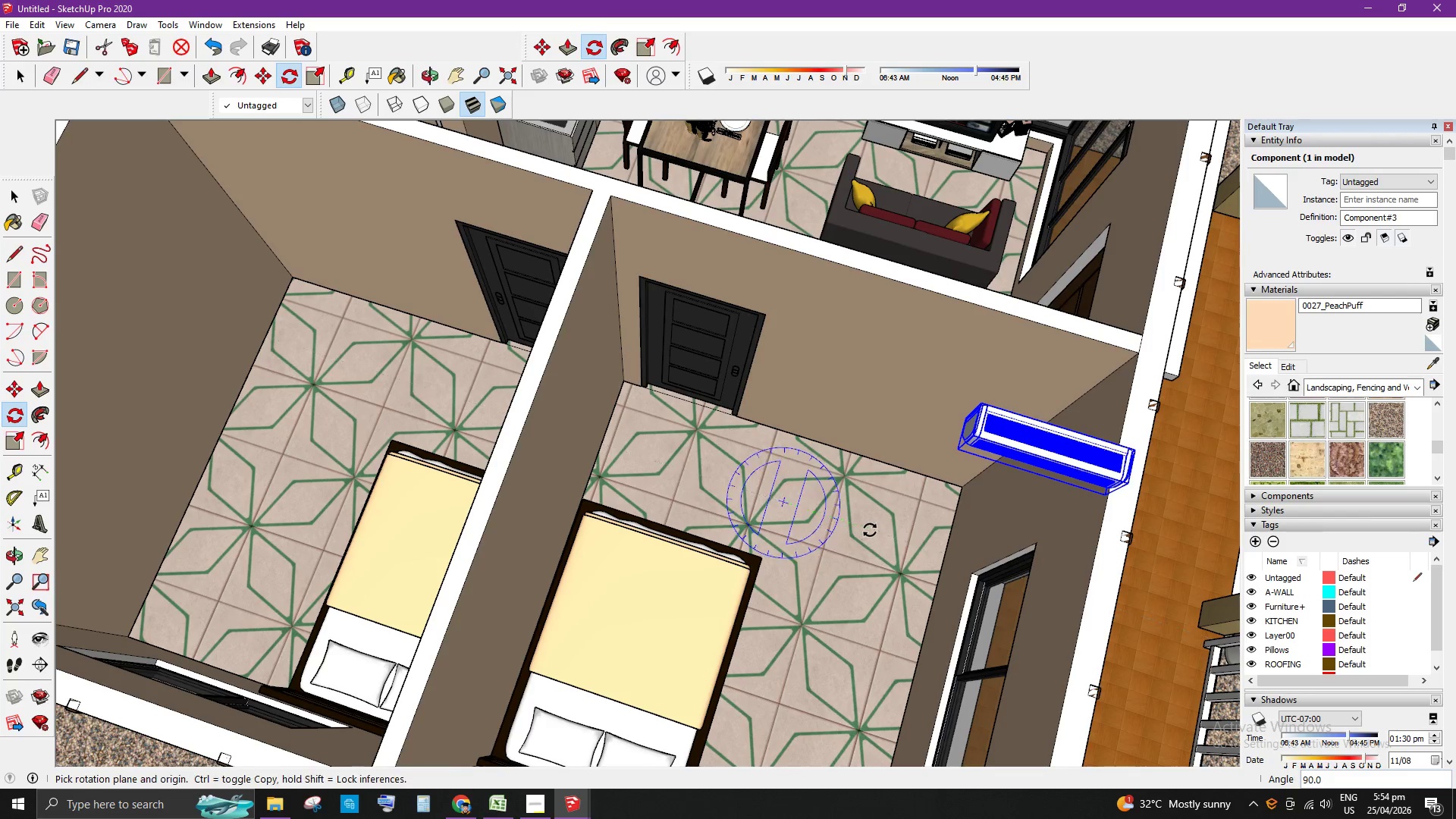 
key(Space)
 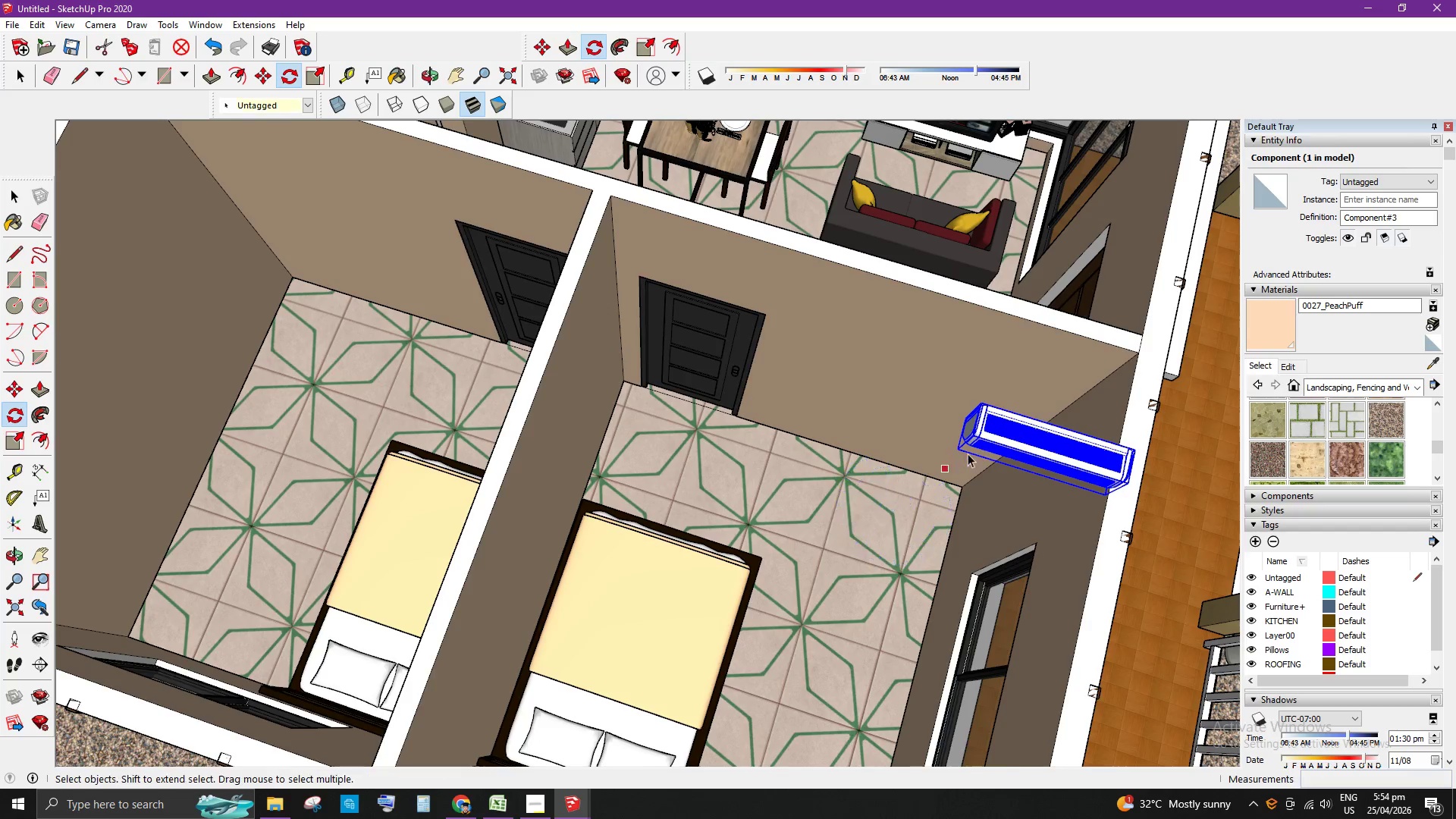 
scroll: coordinate [1016, 421], scroll_direction: up, amount: 4.0
 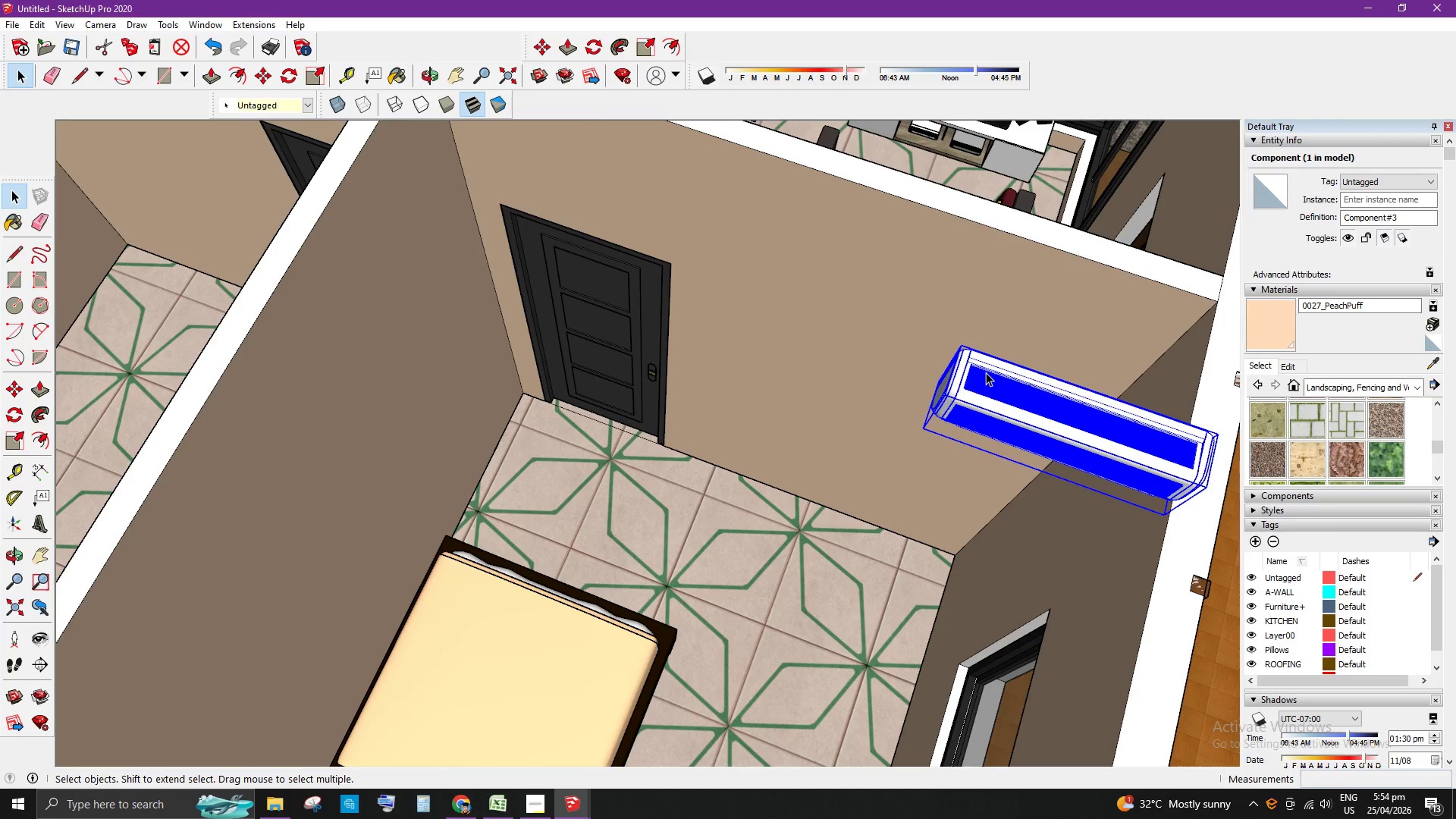 
key(M)
 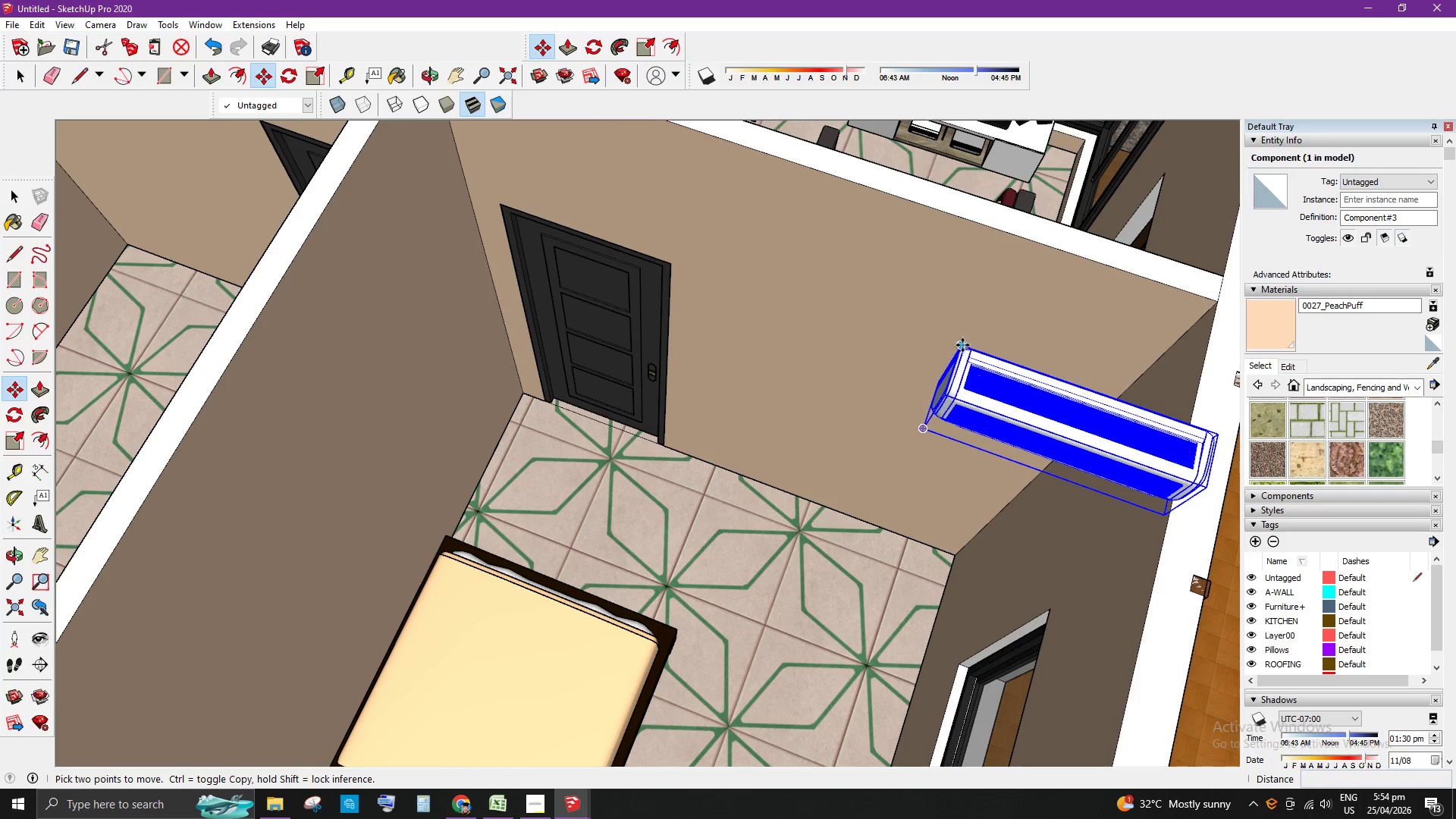 
left_click([960, 342])
 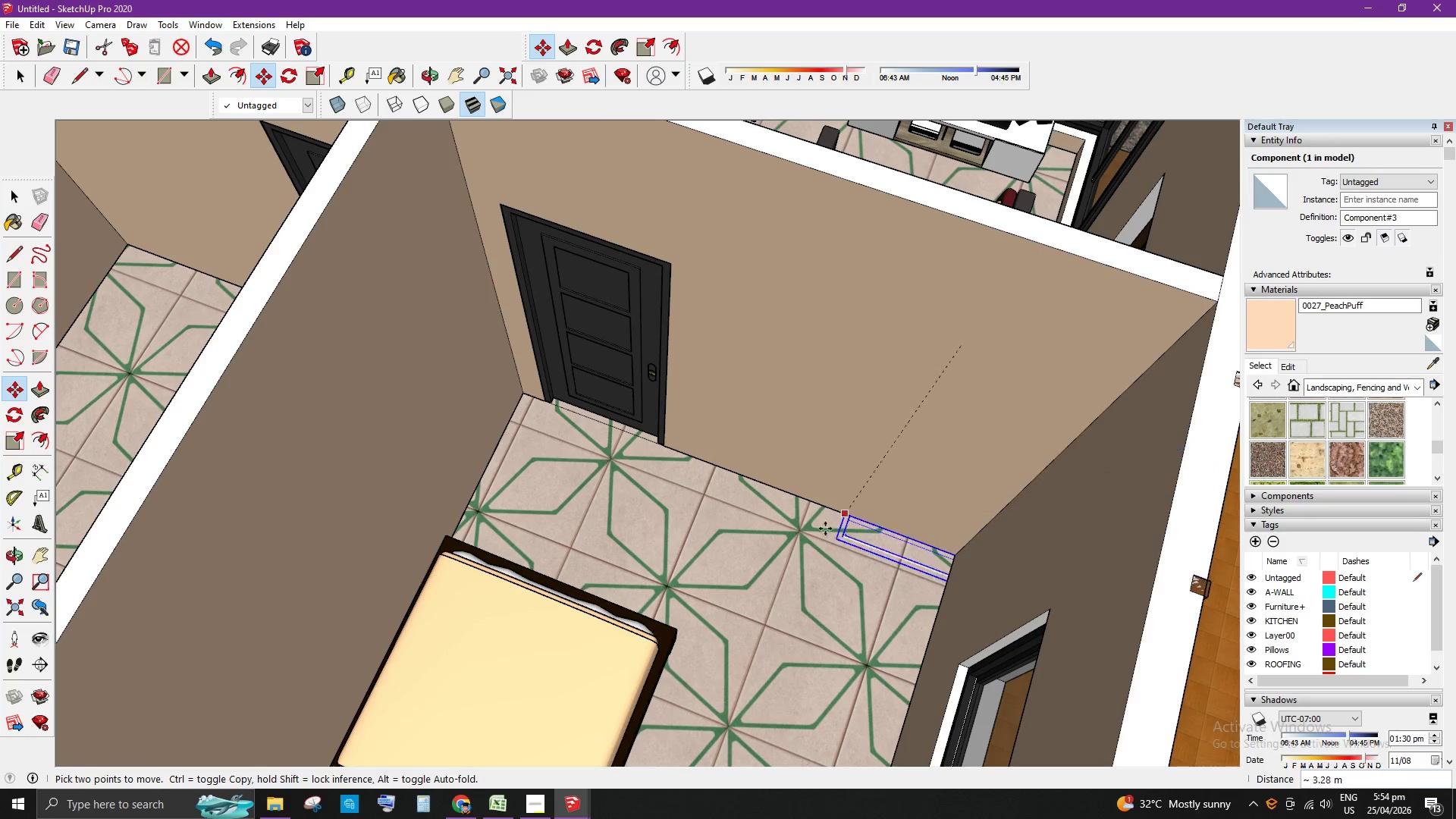 
scroll: coordinate [795, 394], scroll_direction: down, amount: 4.0
 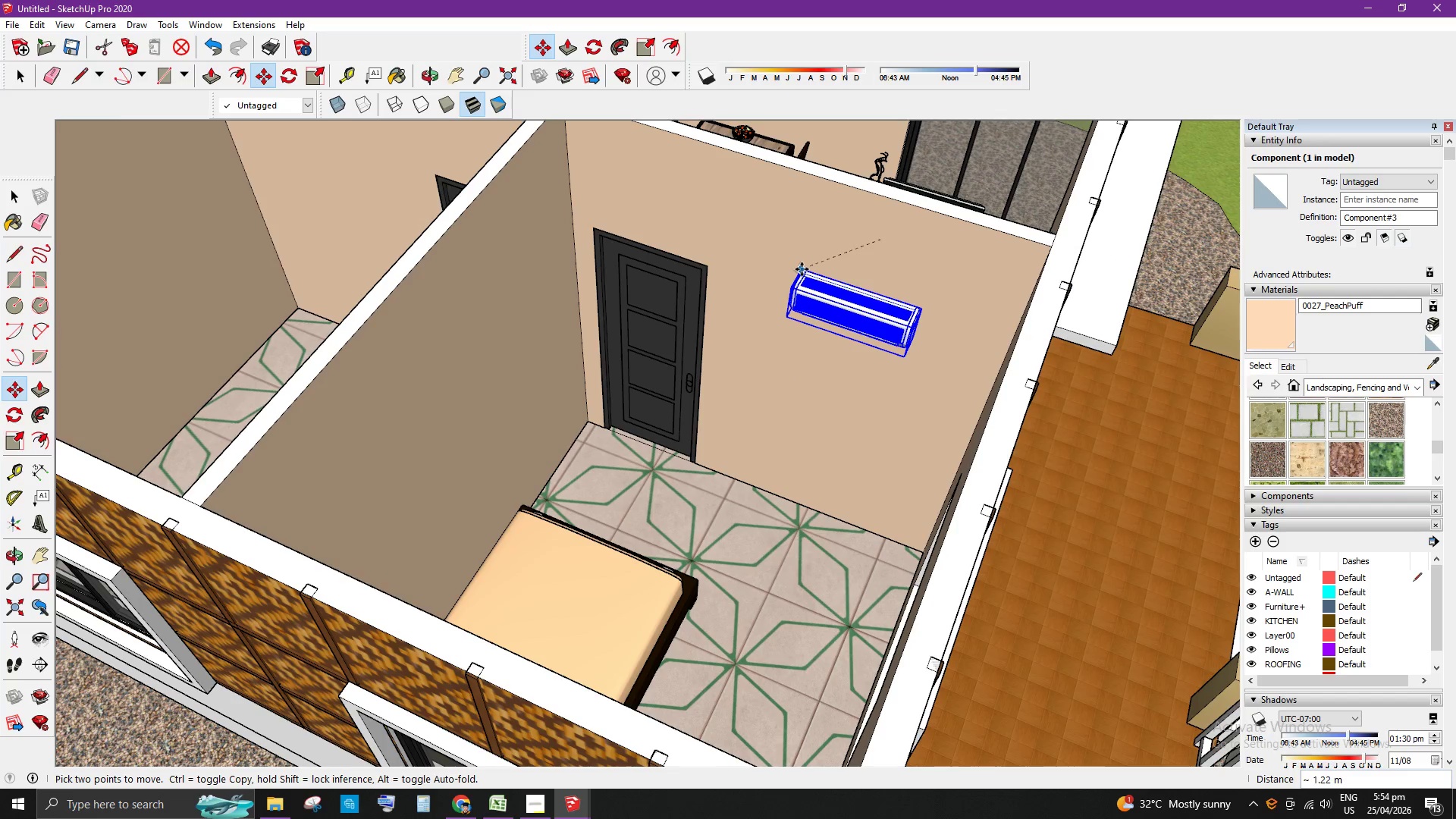 
left_click([802, 262])
 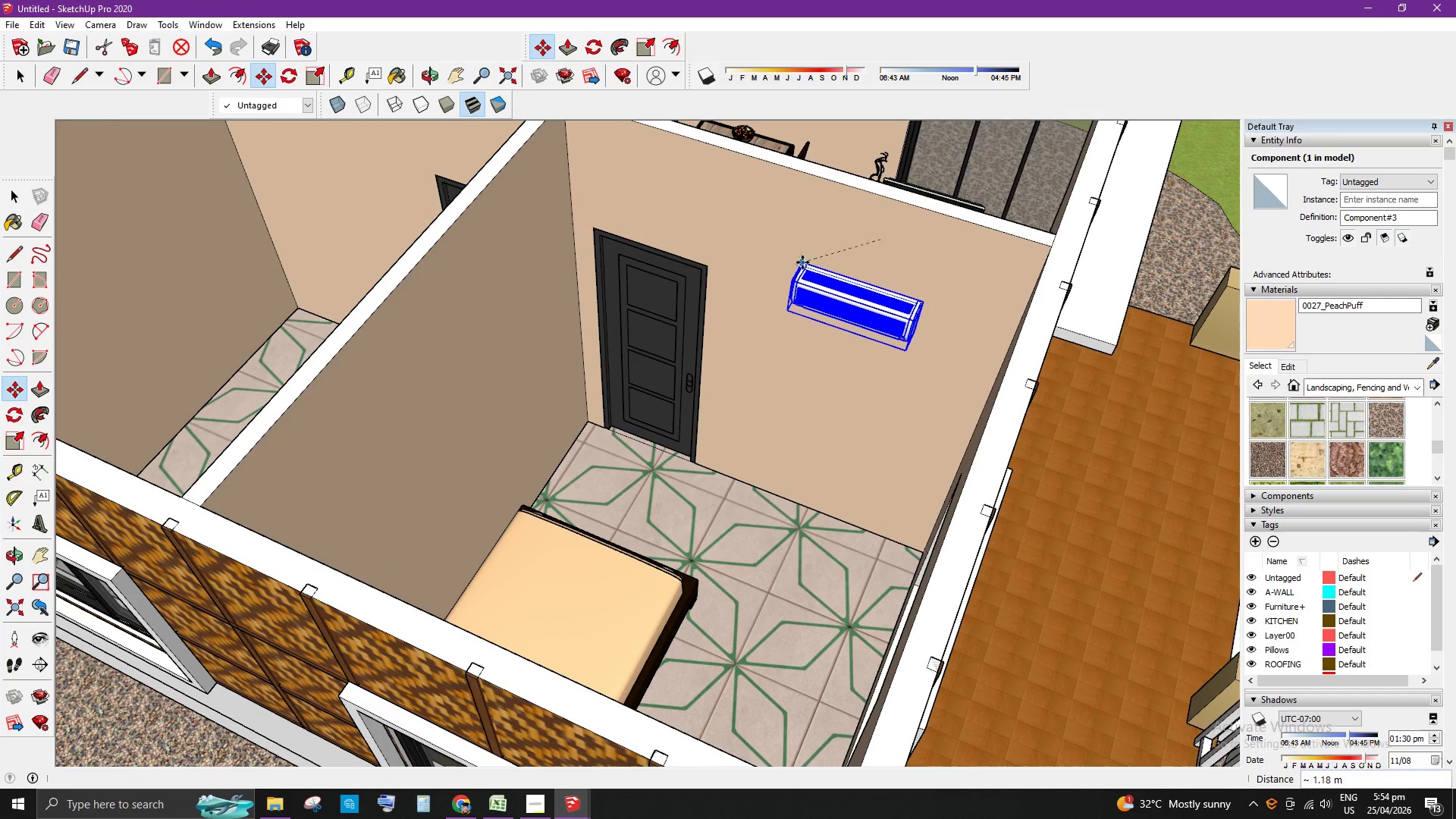 
key(Space)
 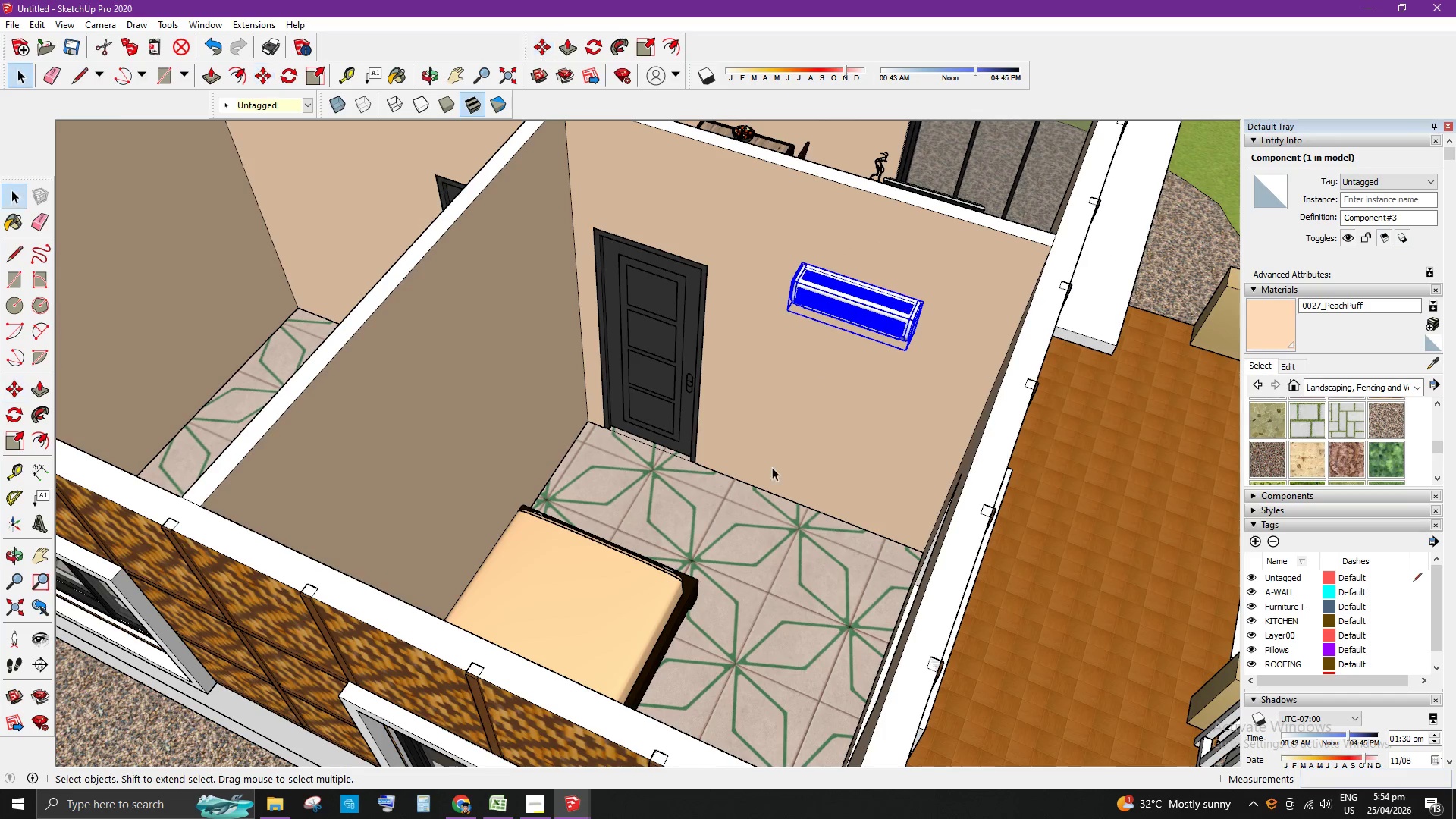 
scroll: coordinate [731, 332], scroll_direction: down, amount: 5.0
 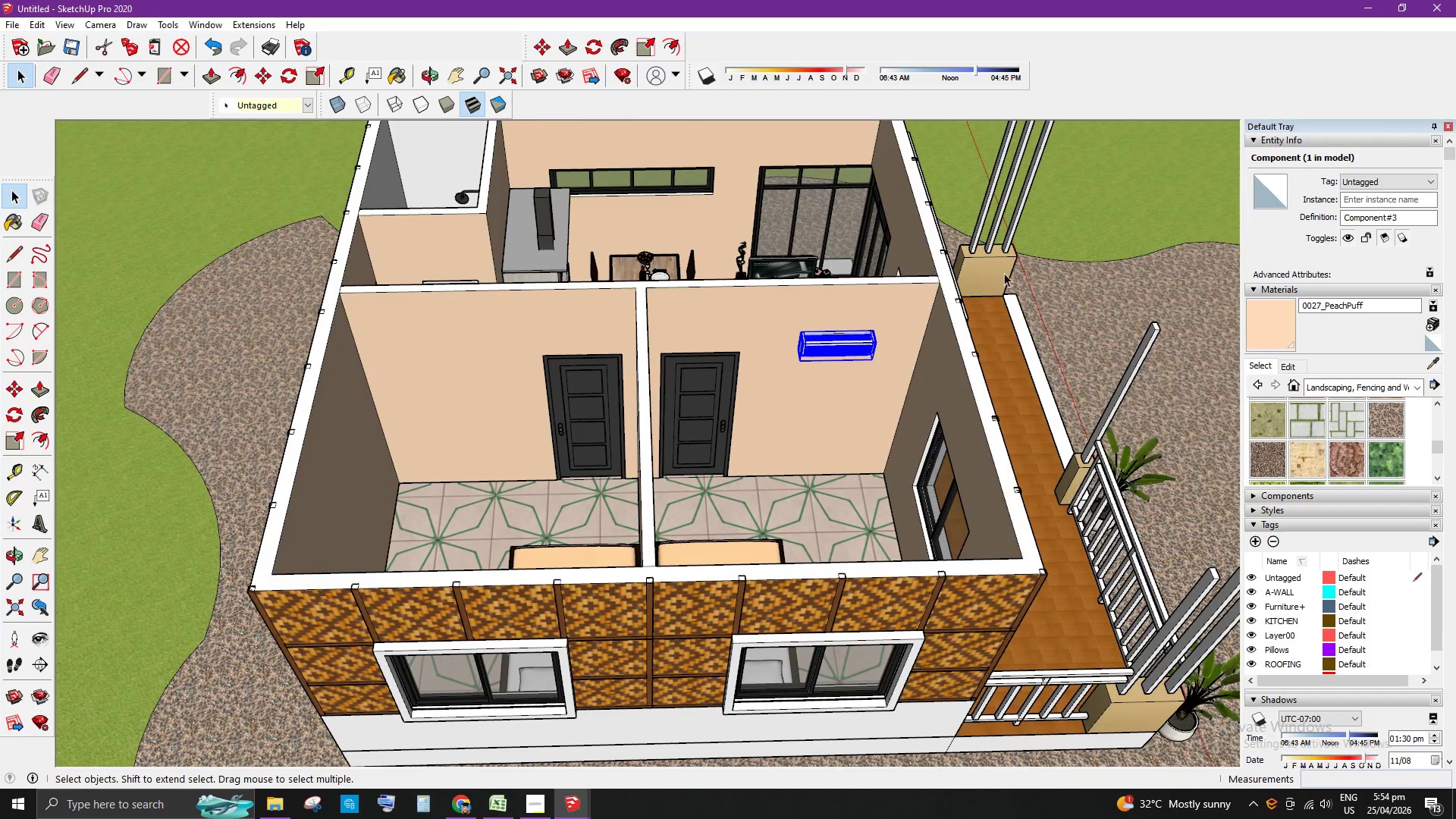 
left_click([1062, 268])
 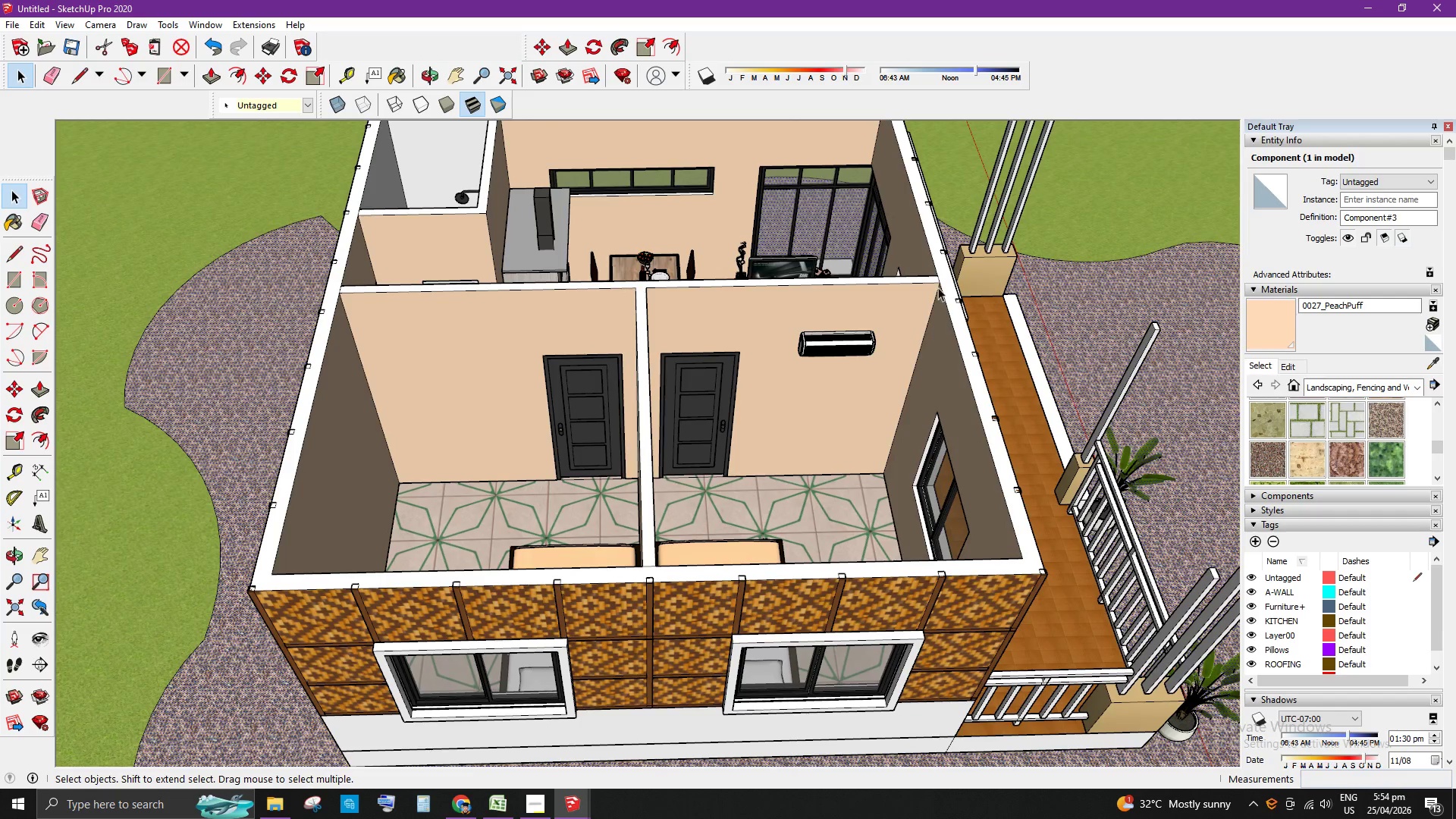 
scroll: coordinate [871, 324], scroll_direction: up, amount: 3.0
 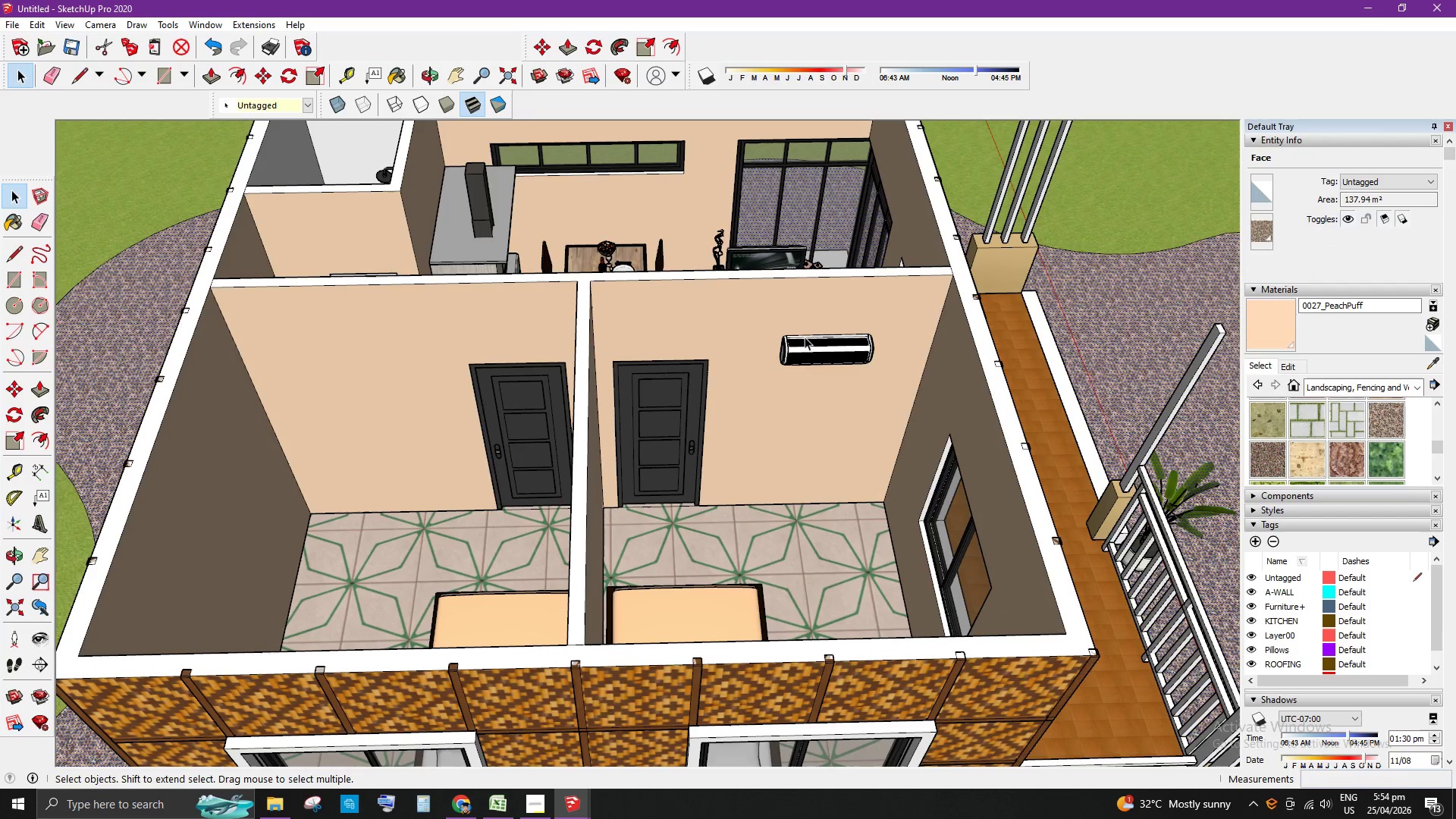 
left_click([787, 344])
 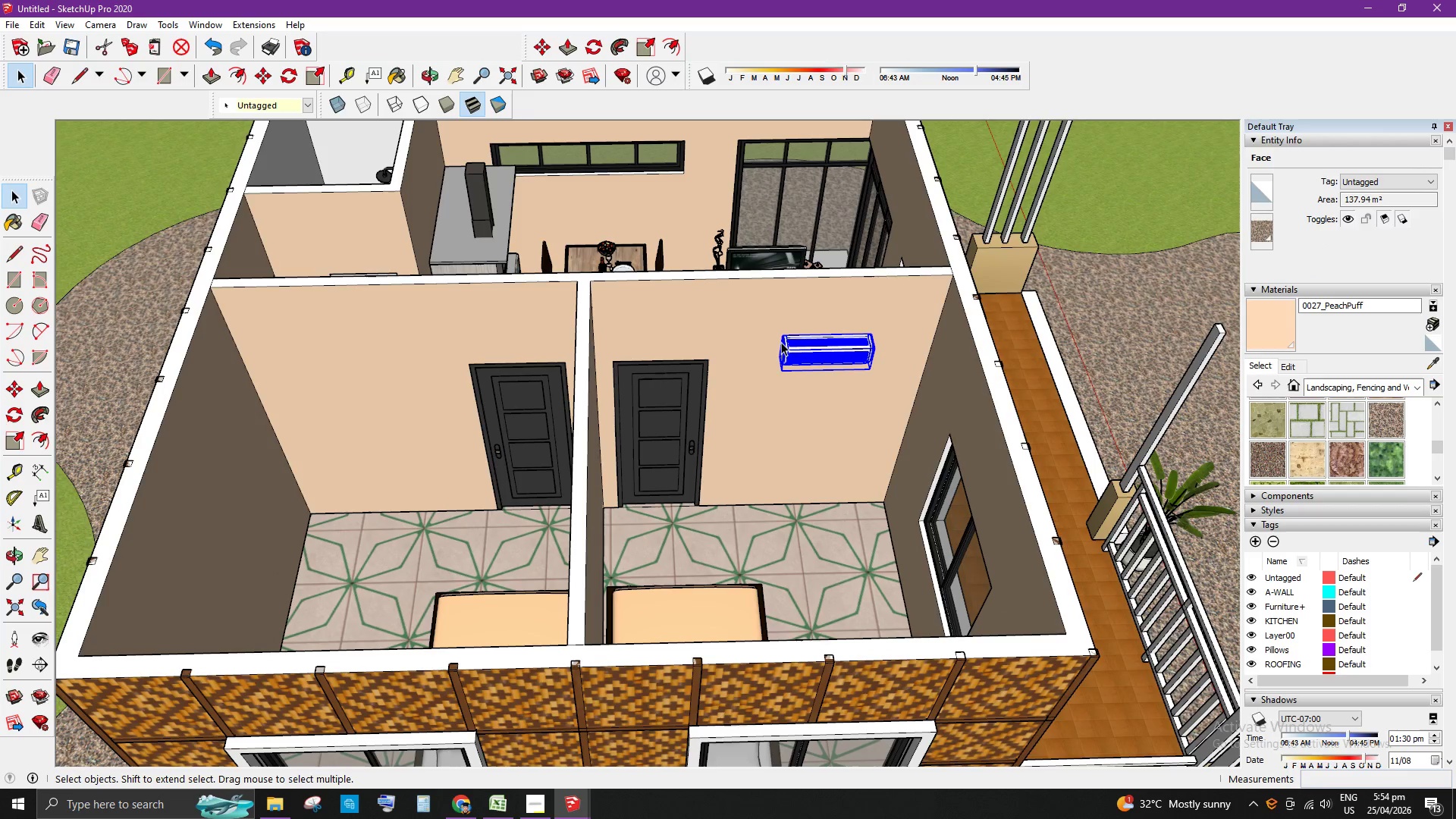 
scroll: coordinate [789, 333], scroll_direction: up, amount: 4.0
 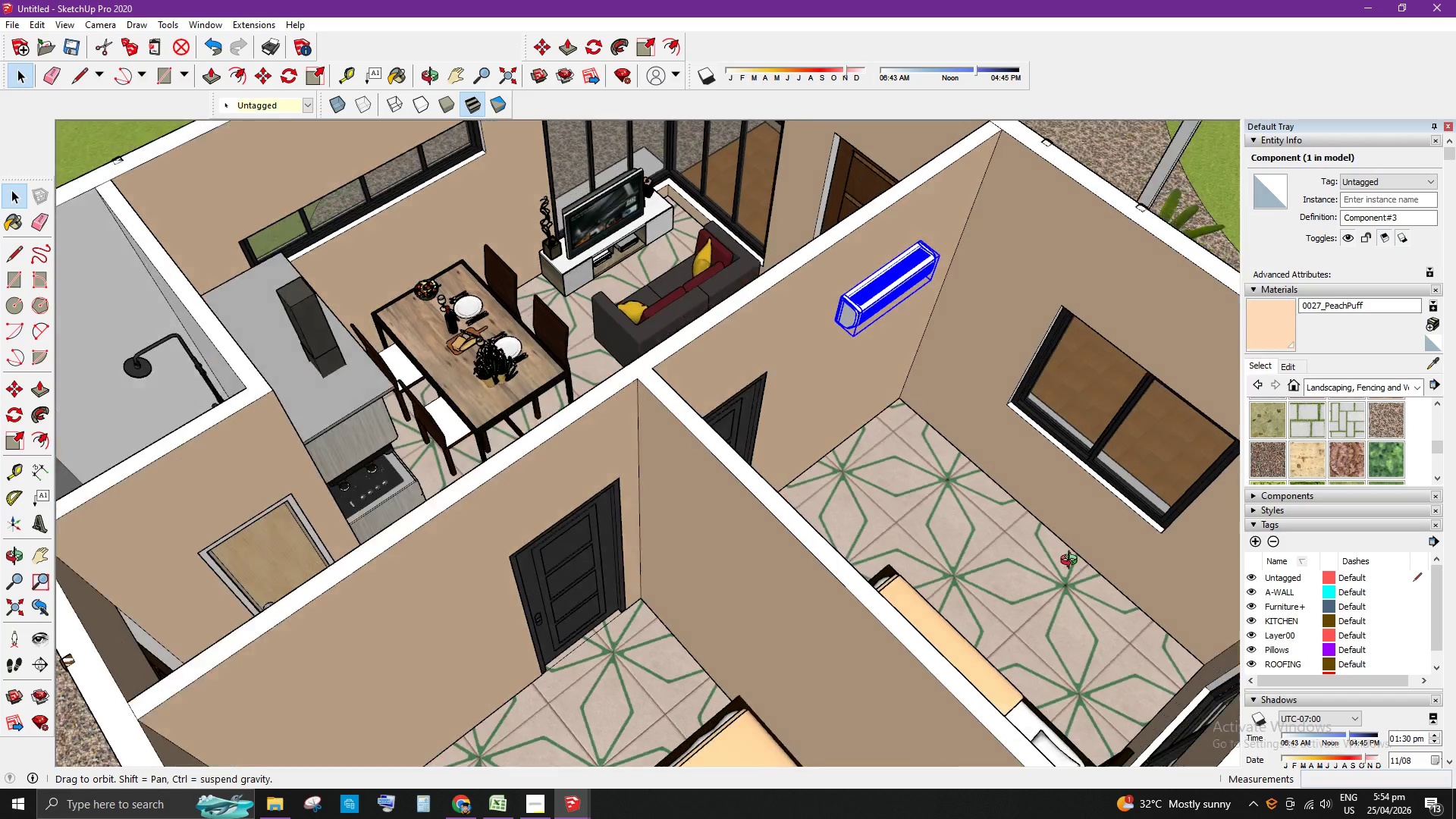 
scroll: coordinate [777, 447], scroll_direction: down, amount: 4.0
 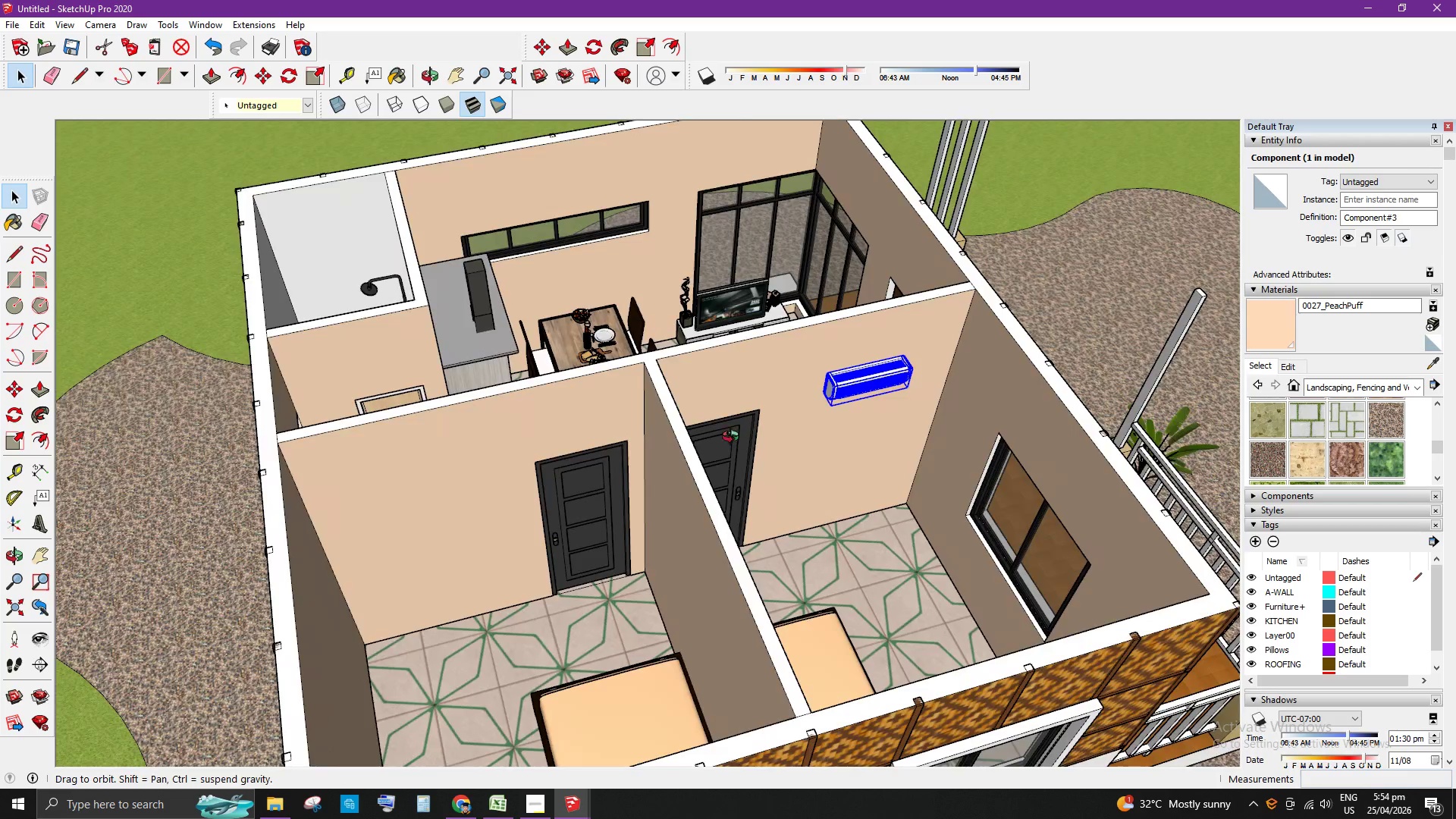 
scroll: coordinate [811, 390], scroll_direction: up, amount: 4.0
 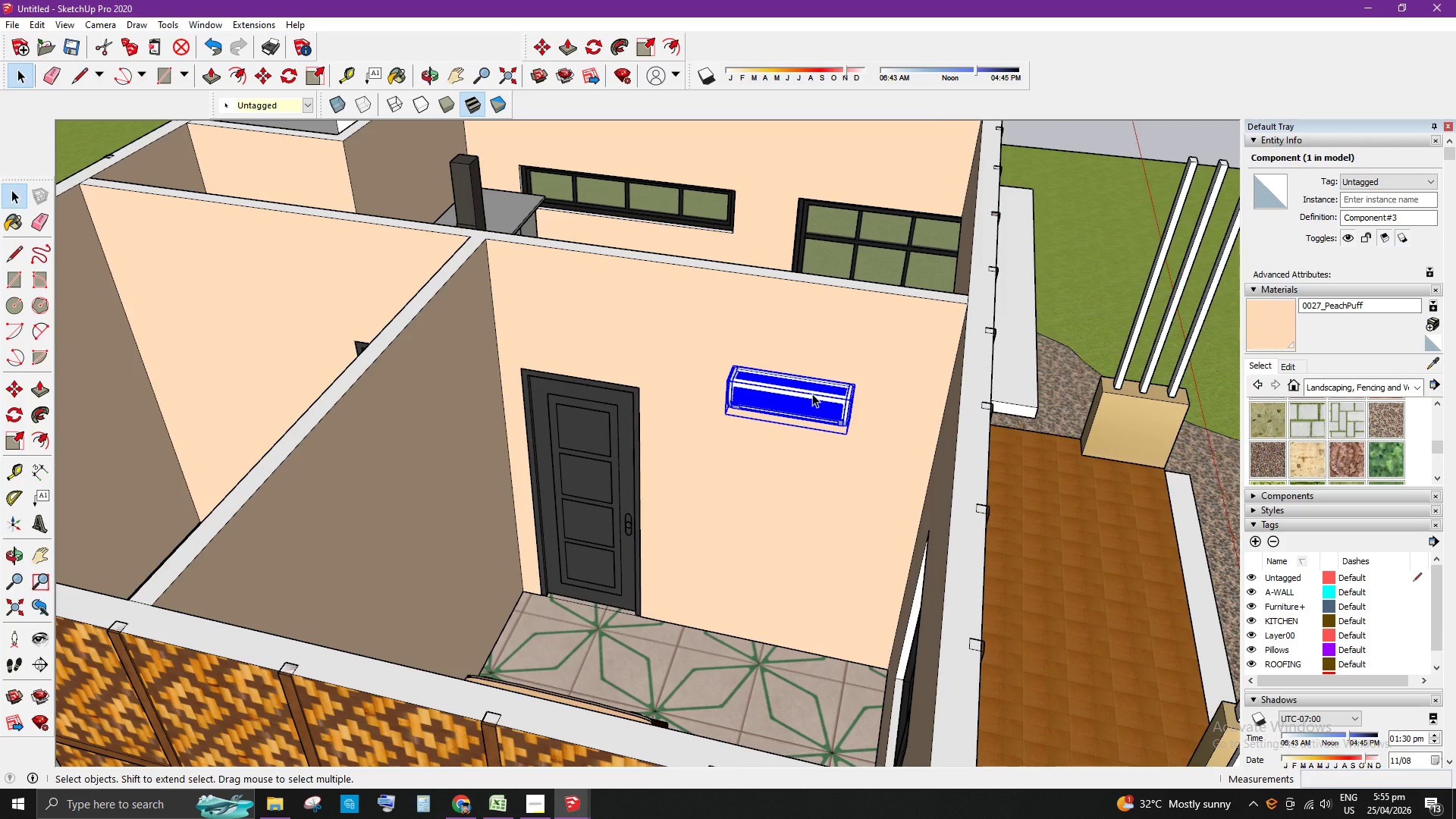 
wait(7.19)
 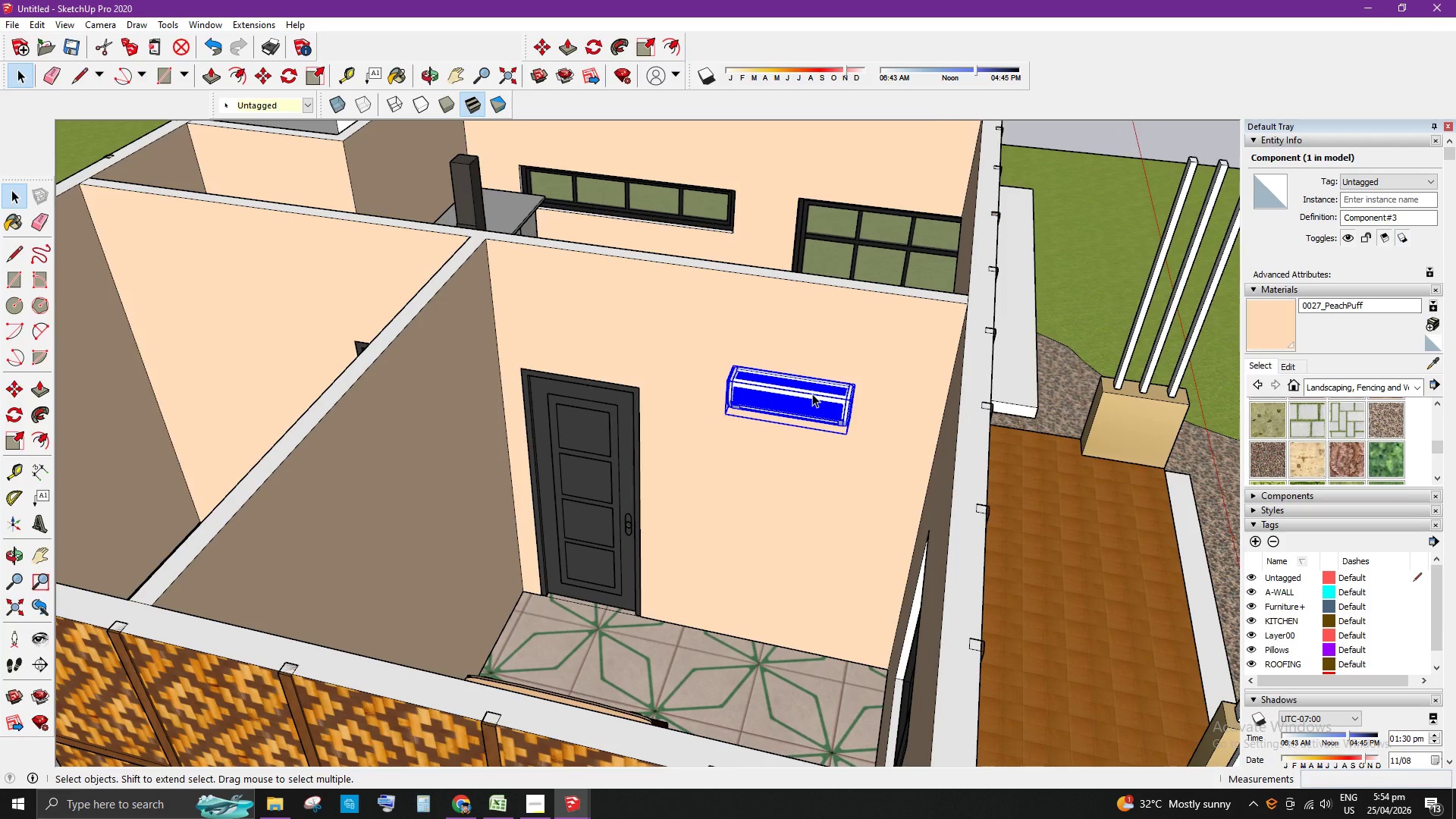 
scroll: coordinate [880, 396], scroll_direction: down, amount: 12.0
 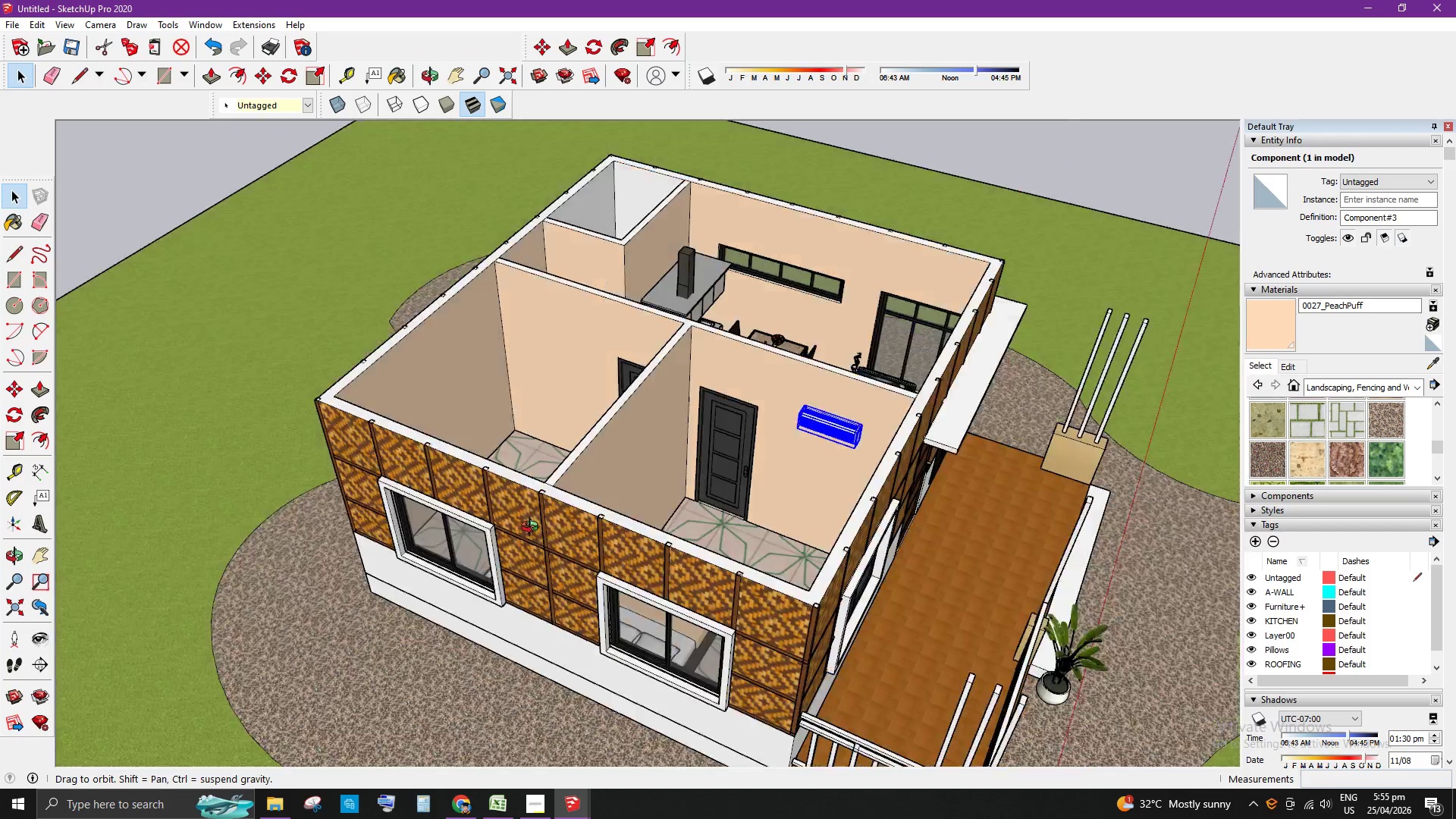 
scroll: coordinate [692, 399], scroll_direction: up, amount: 5.0
 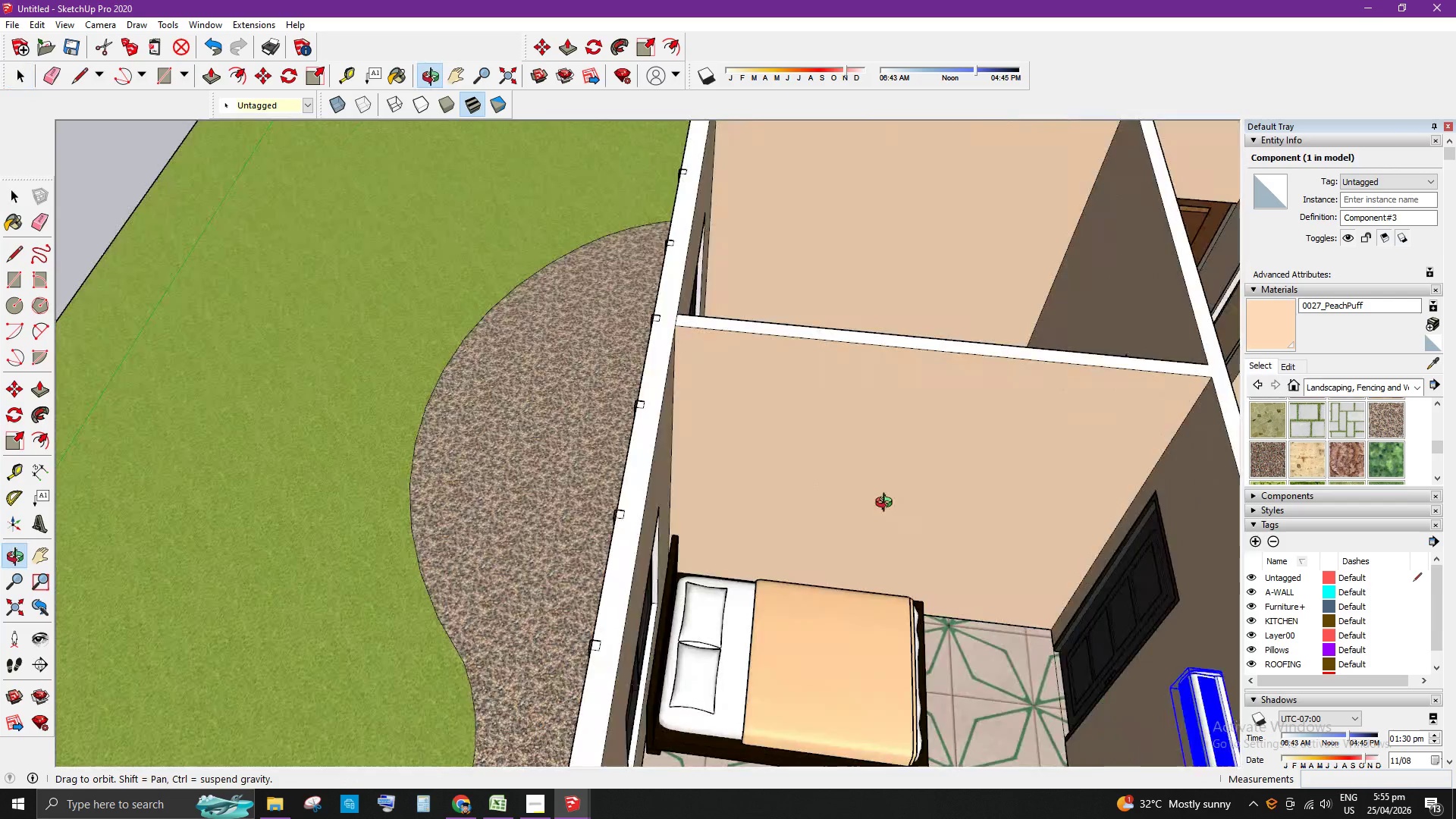 
scroll: coordinate [999, 500], scroll_direction: down, amount: 2.0
 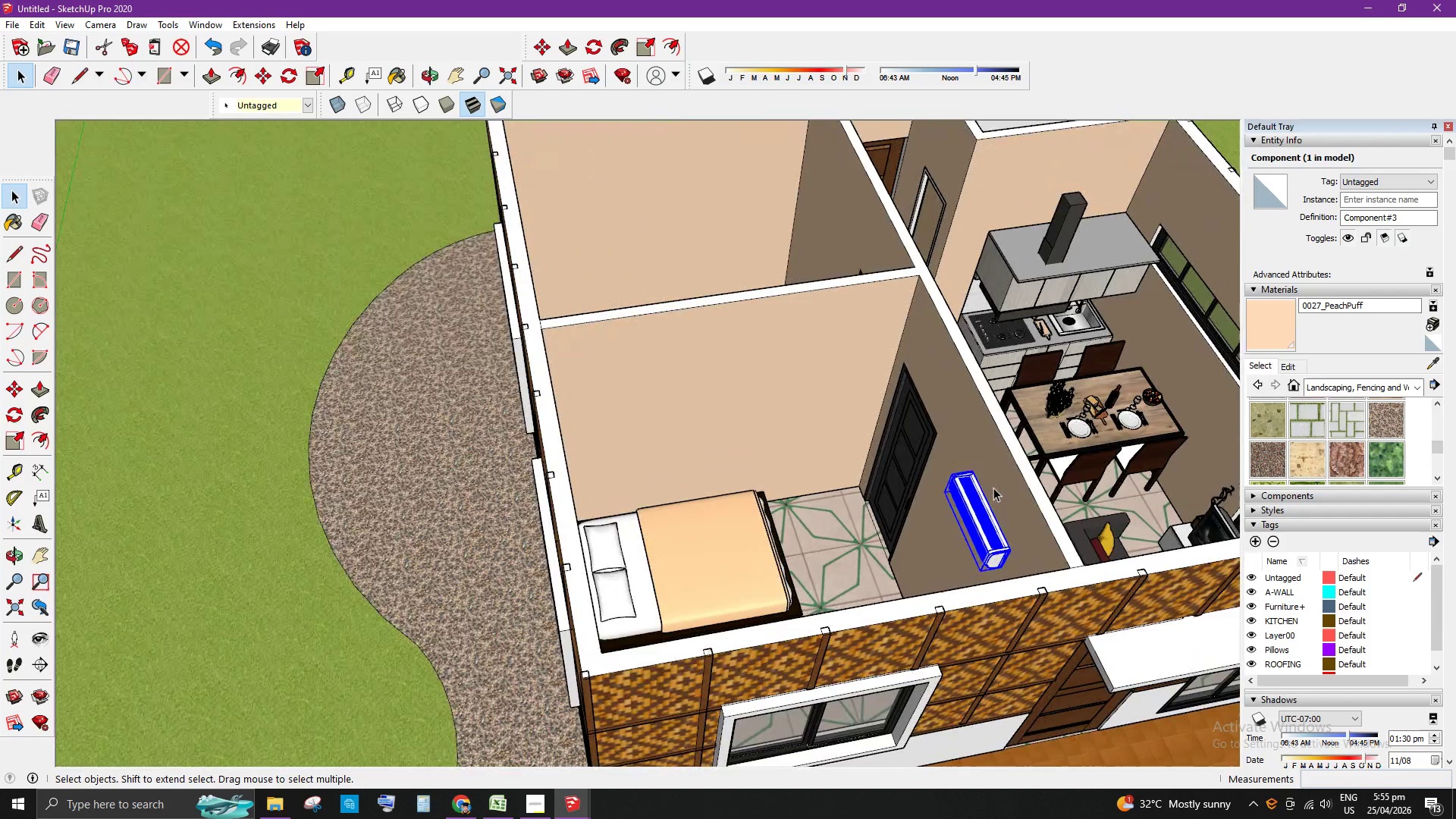 
scroll: coordinate [993, 488], scroll_direction: up, amount: 3.0
 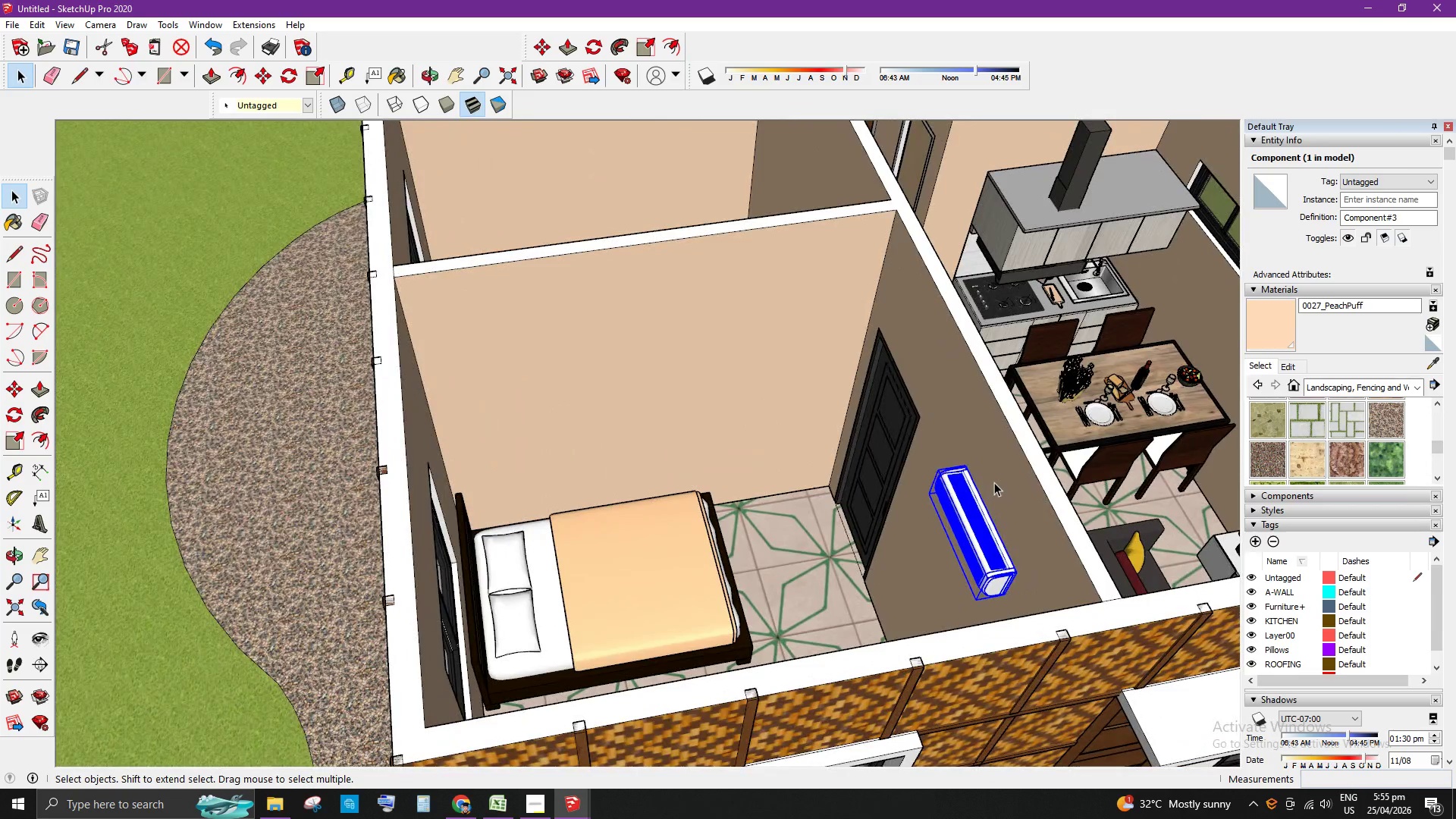 
key(M)
 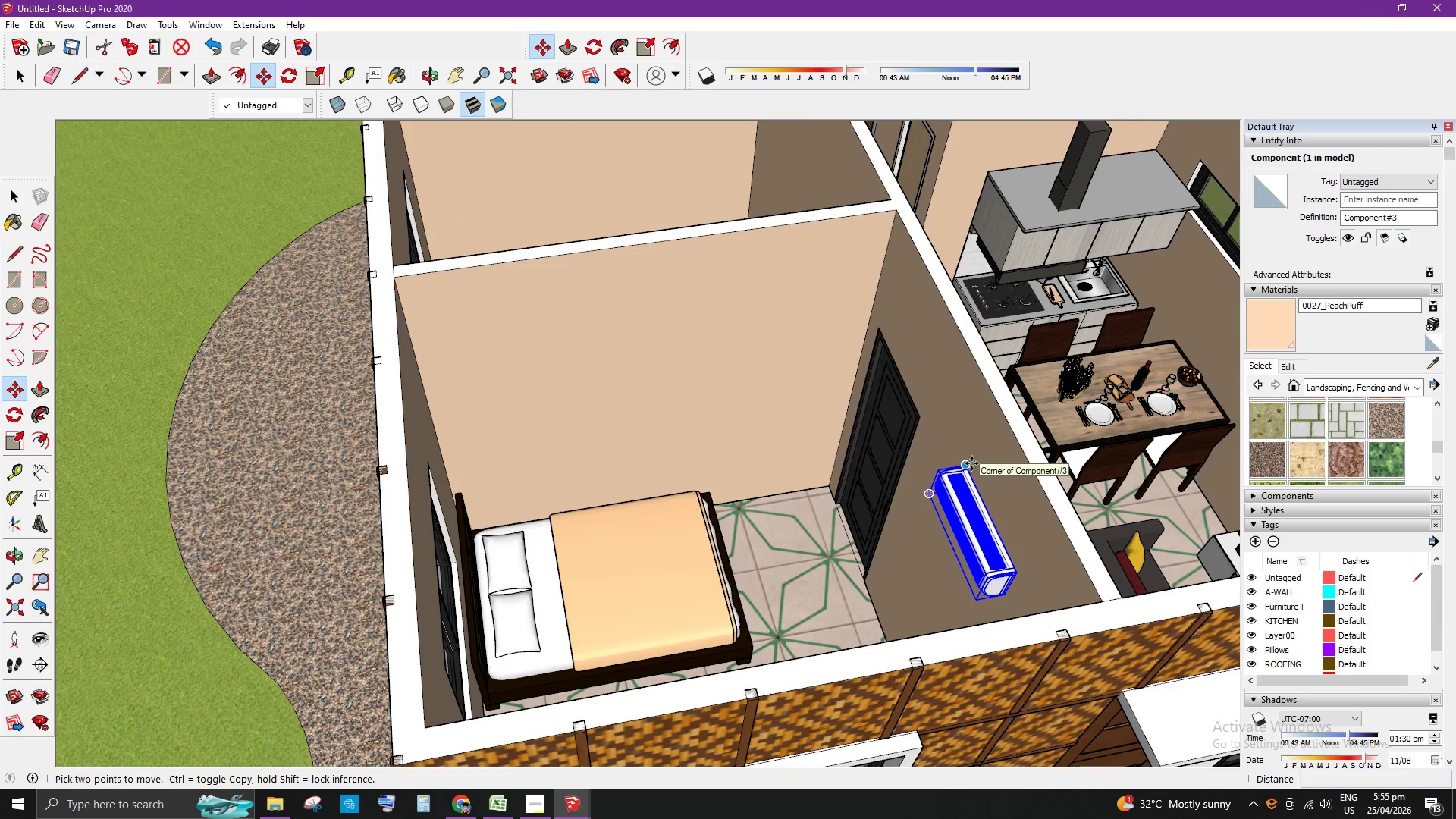 
scroll: coordinate [600, 424], scroll_direction: down, amount: 6.0
 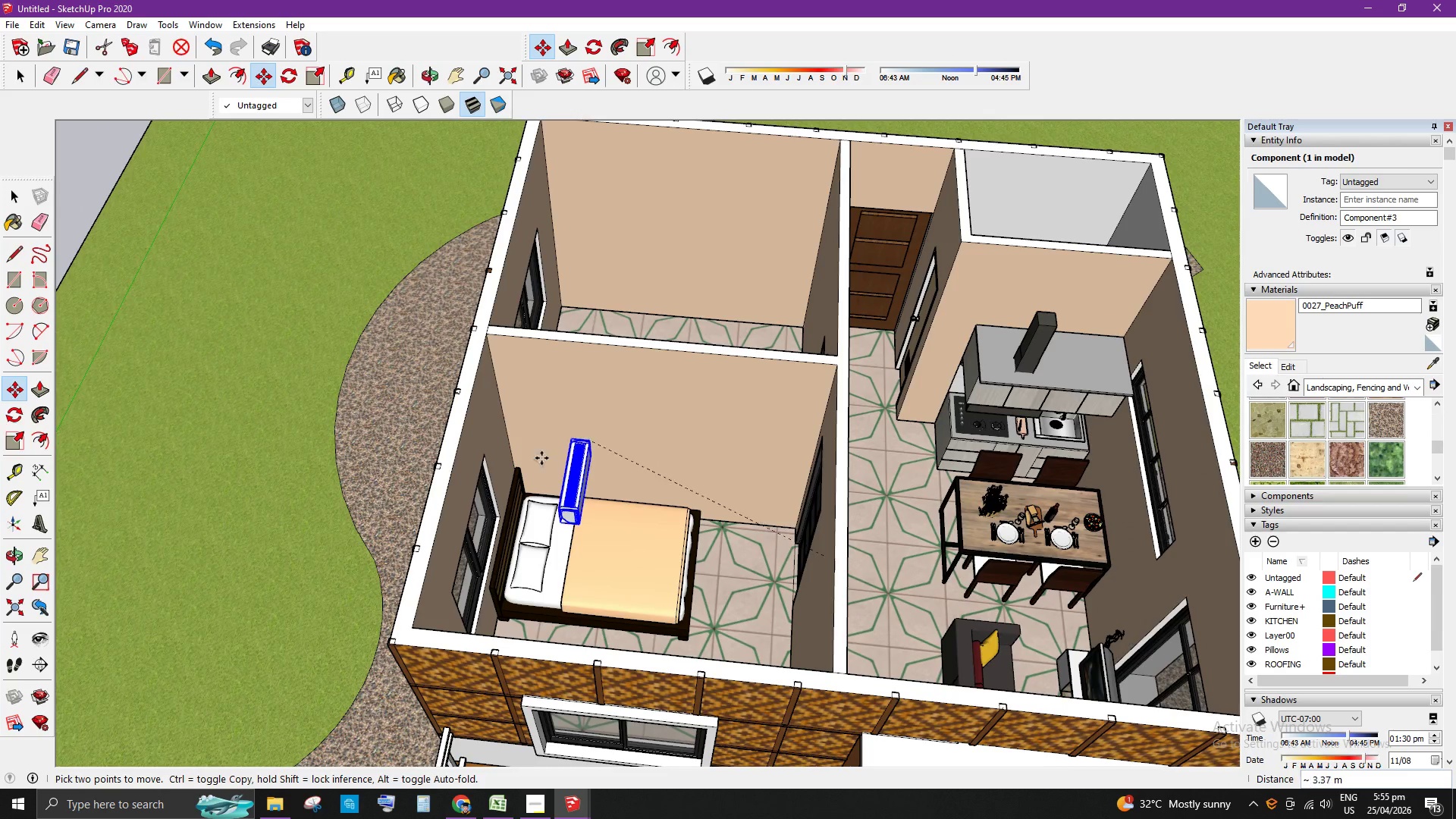 
scroll: coordinate [525, 475], scroll_direction: up, amount: 8.0
 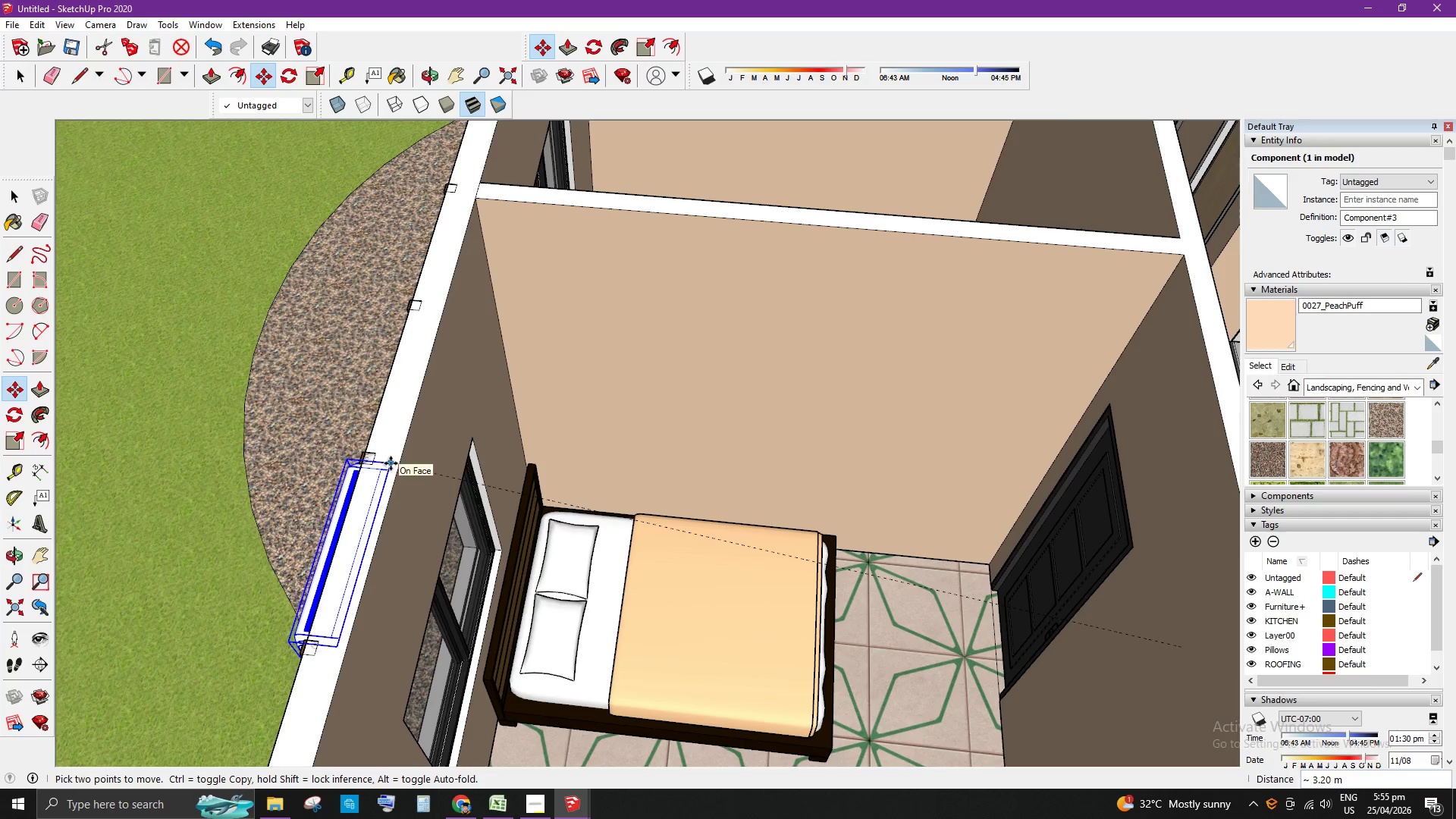 
left_click([397, 467])
 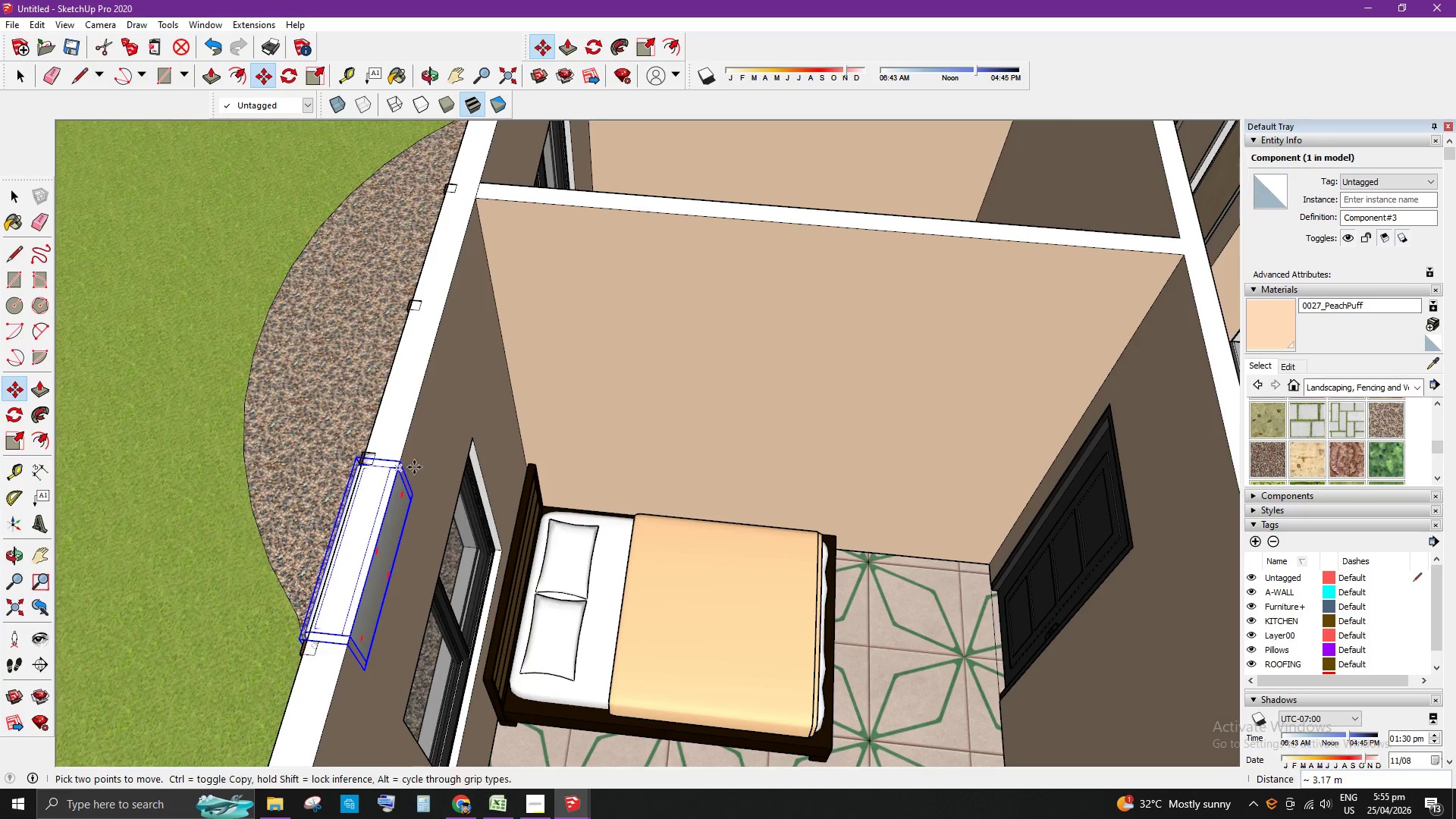 
key(Space)
 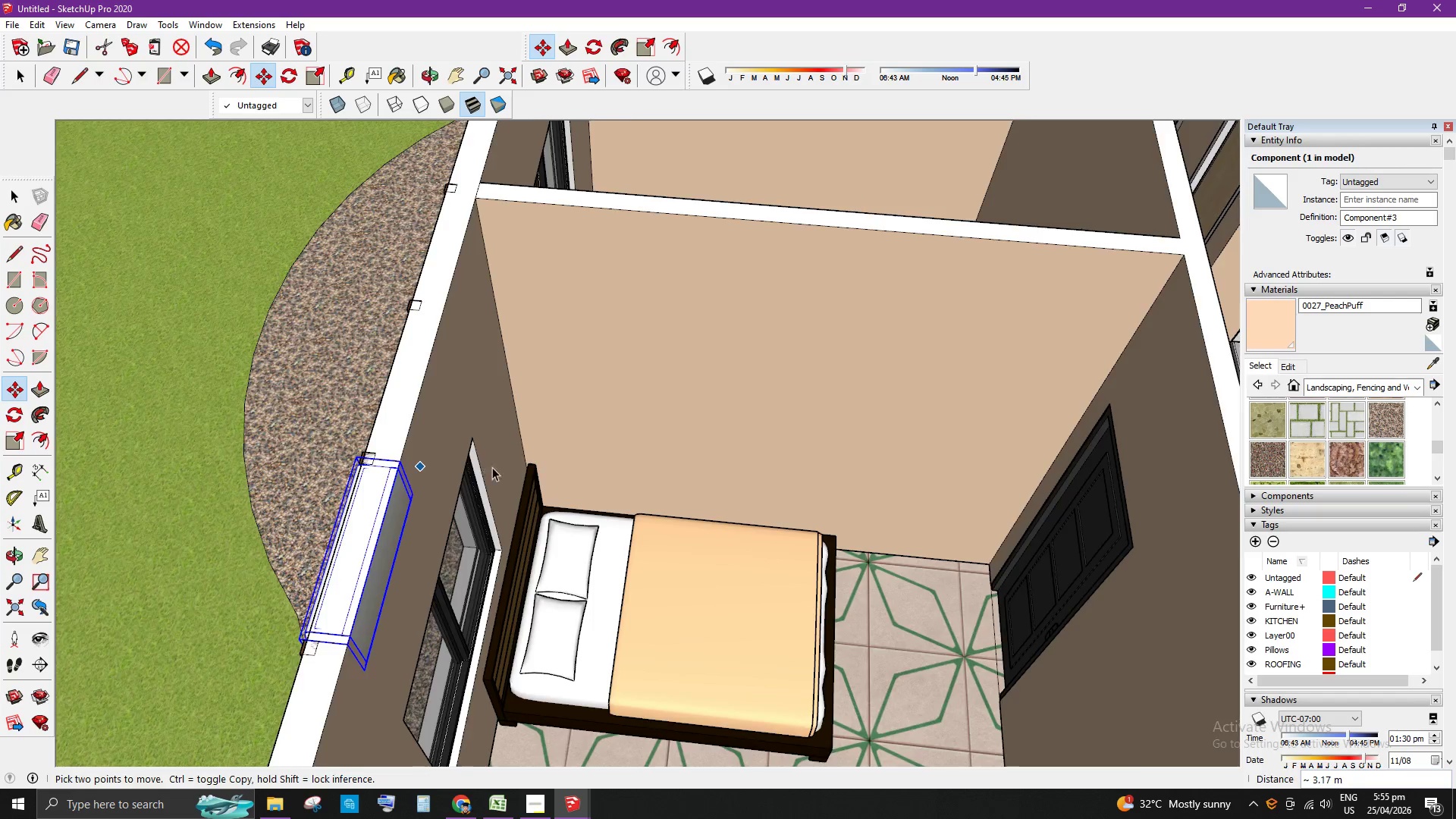 
scroll: coordinate [887, 503], scroll_direction: down, amount: 7.0
 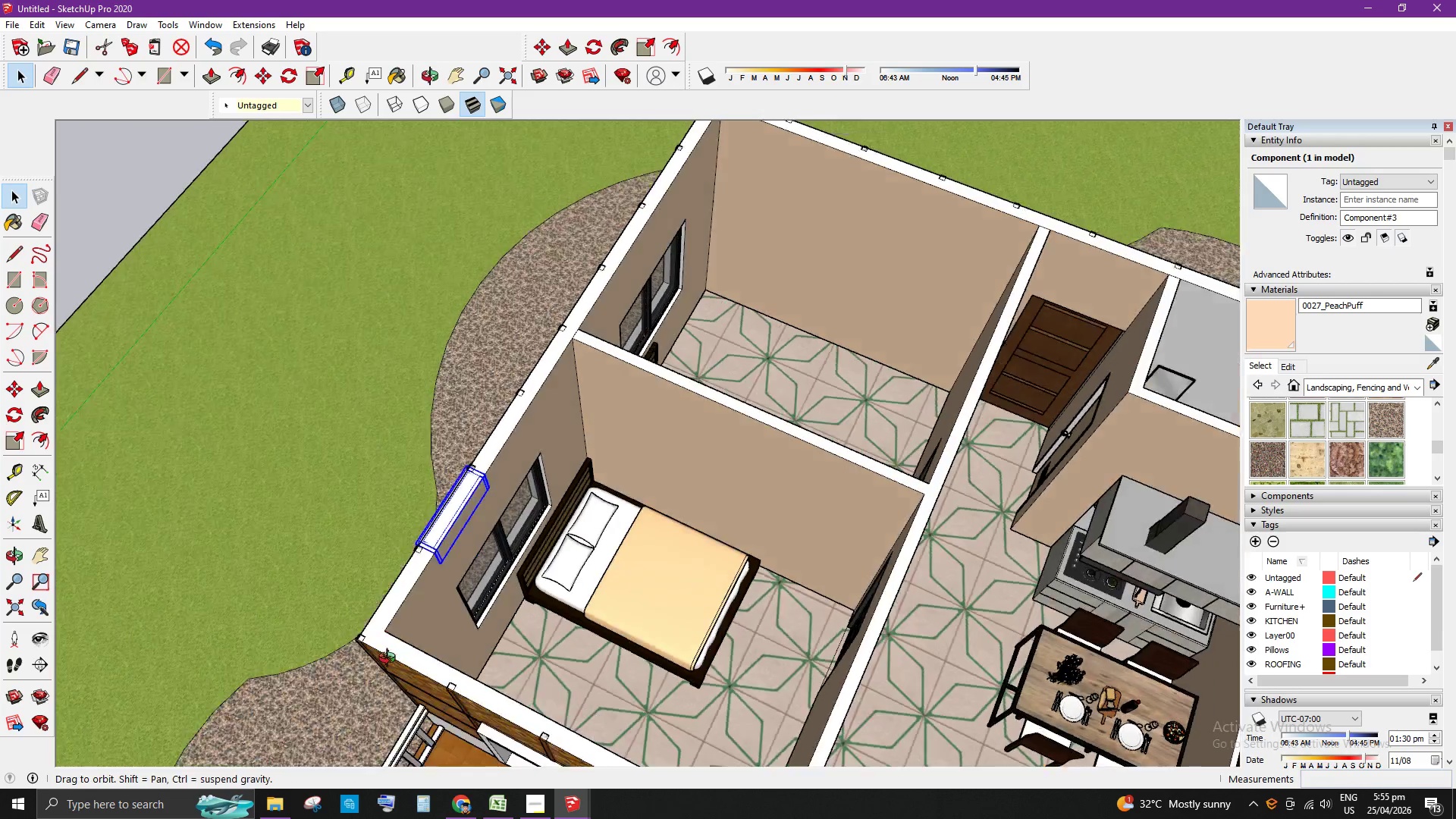 
scroll: coordinate [385, 537], scroll_direction: up, amount: 7.0
 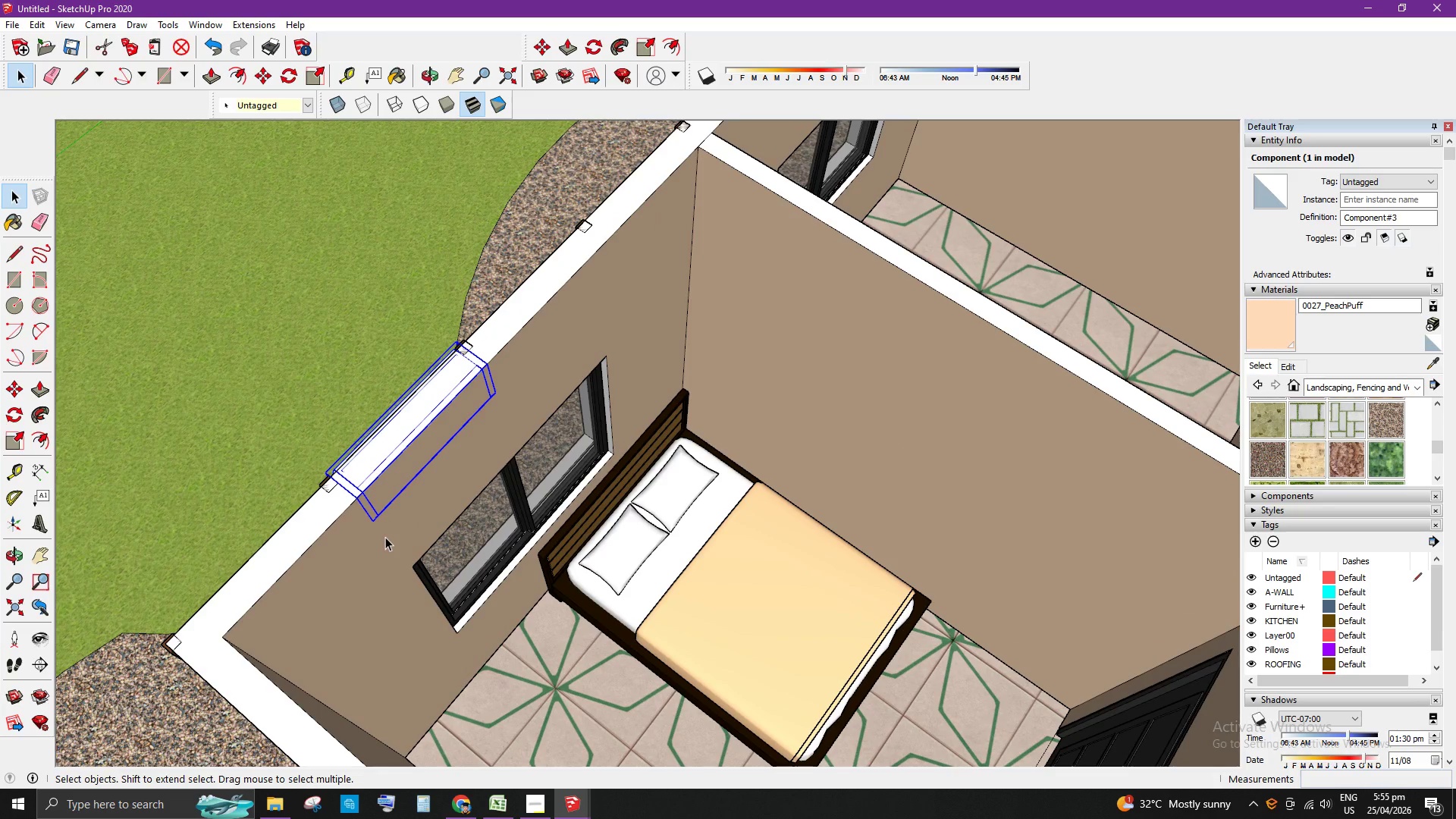 
key(Q)
 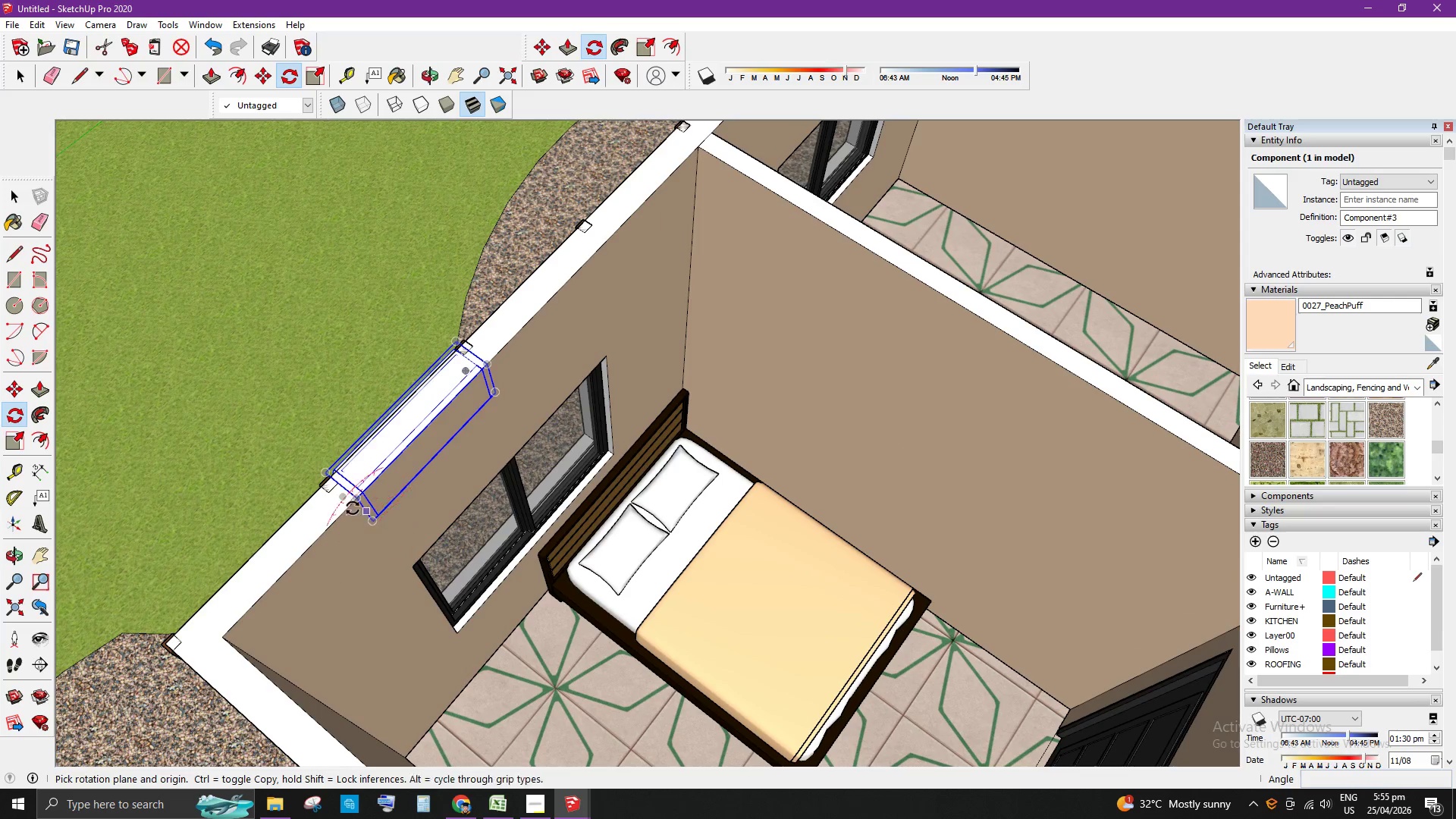 
scroll: coordinate [322, 484], scroll_direction: up, amount: 1.0
 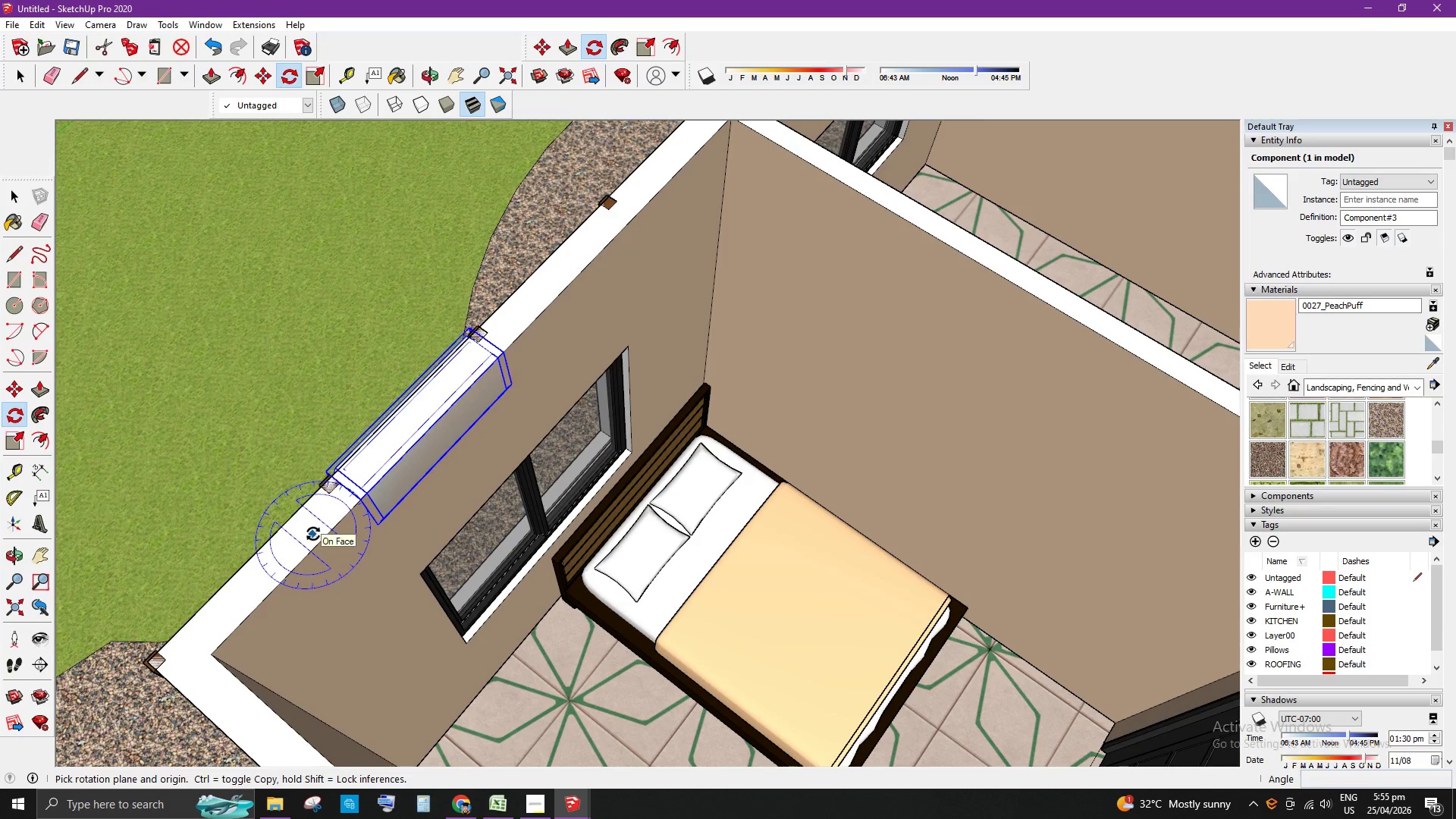 
left_click([312, 535])
 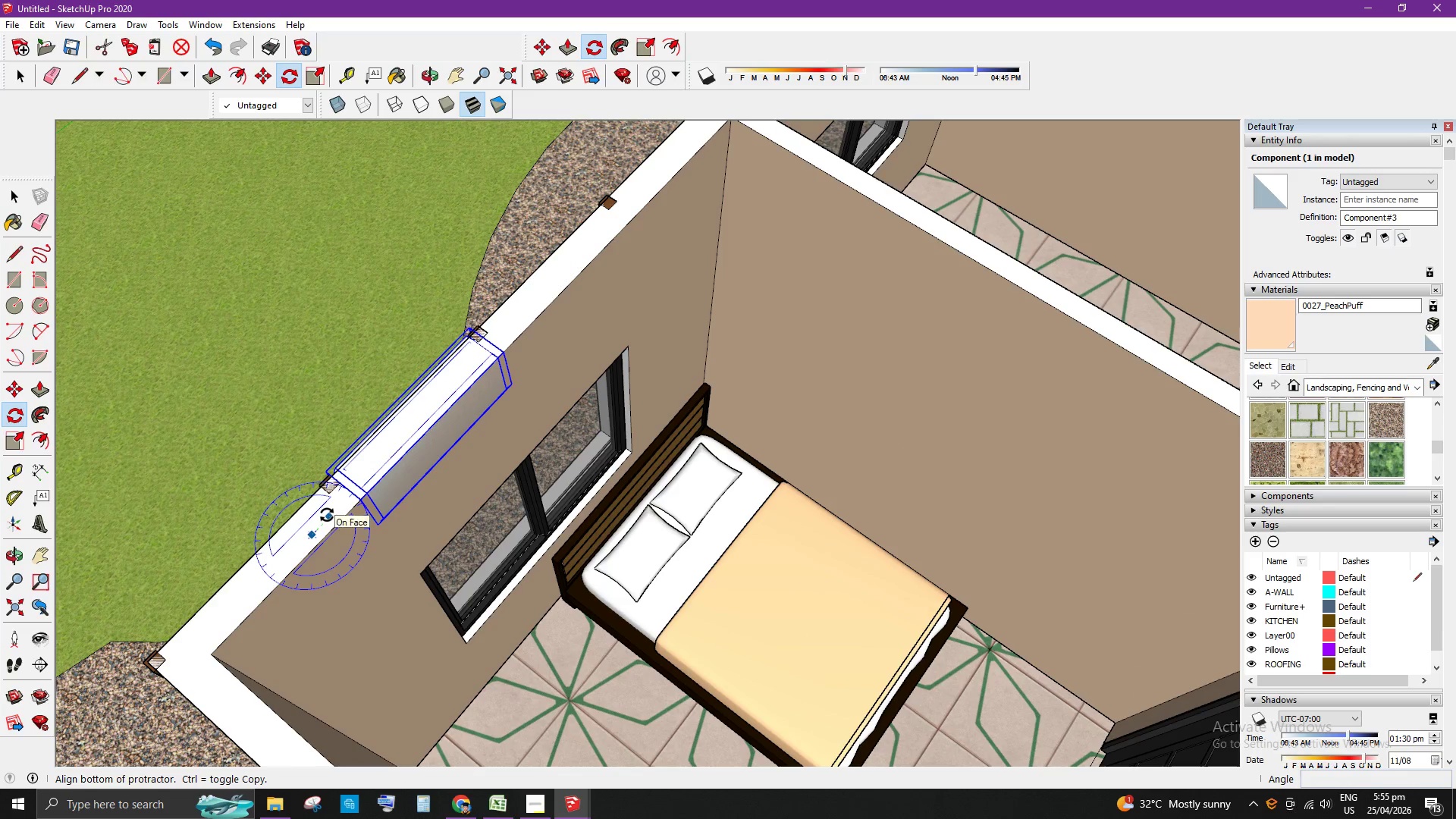 
left_click([327, 515])
 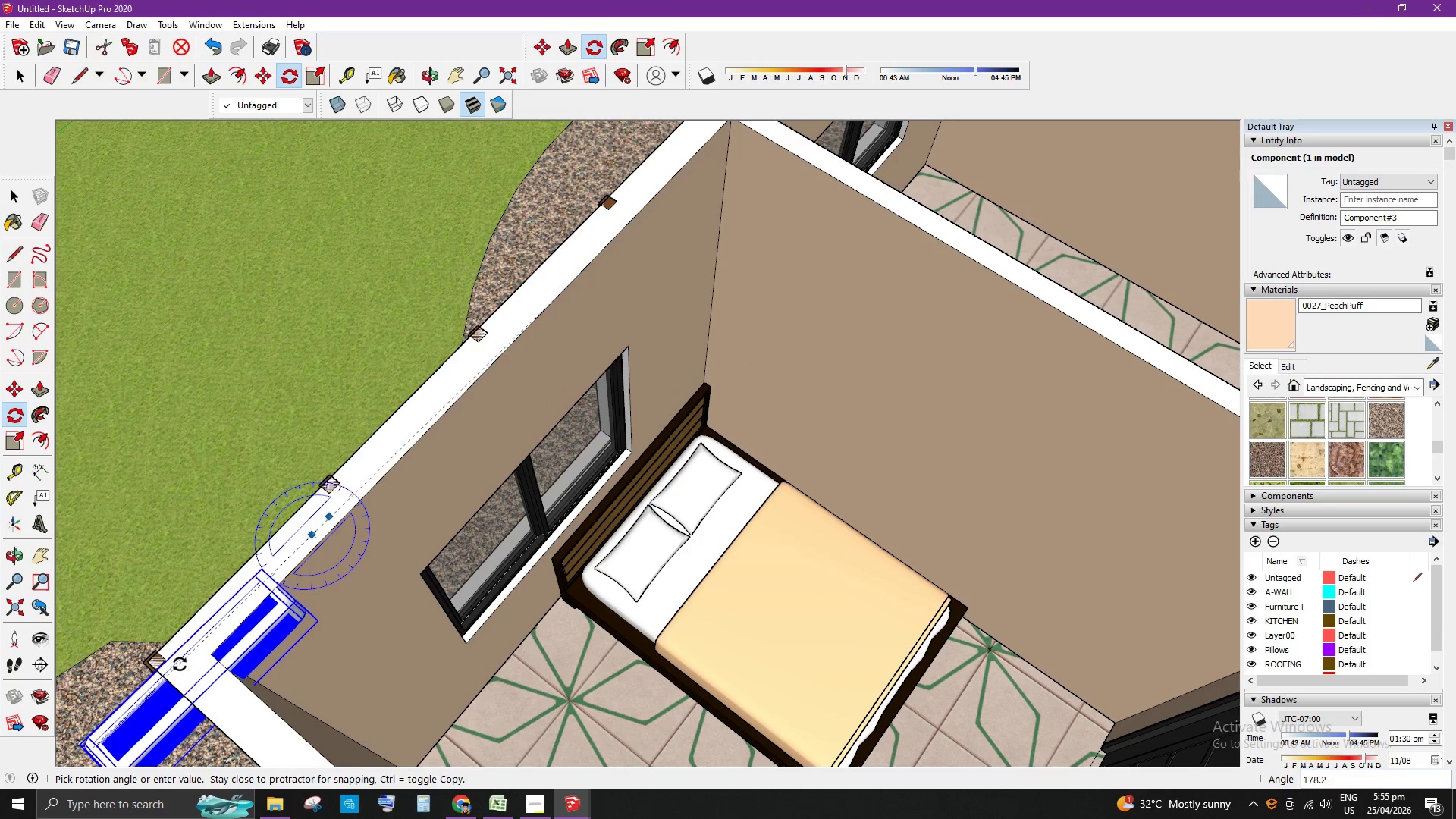 
left_click([180, 667])
 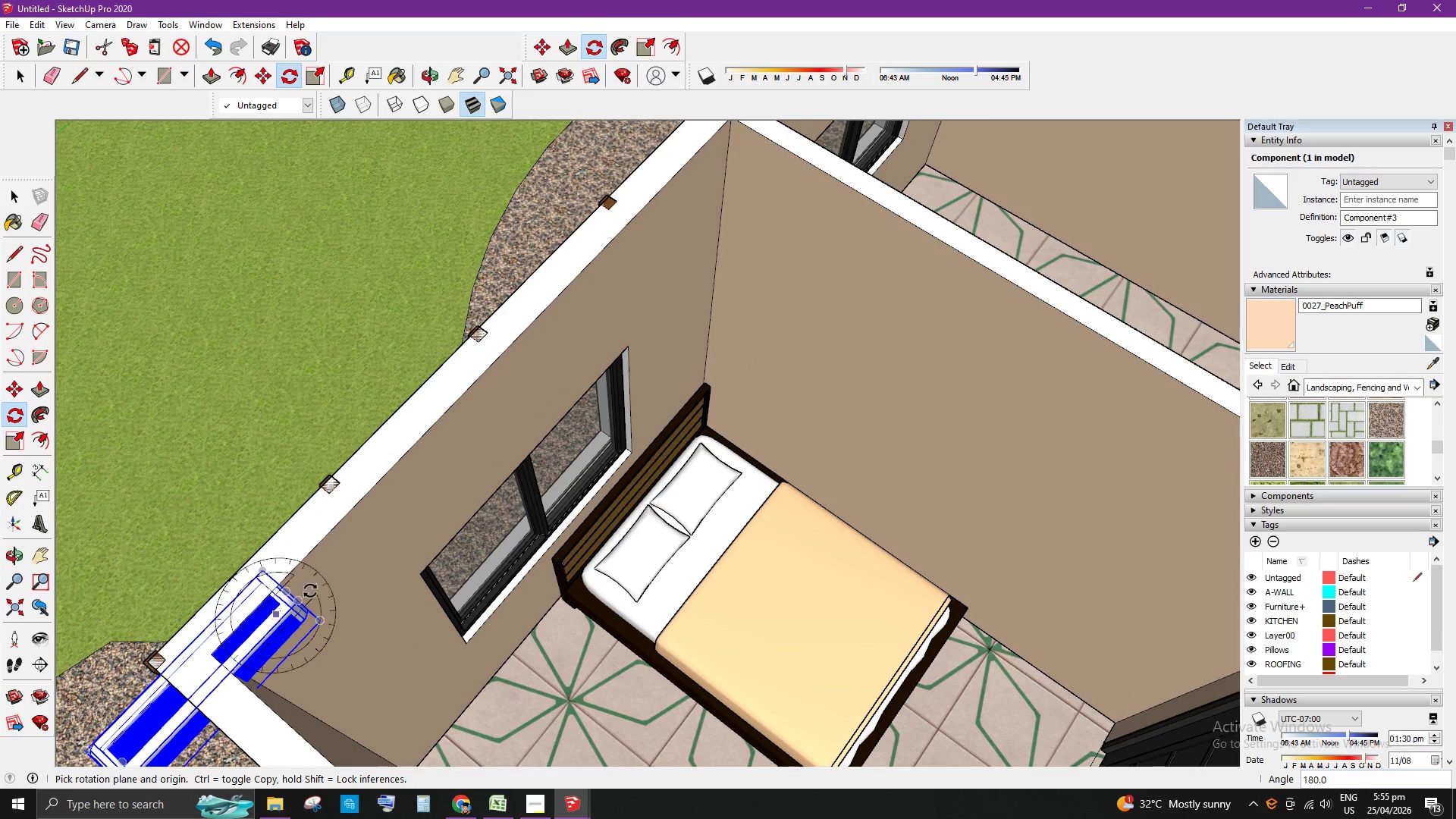 
key(Space)
 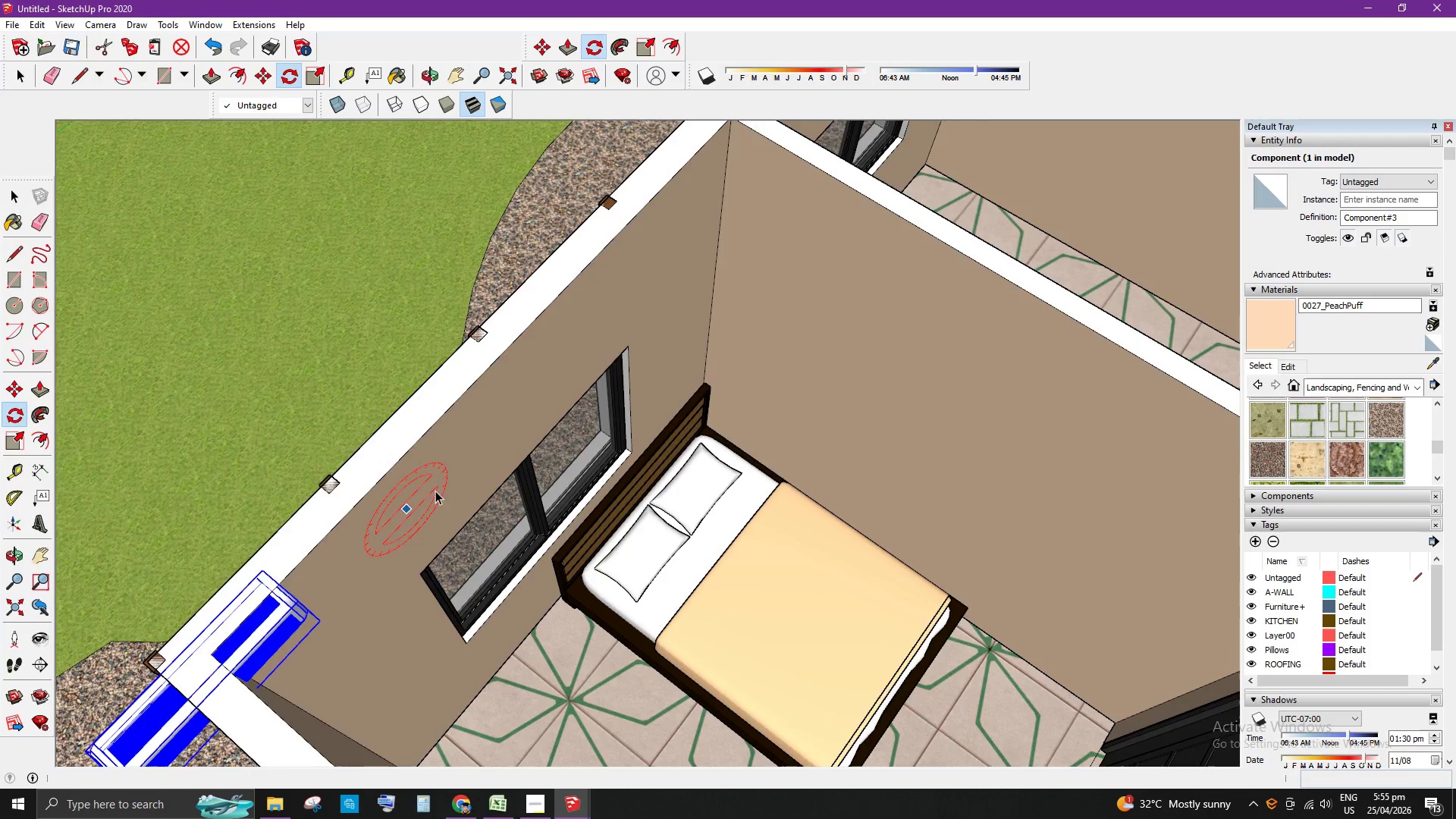 
scroll: coordinate [312, 600], scroll_direction: up, amount: 1.0
 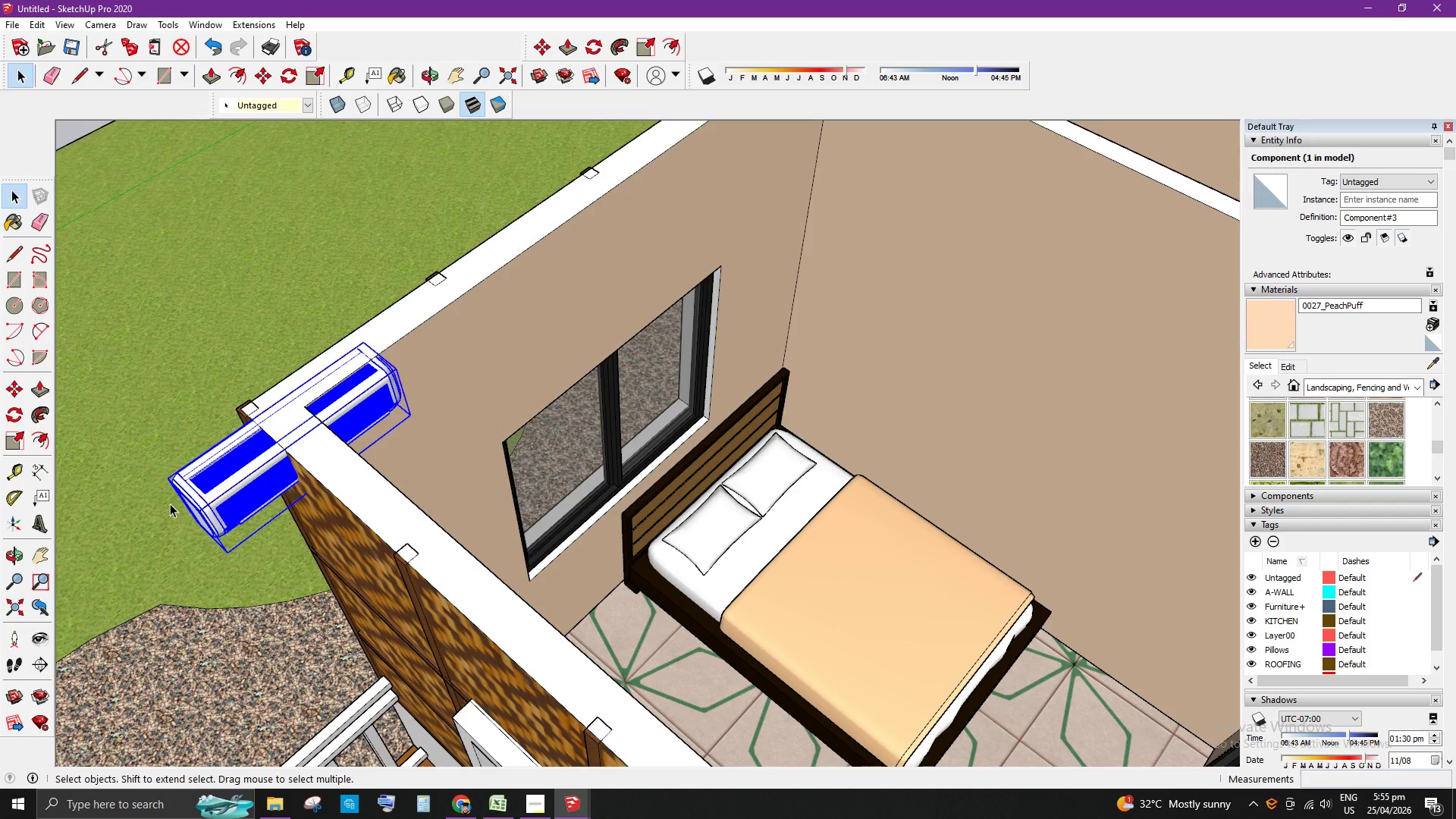 
key(M)
 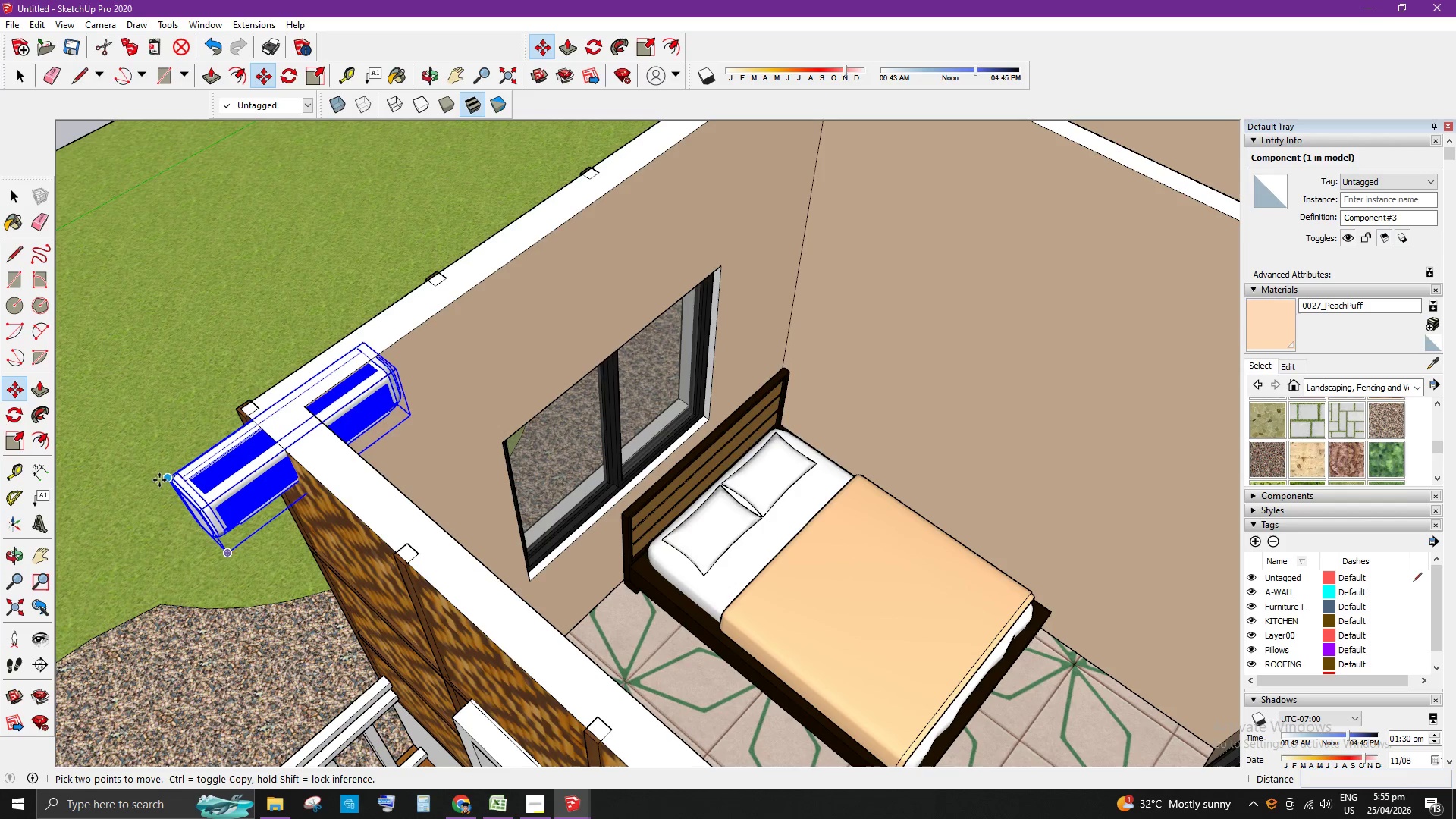 
left_click([158, 481])
 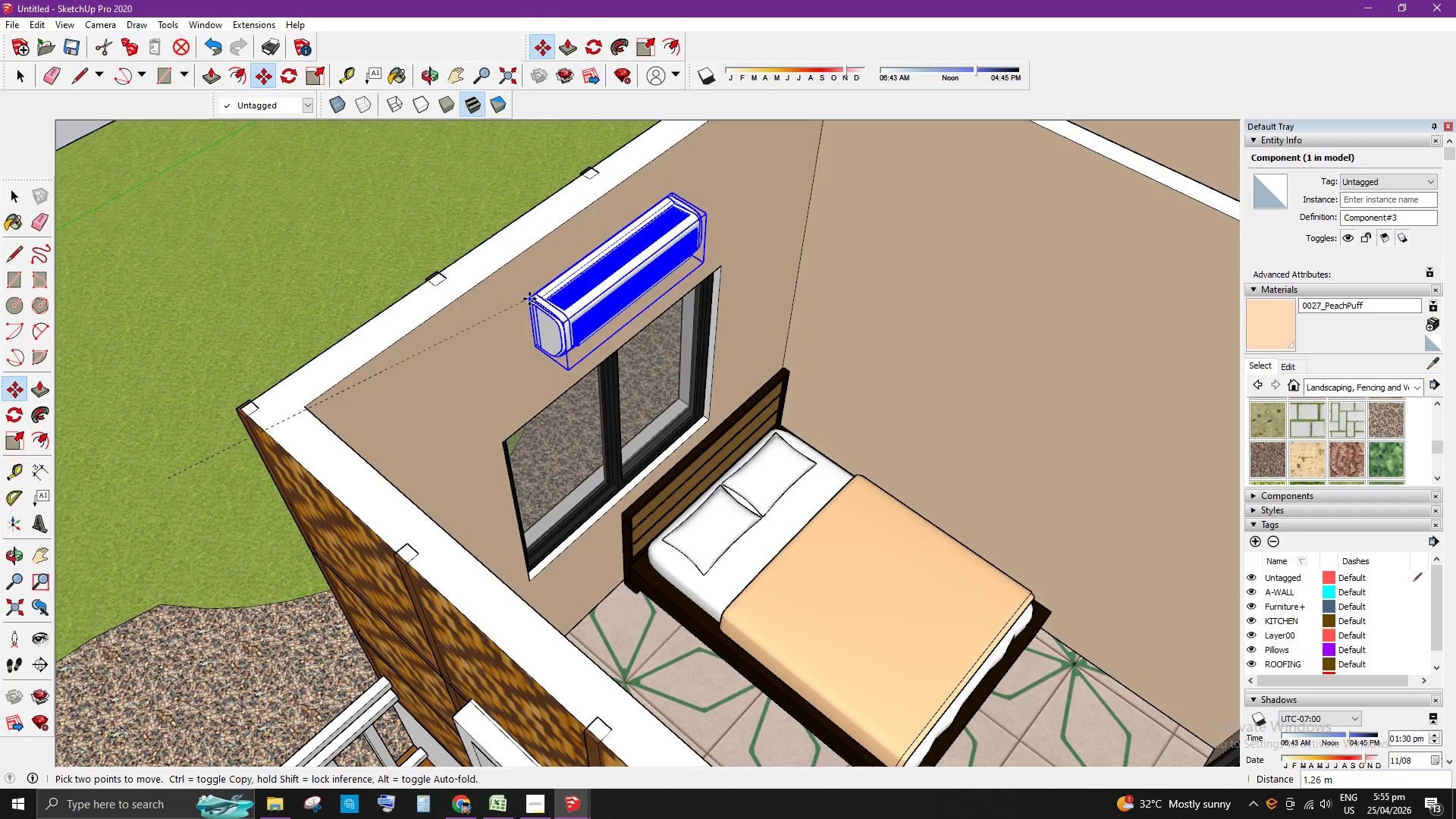 
left_click([529, 310])
 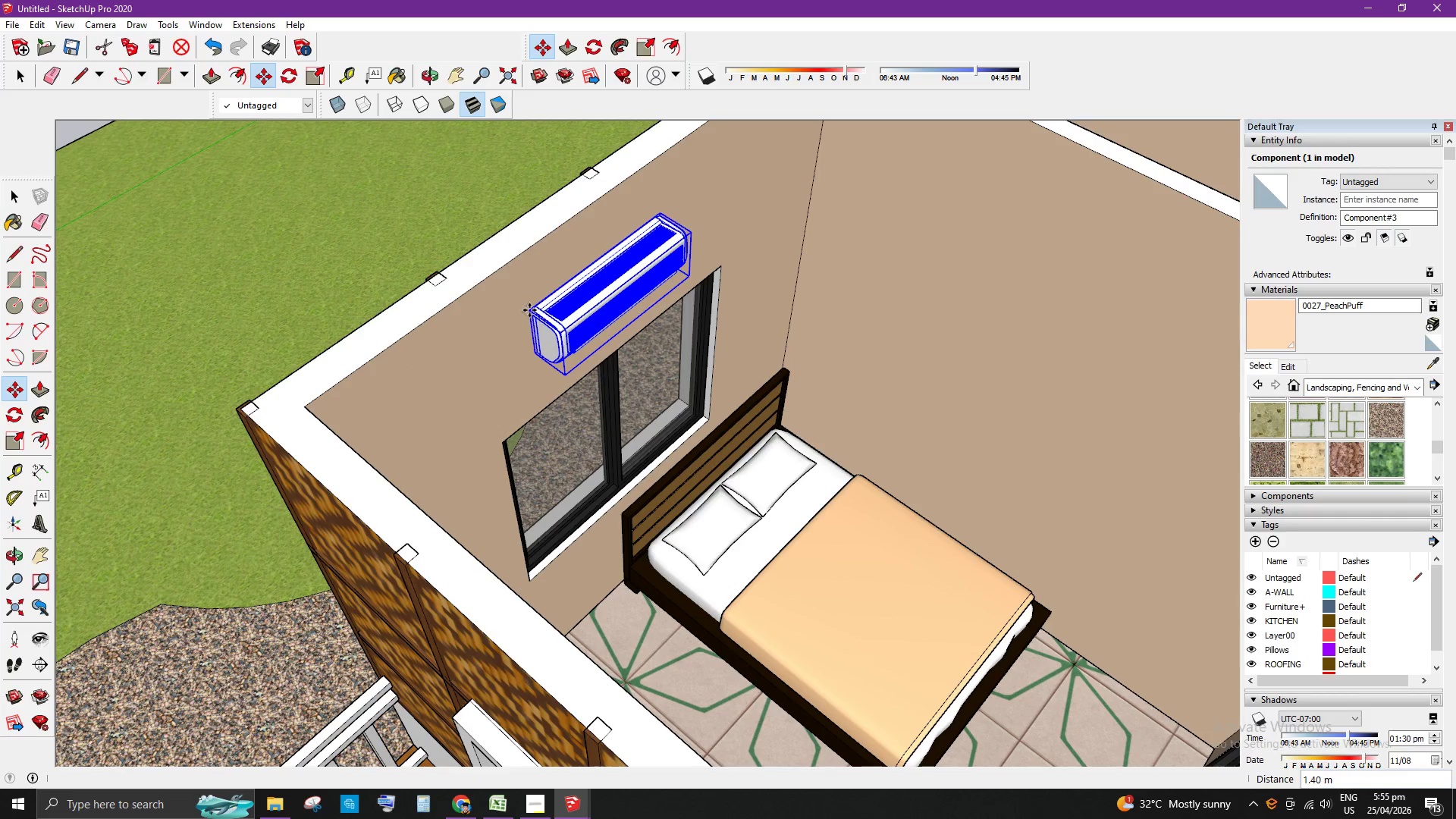 
key(Space)
 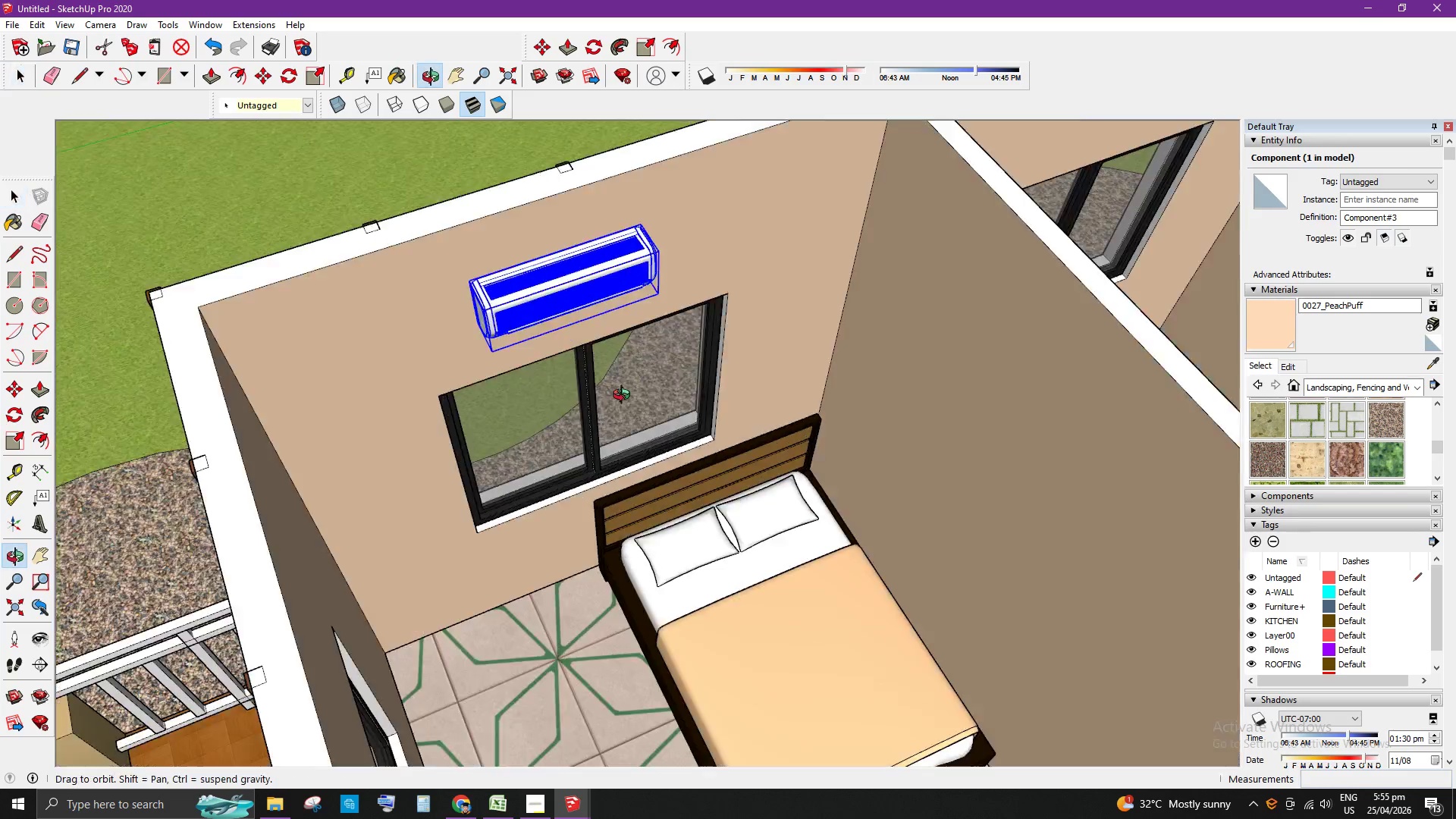 
scroll: coordinate [494, 278], scroll_direction: none, amount: 0.0
 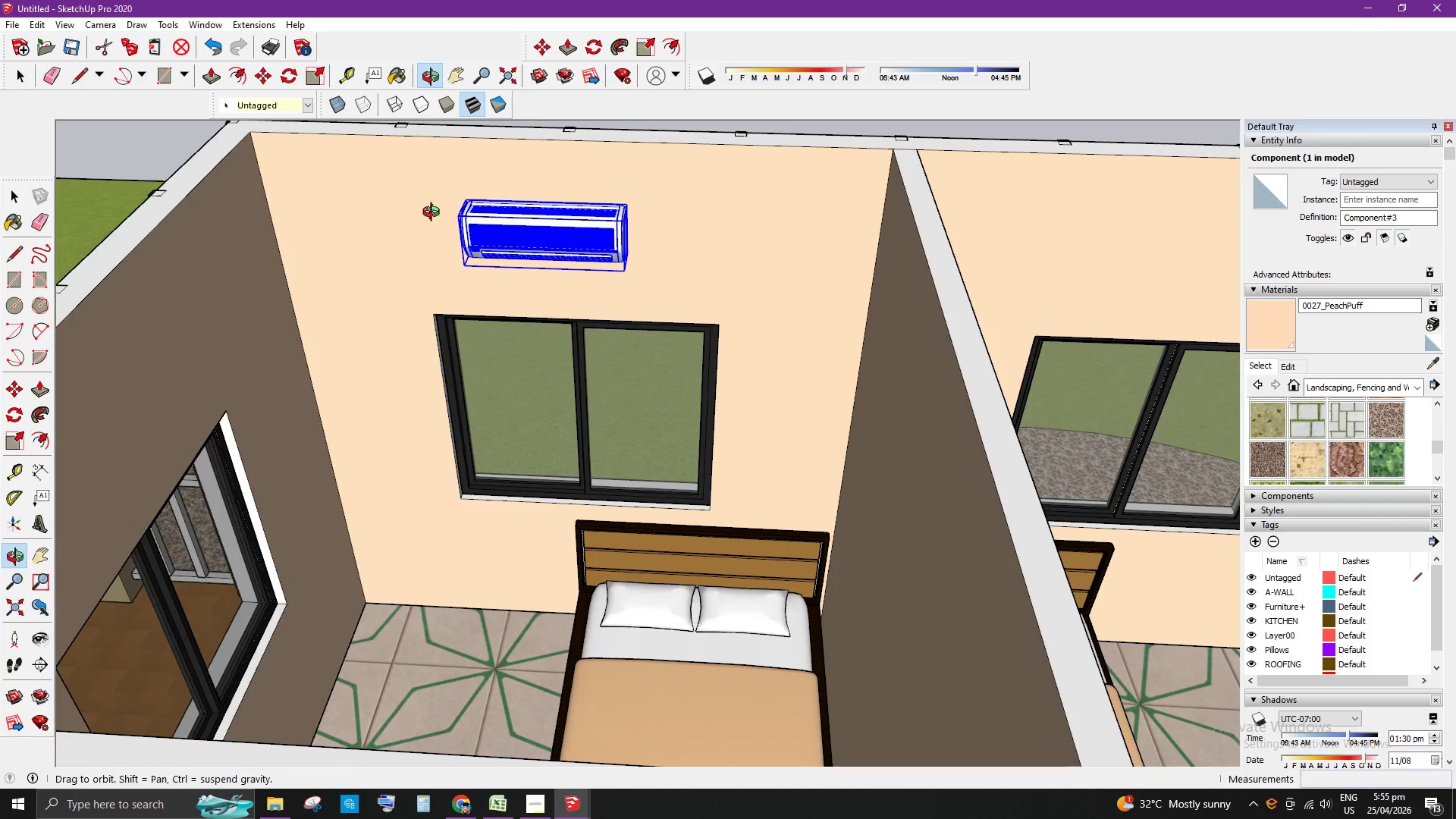 
scroll: coordinate [623, 199], scroll_direction: up, amount: 3.0
 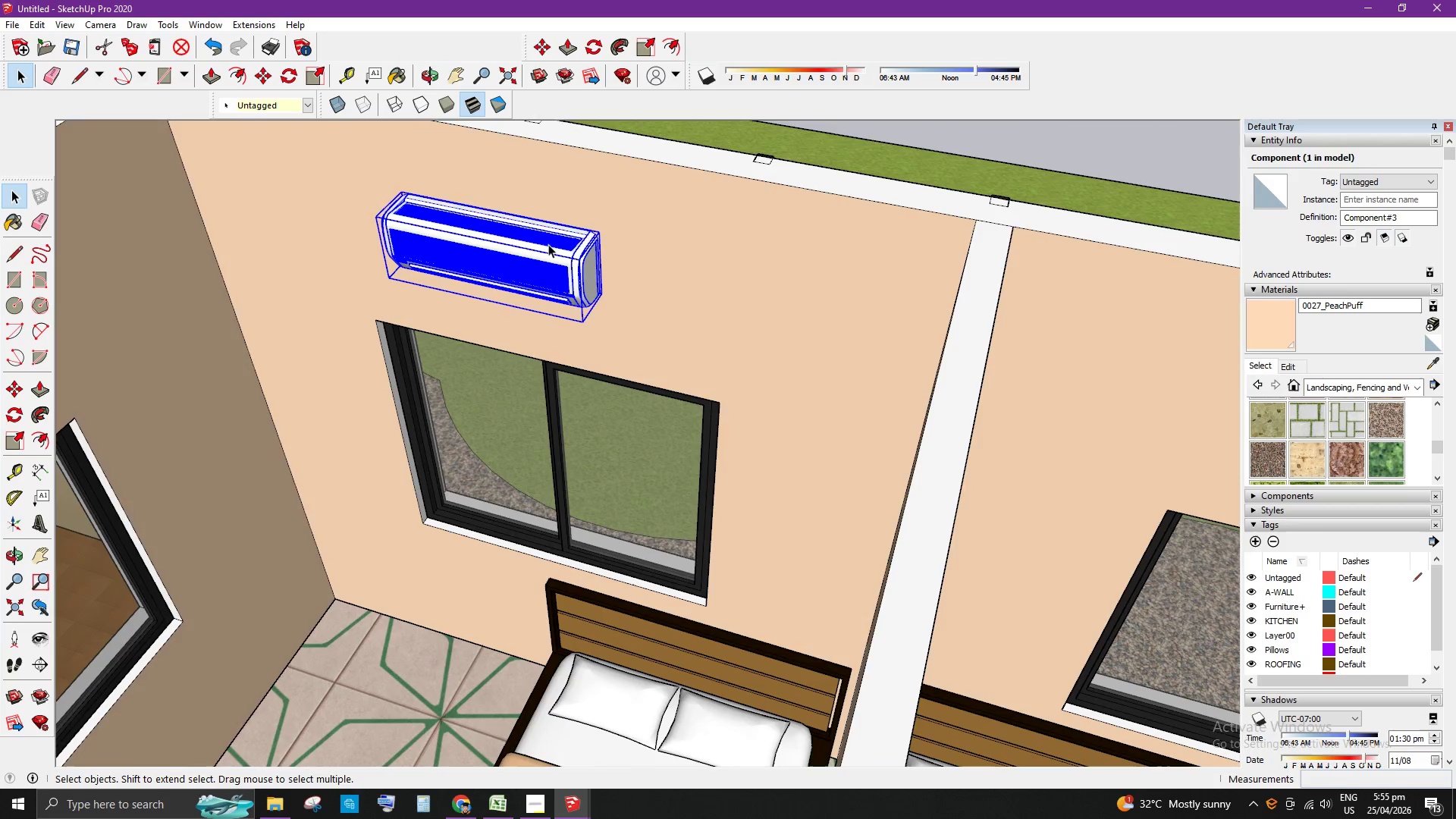 
left_click([592, 238])
 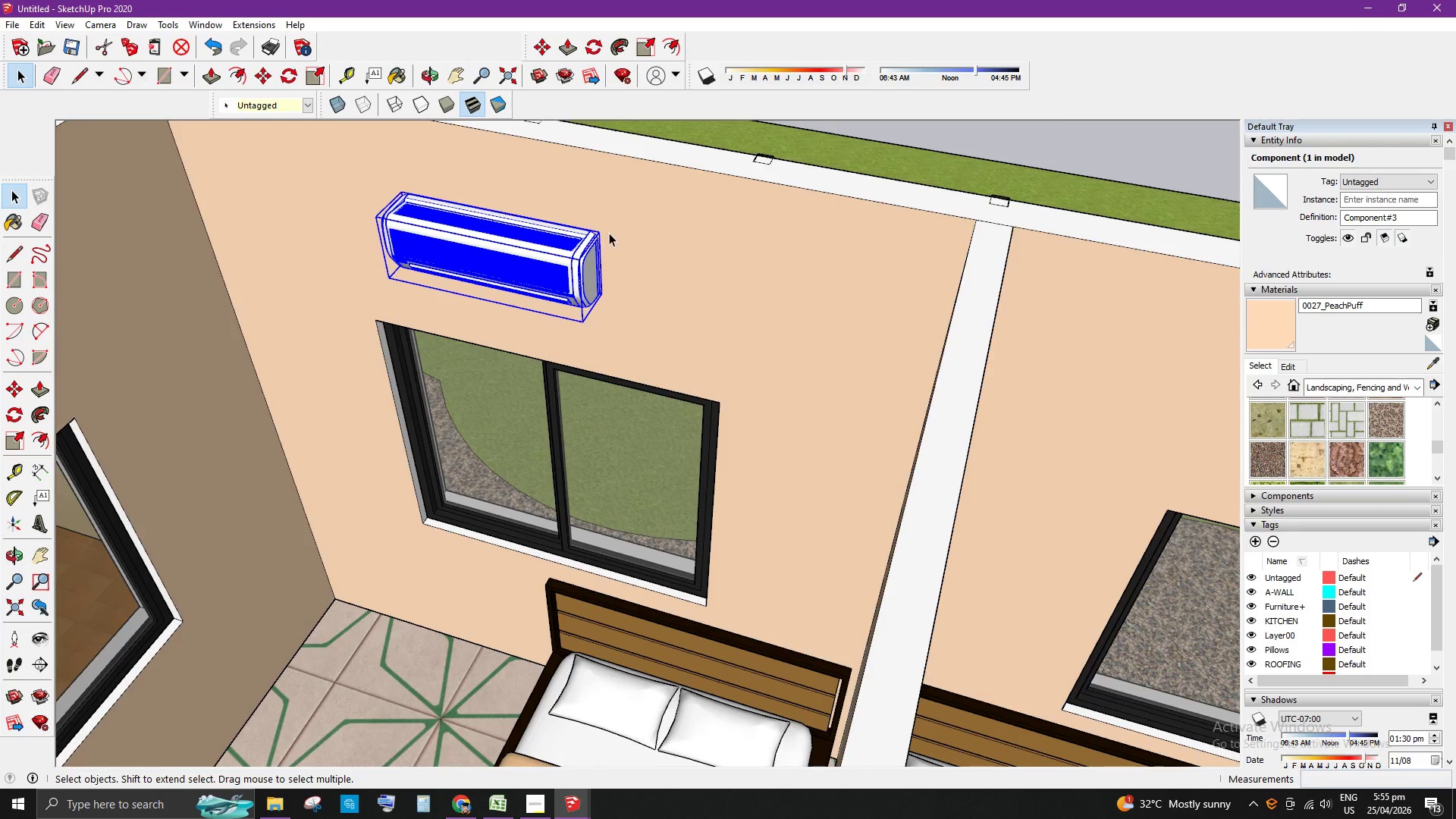 
scroll: coordinate [612, 231], scroll_direction: up, amount: 2.0
 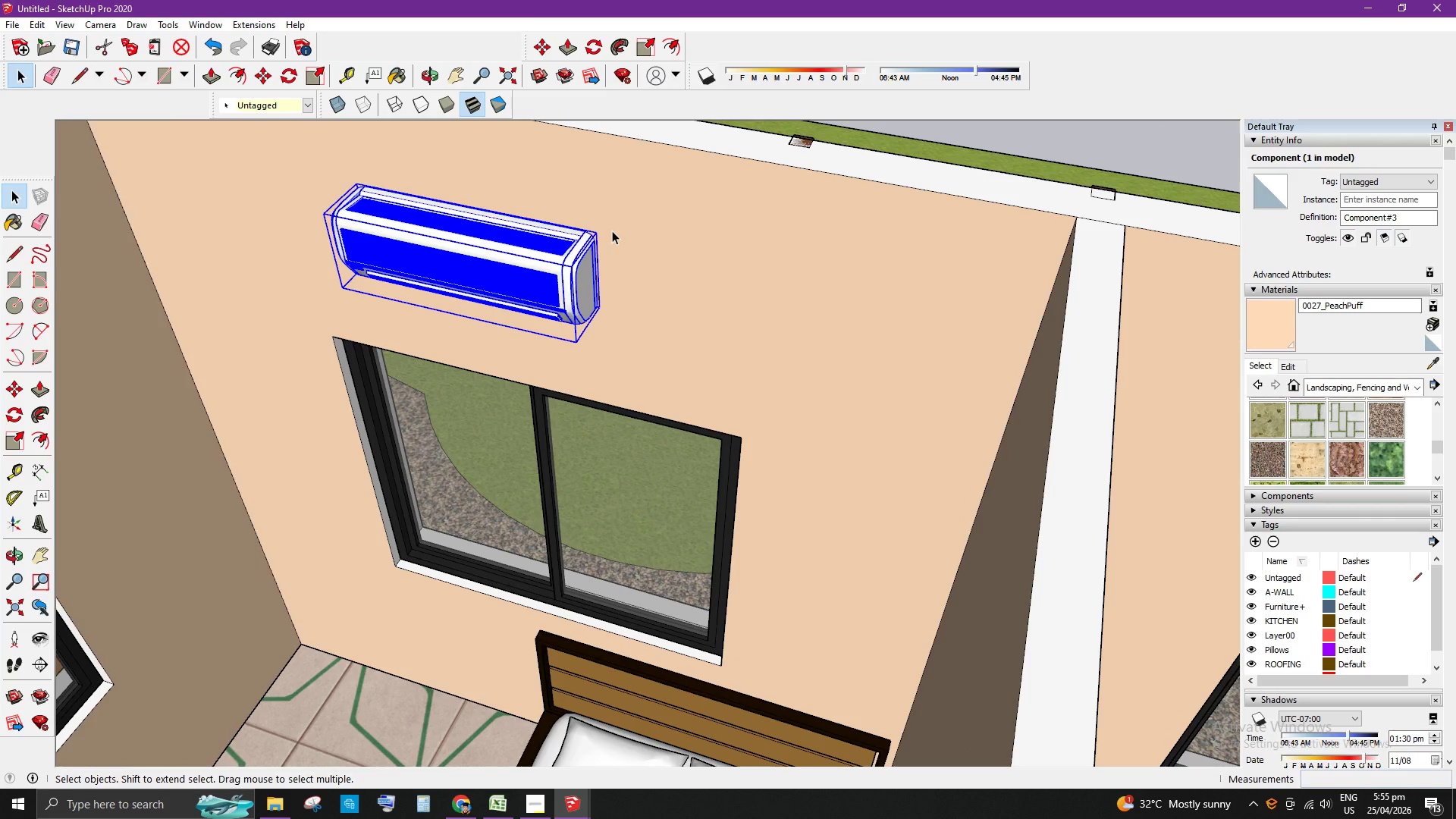 
key(M)
 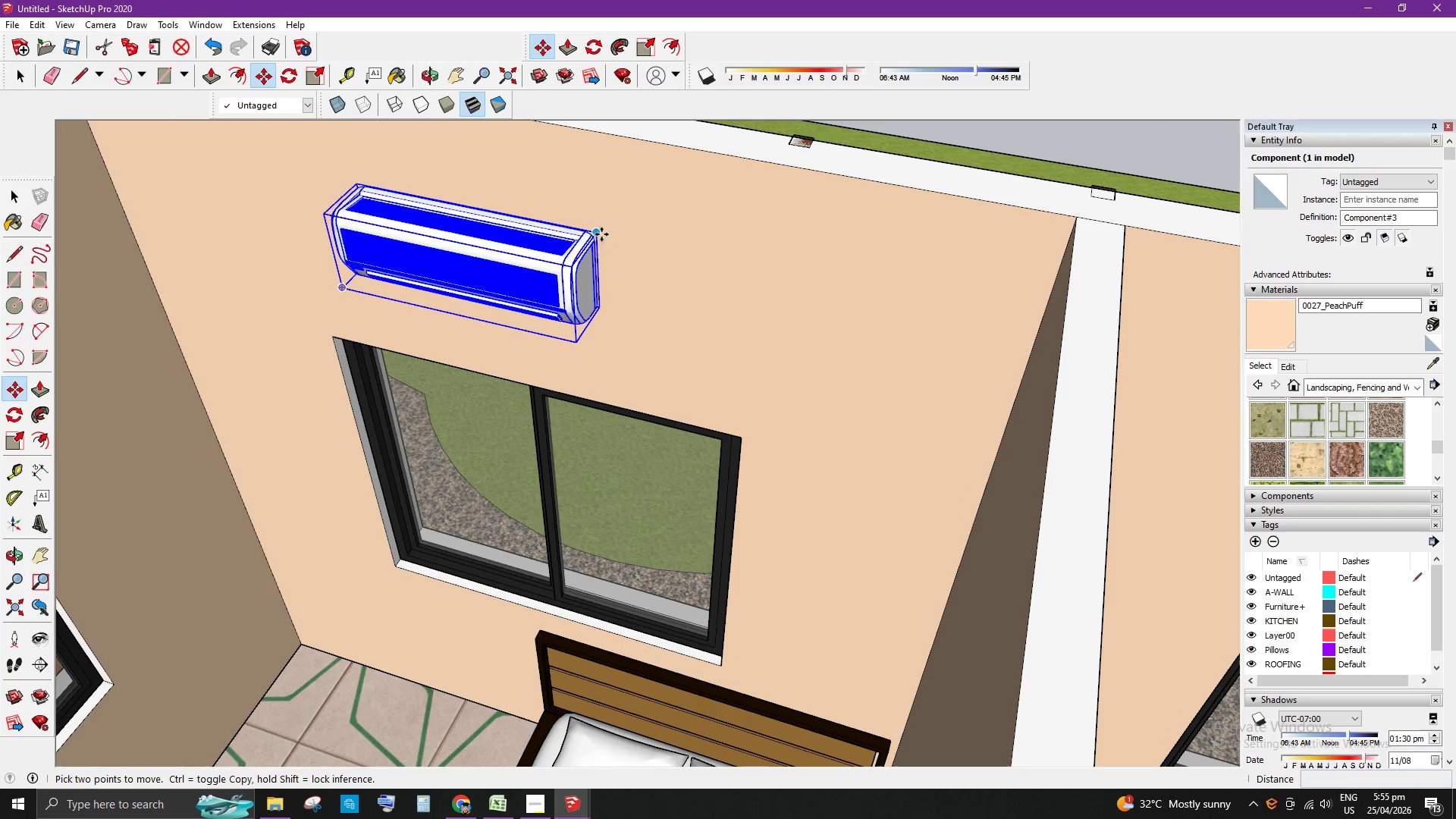 
left_click([601, 234])
 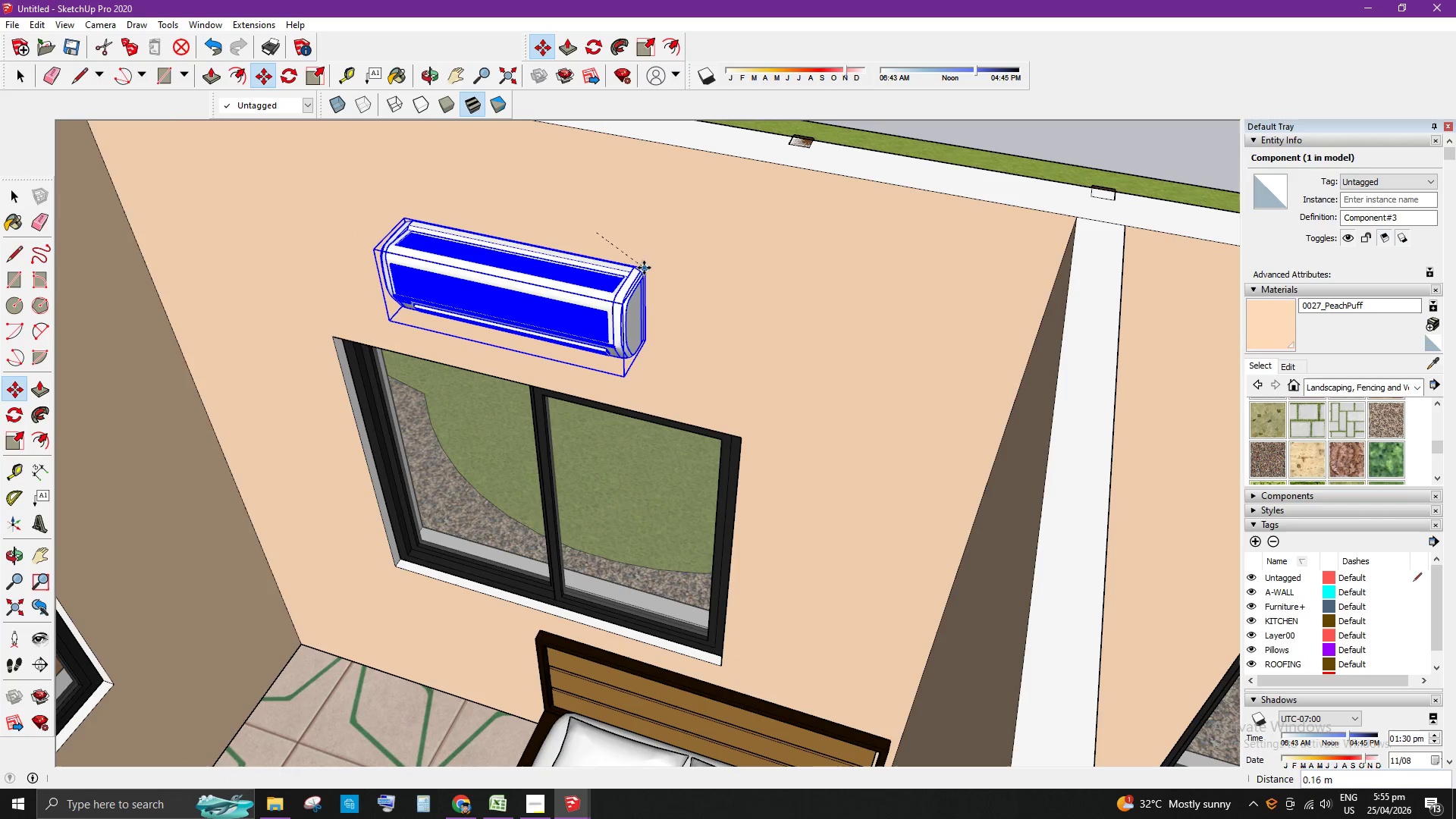 
key(Space)
 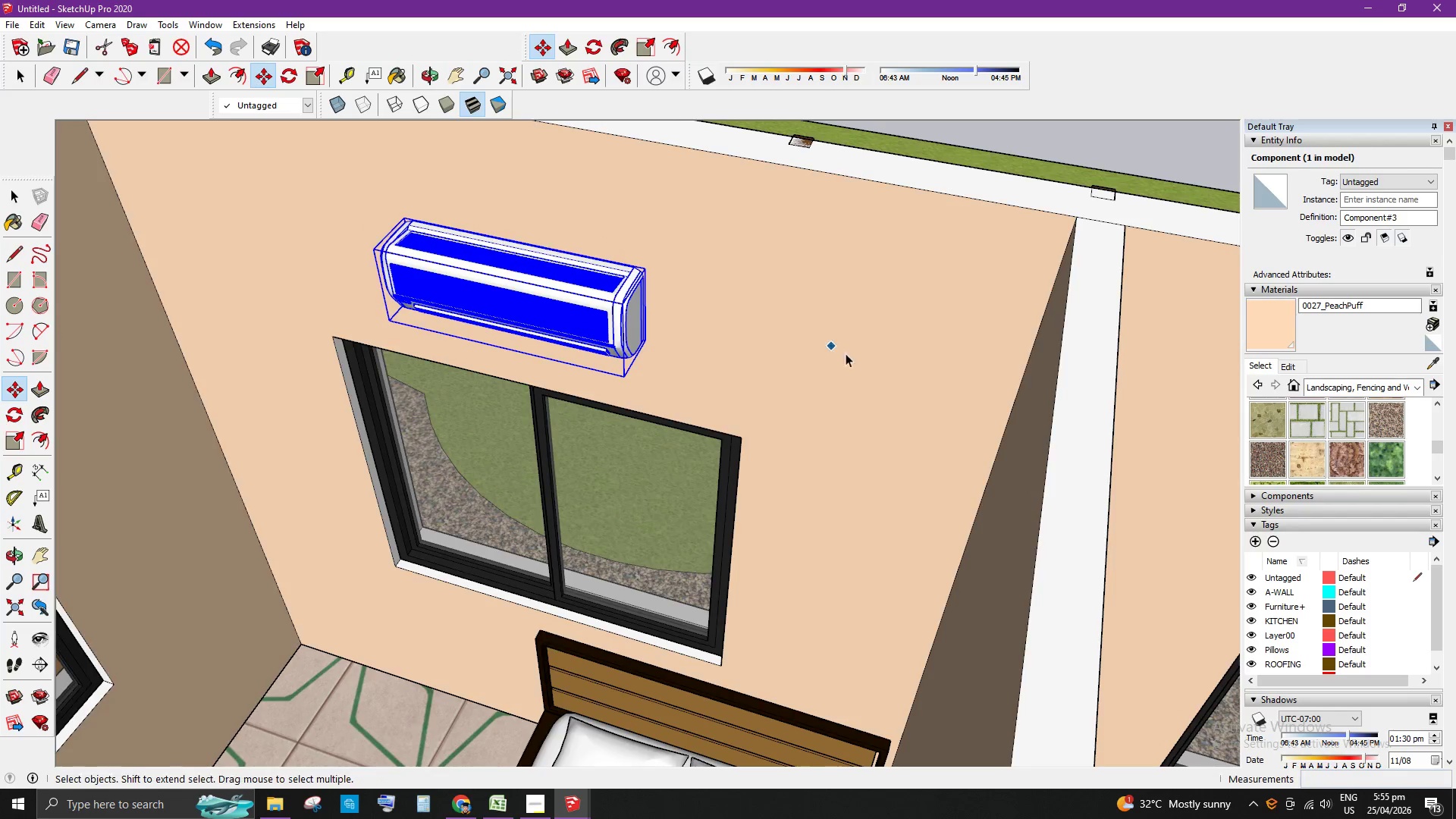 
scroll: coordinate [705, 353], scroll_direction: down, amount: 2.0
 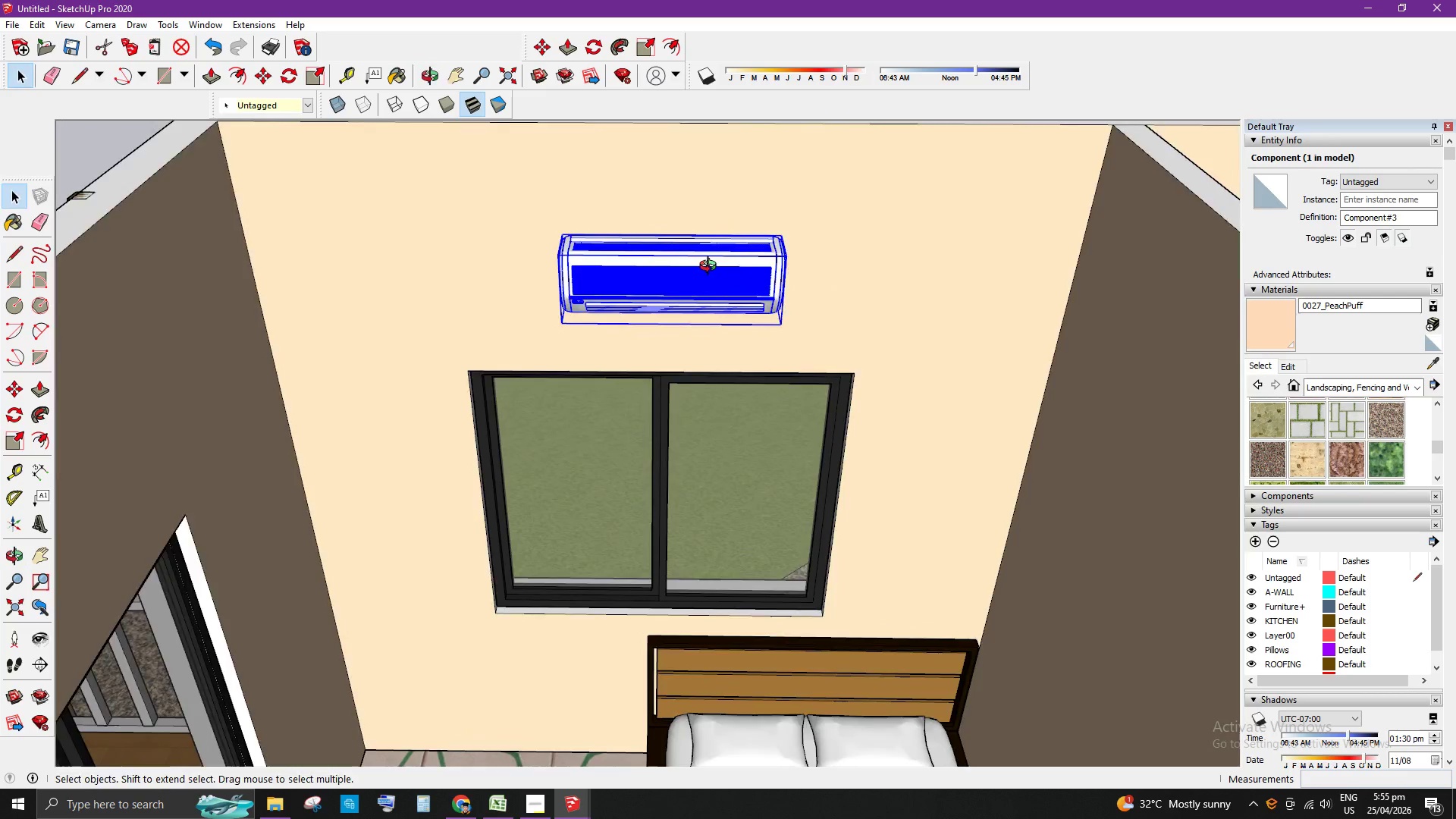 
scroll: coordinate [570, 361], scroll_direction: up, amount: 4.0
 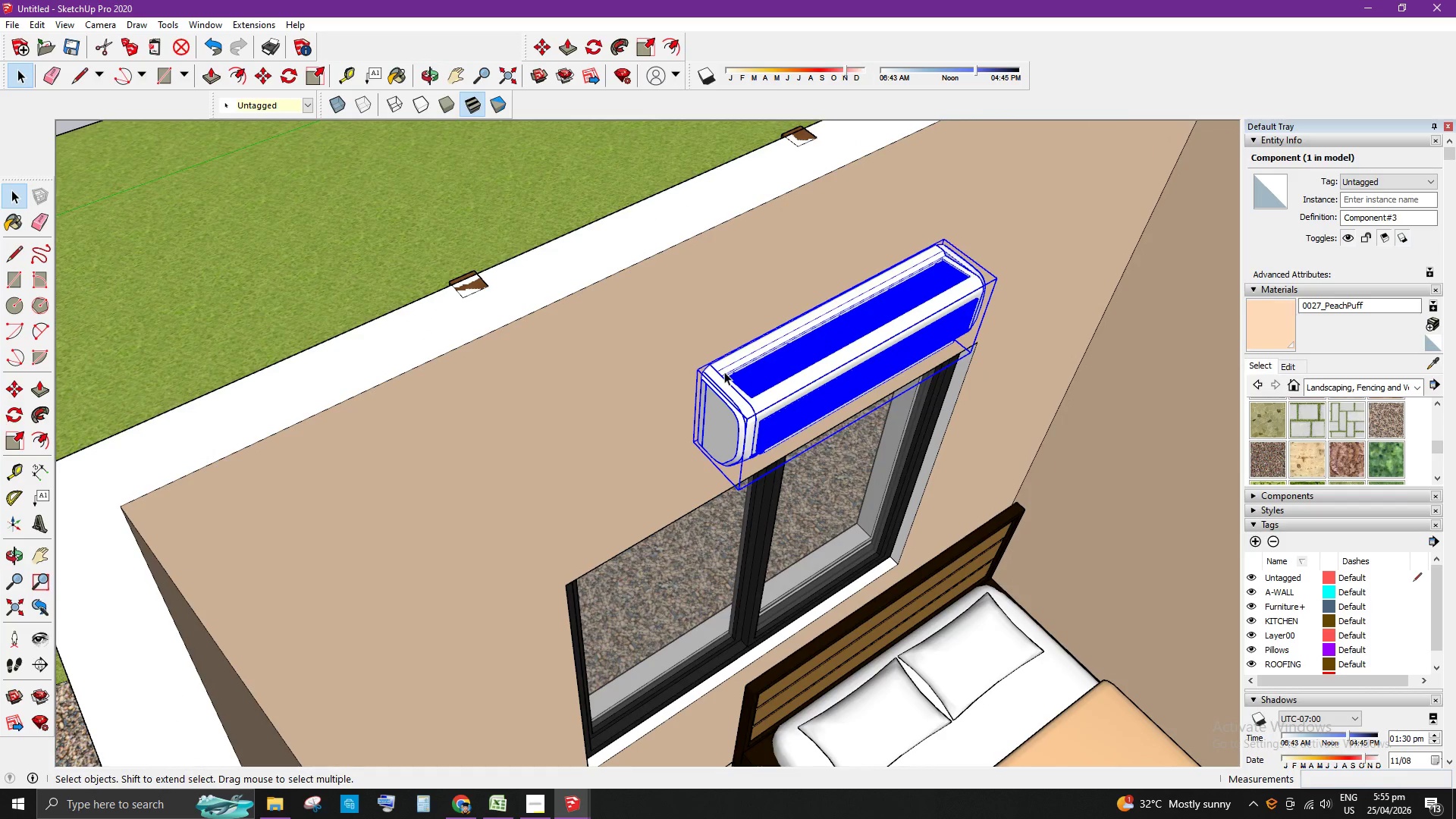 
key(M)
 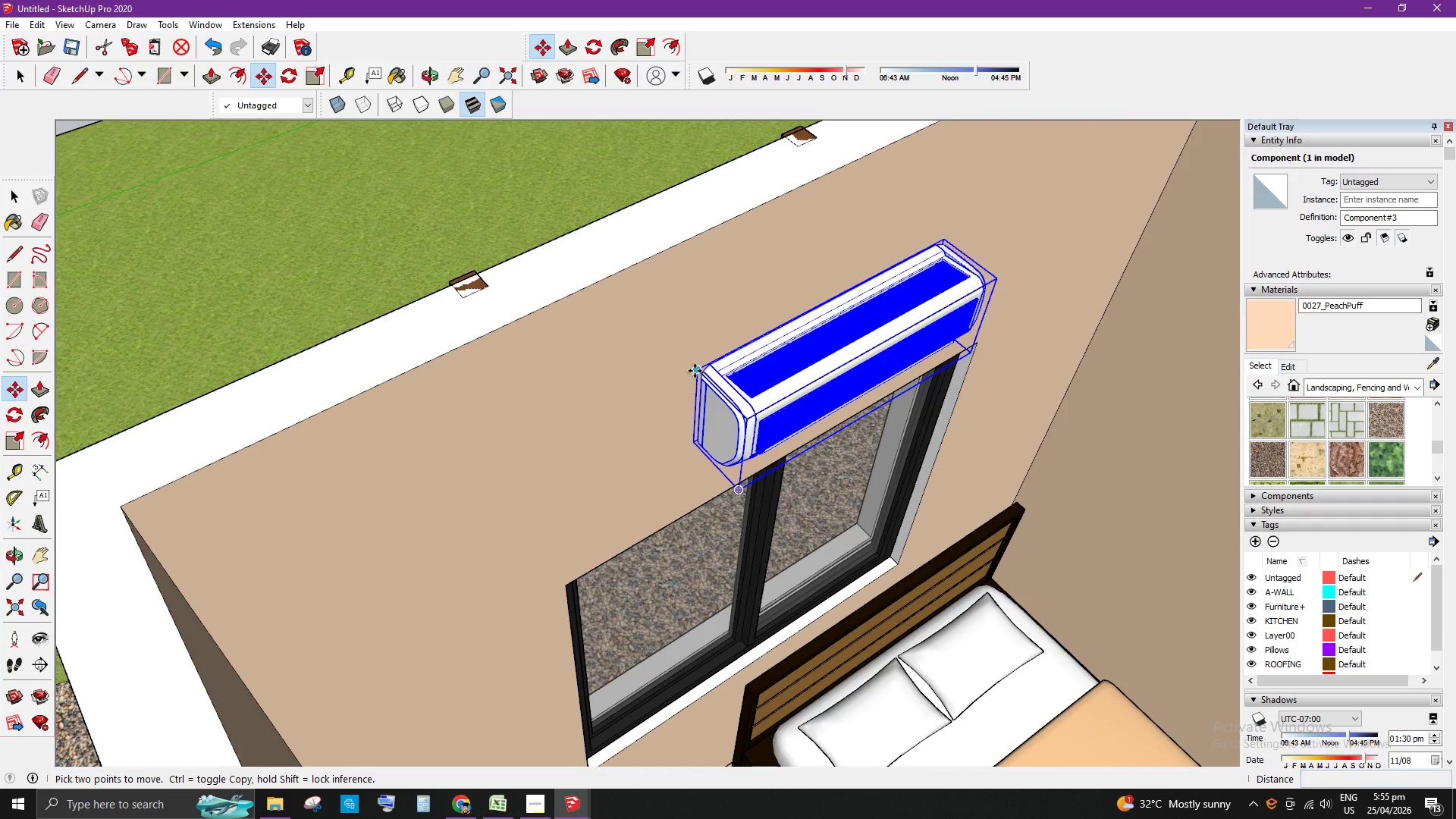 
left_click([695, 370])
 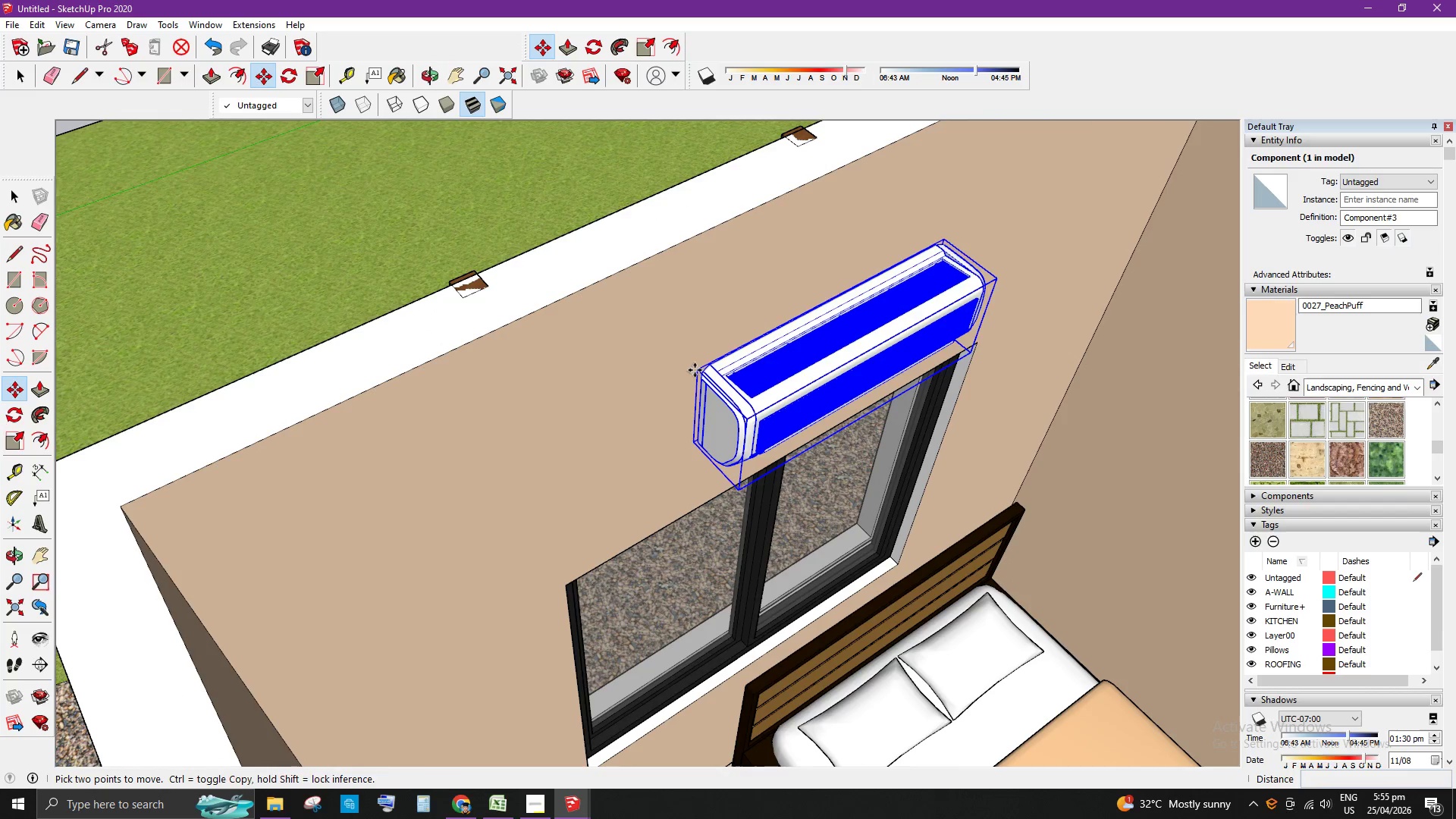 
key(Control+ControlLeft)
 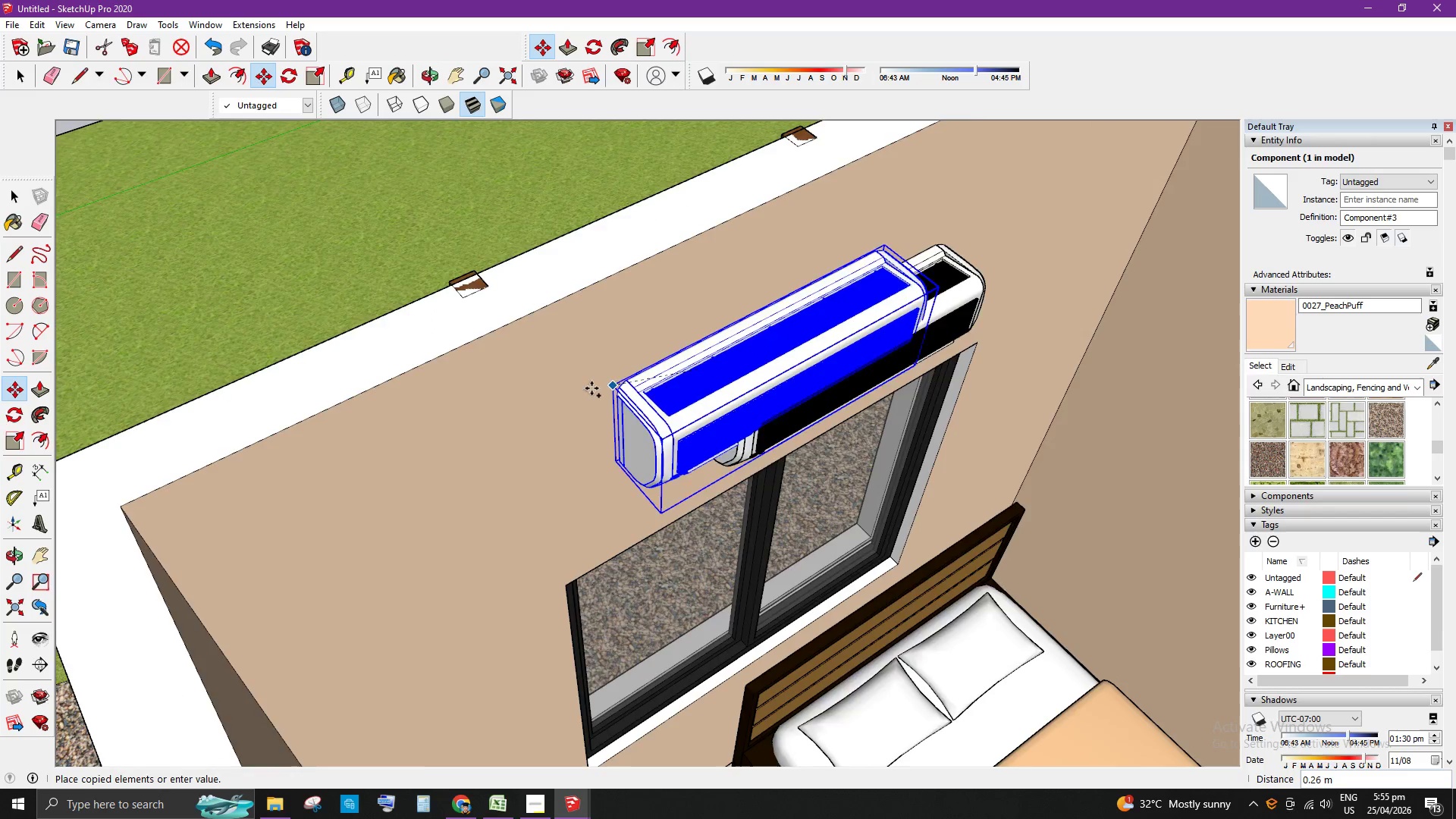 
scroll: coordinate [871, 275], scroll_direction: down, amount: 11.0
 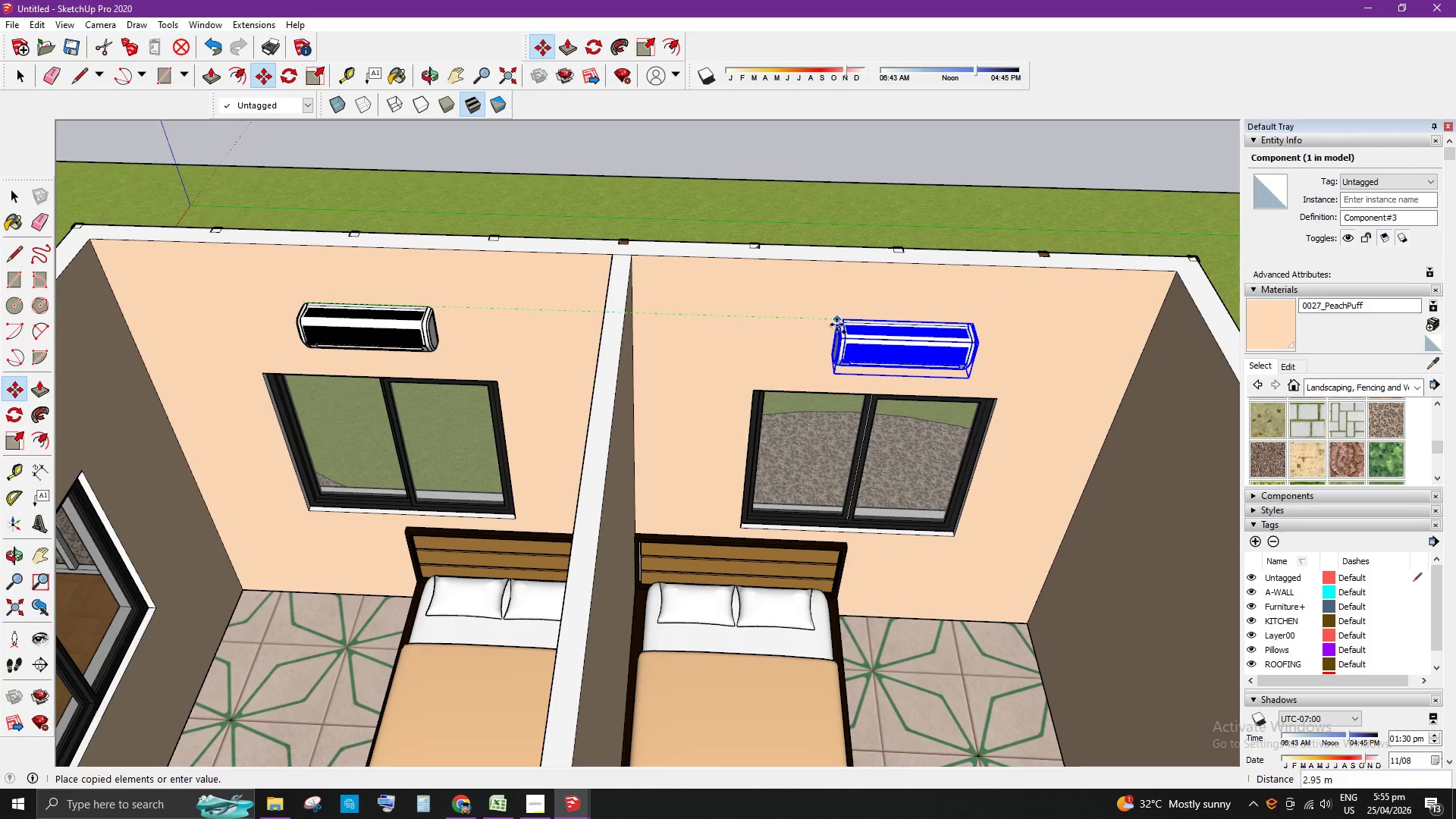 
left_click([827, 325])
 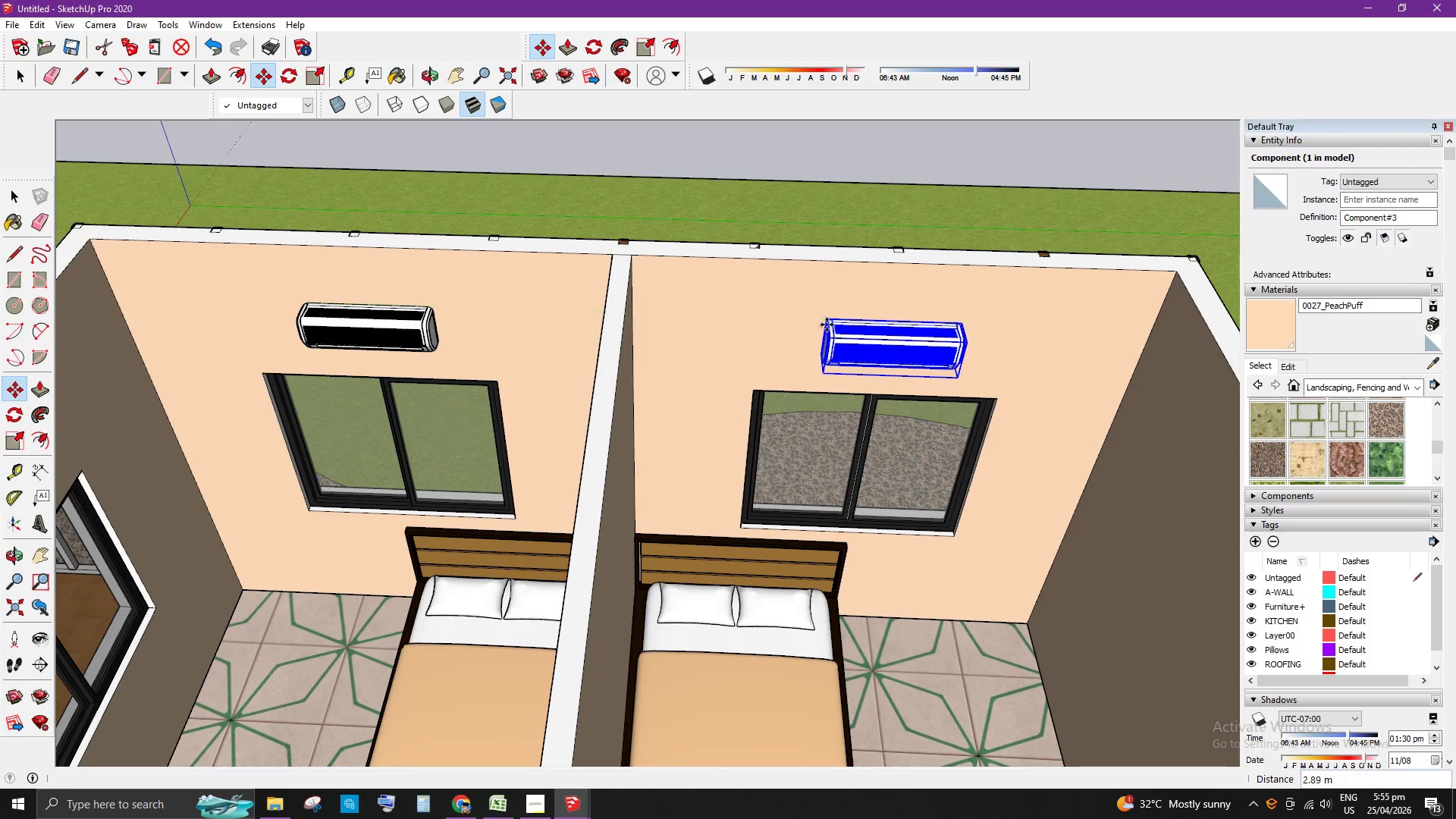 
key(Space)
 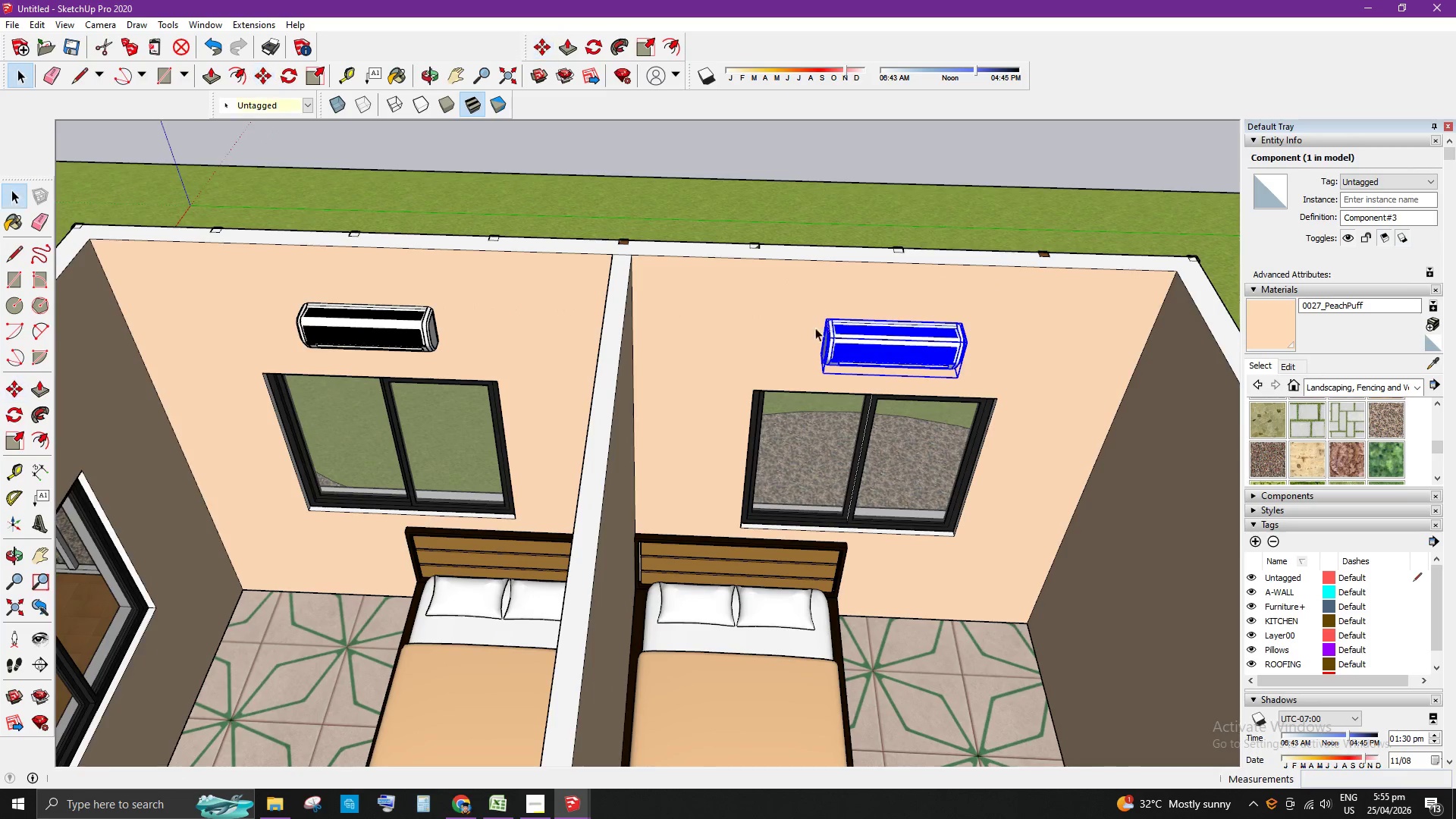 
scroll: coordinate [943, 449], scroll_direction: down, amount: 8.0
 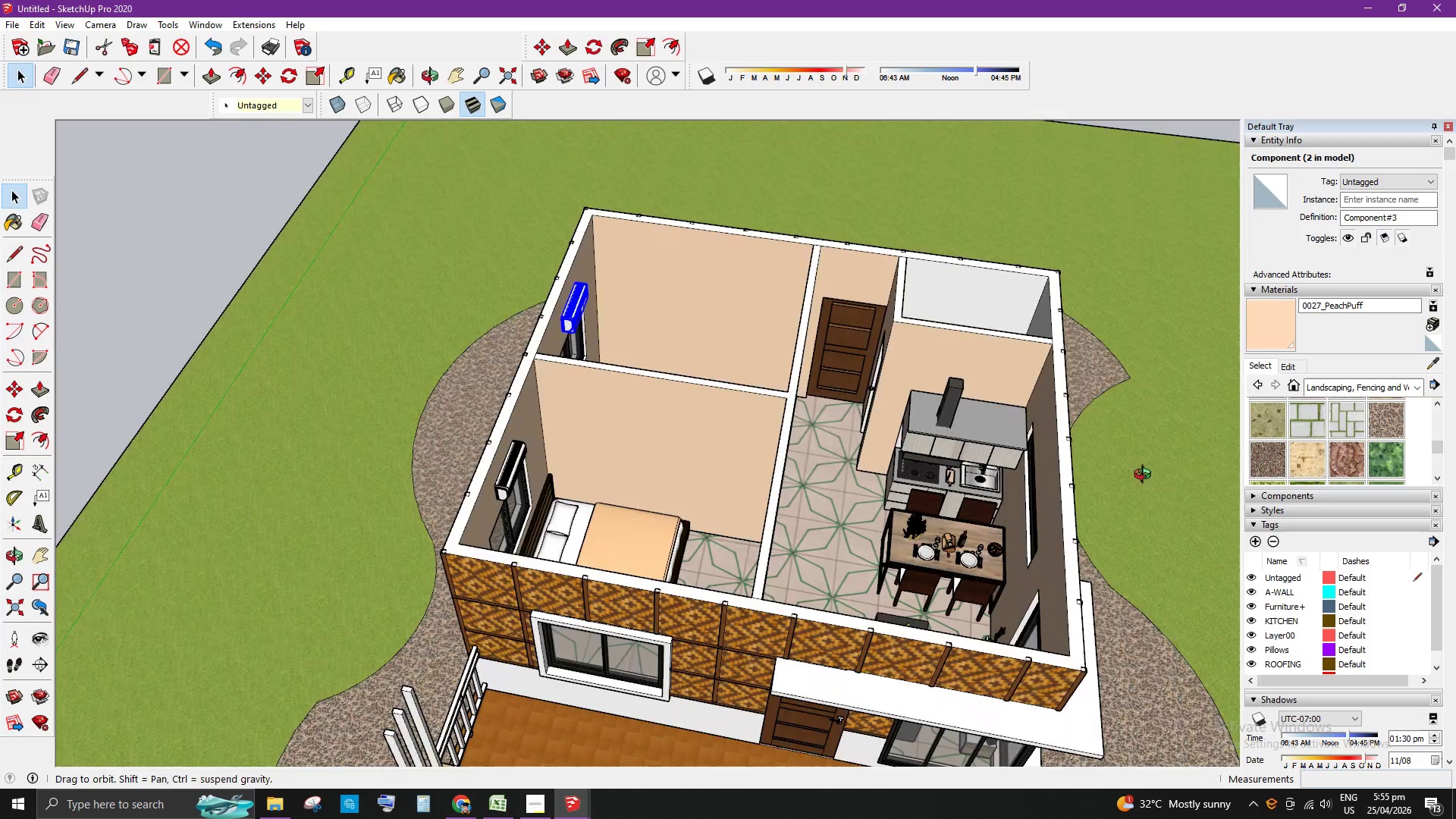 
scroll: coordinate [629, 271], scroll_direction: up, amount: 9.0
 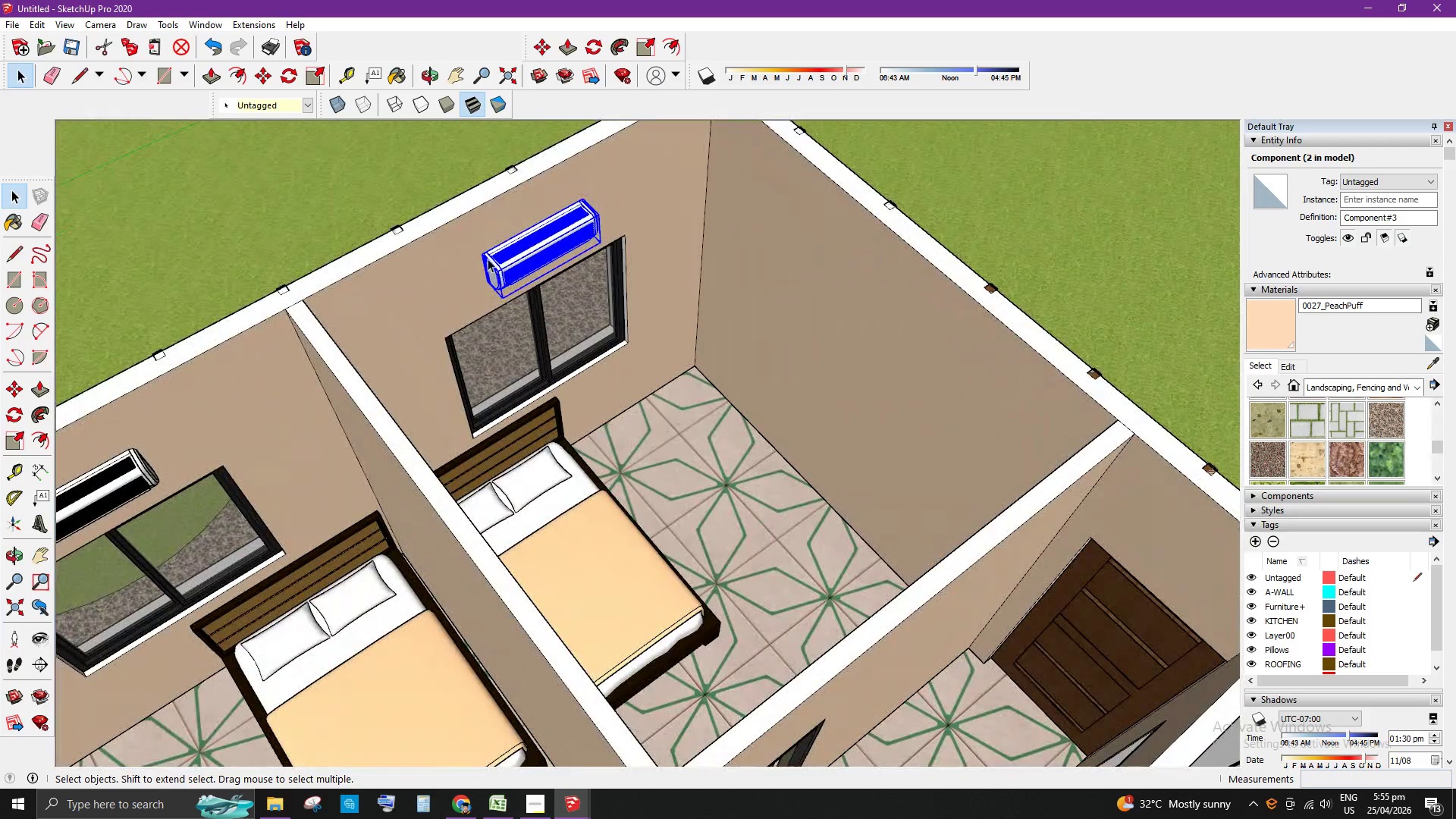 
left_click([500, 256])
 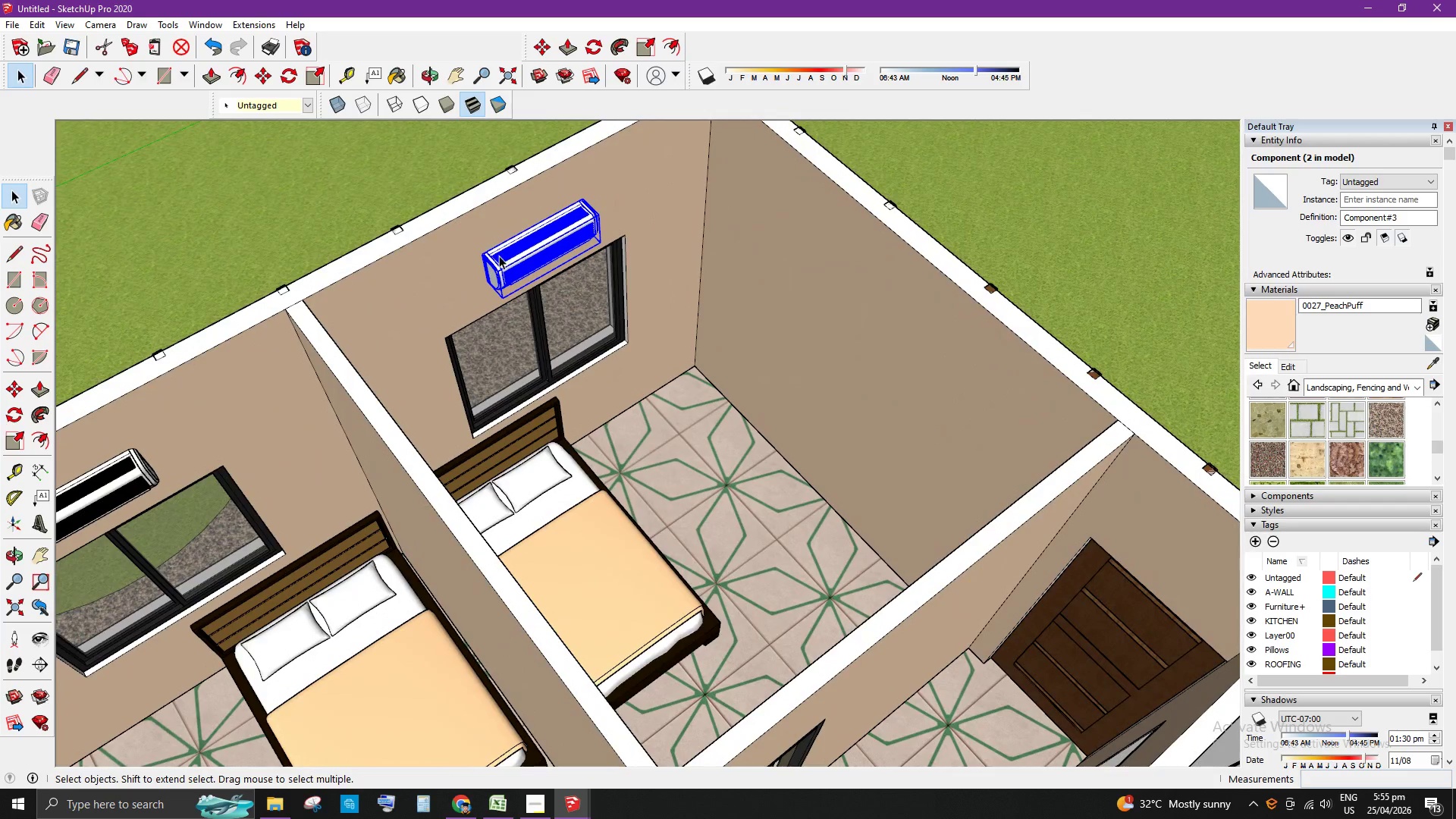 
scroll: coordinate [487, 199], scroll_direction: up, amount: 8.0
 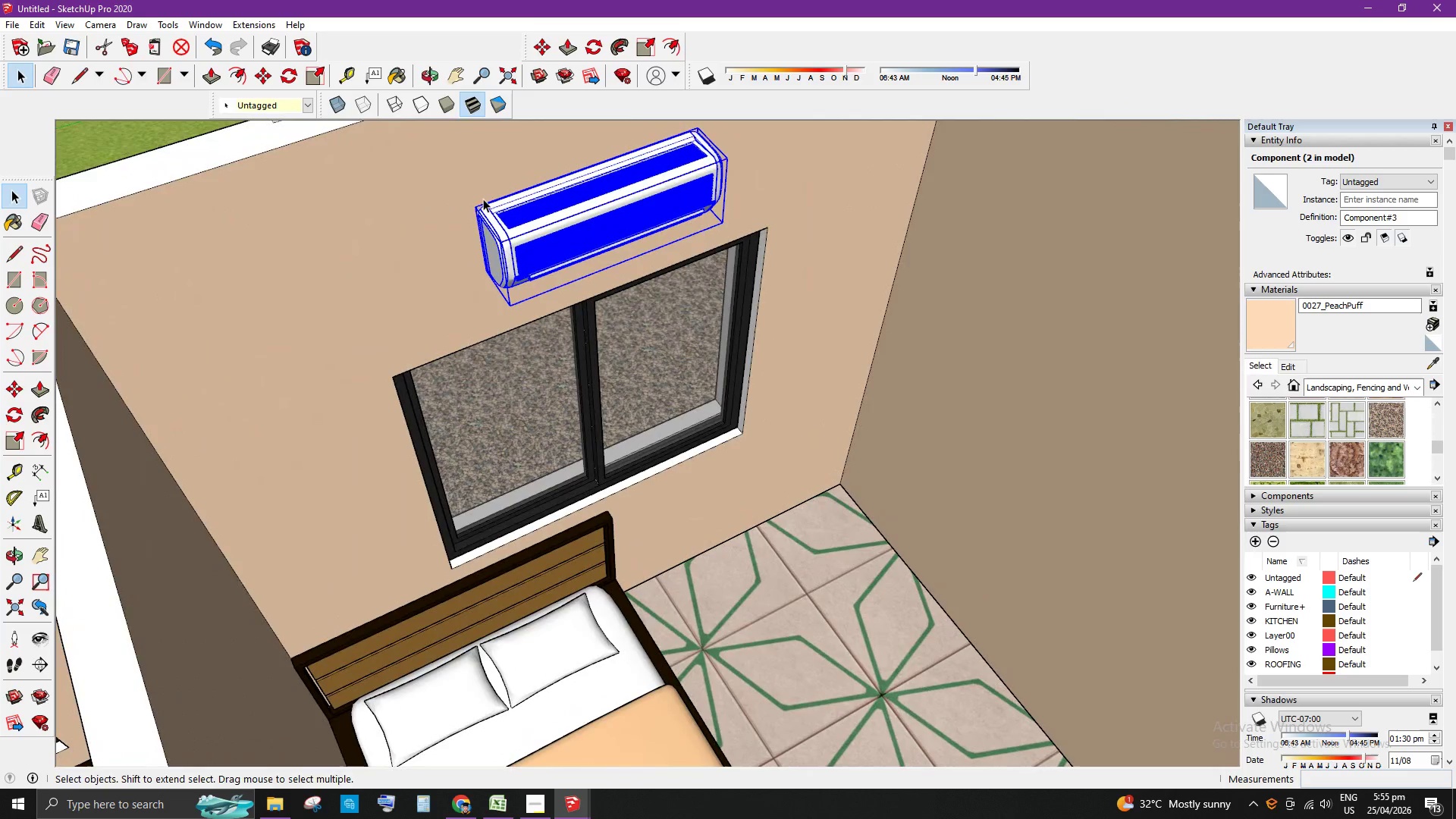 
key(M)
 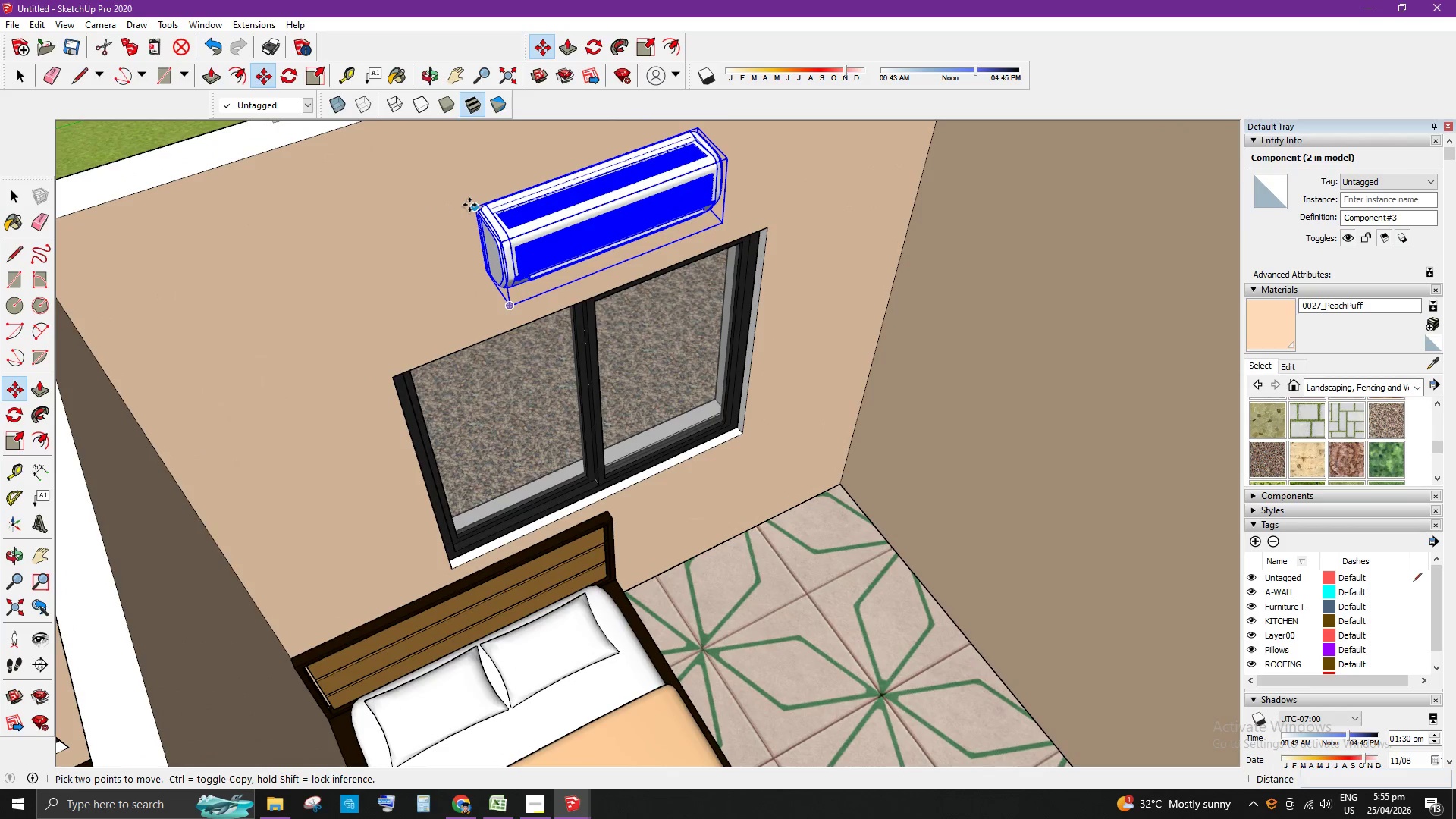 
key(Control+ControlLeft)
 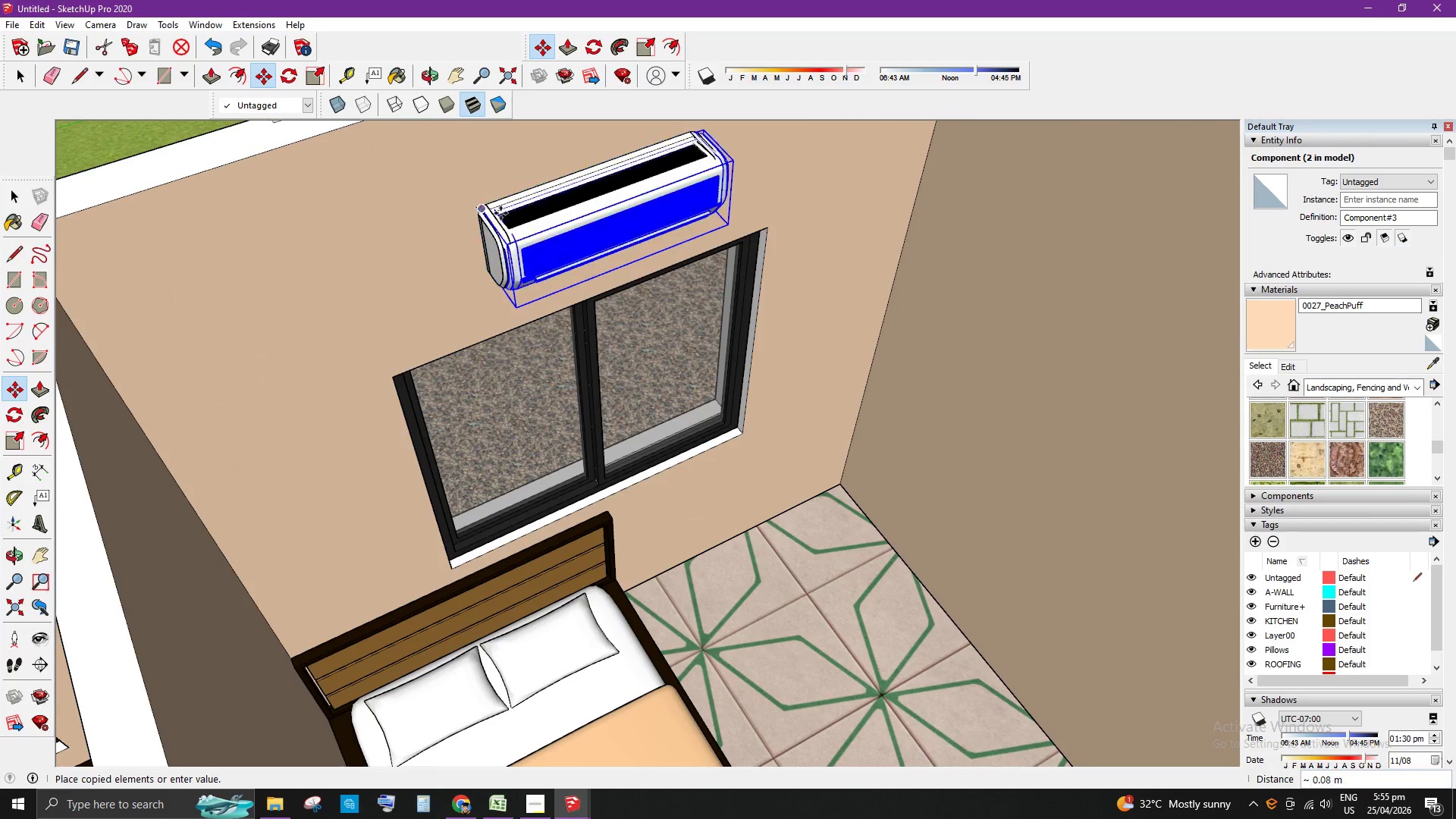 
scroll: coordinate [883, 476], scroll_direction: down, amount: 16.0
 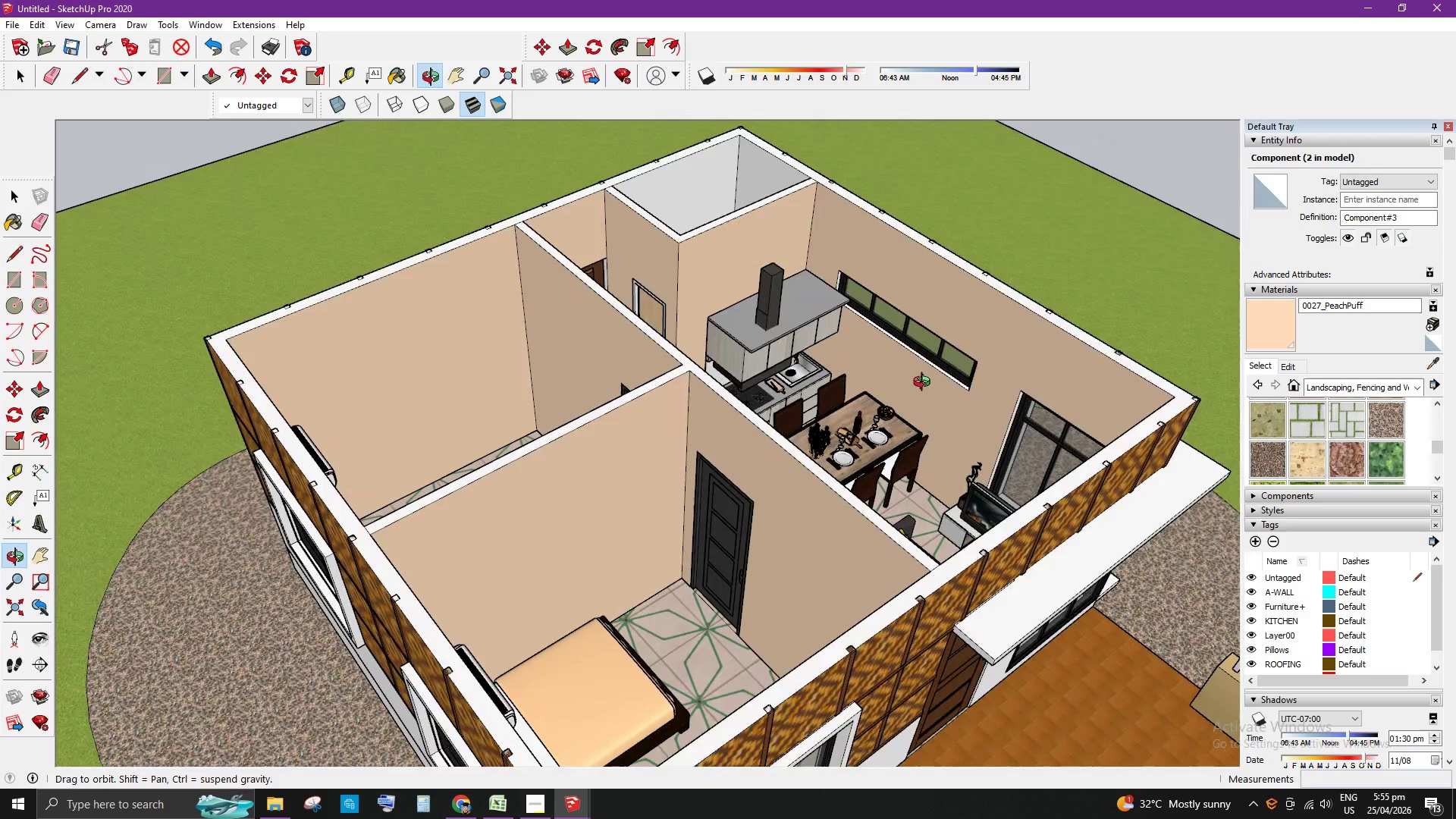 
scroll: coordinate [590, 410], scroll_direction: up, amount: 3.0
 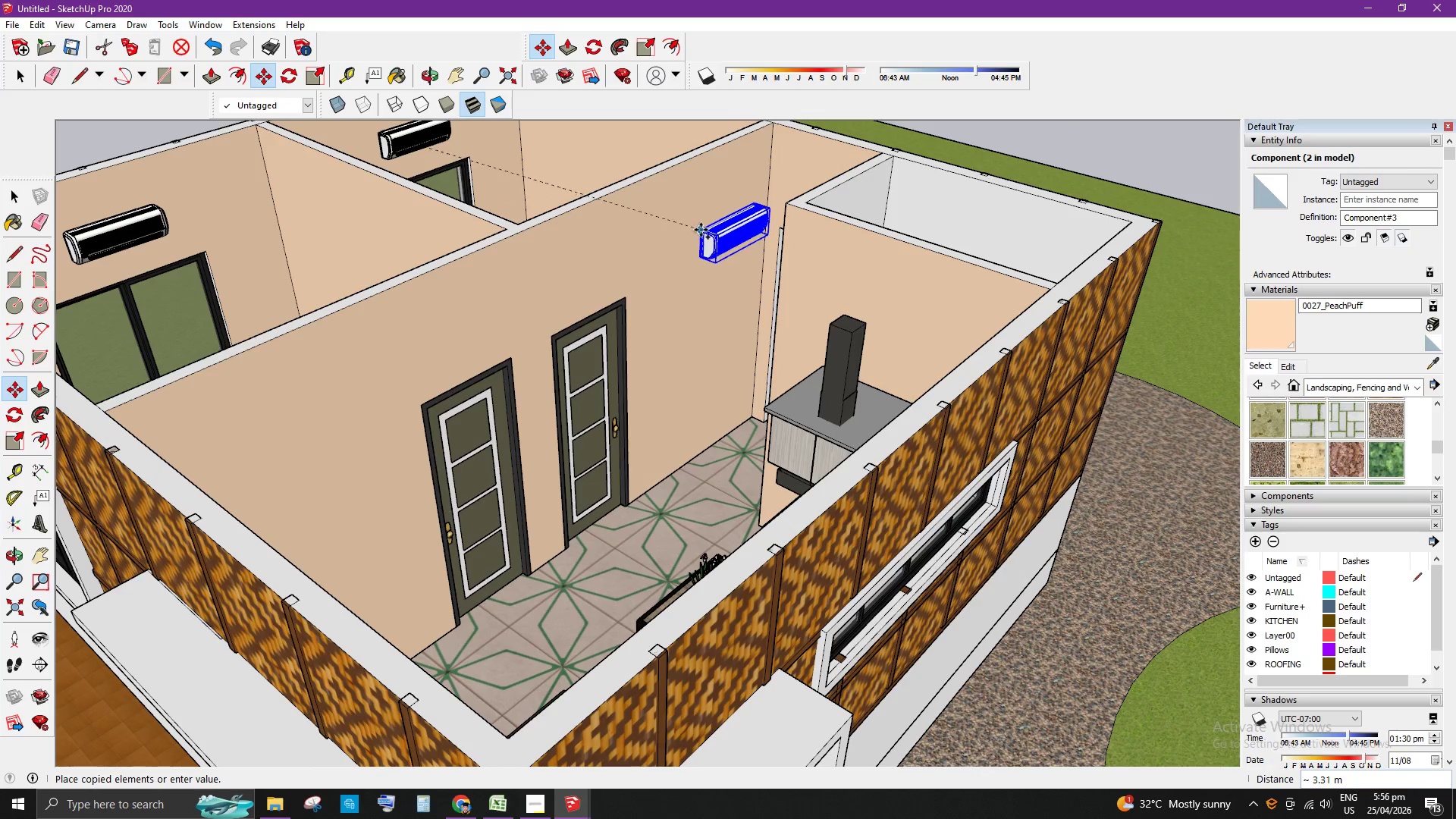 
wait(8.16)
 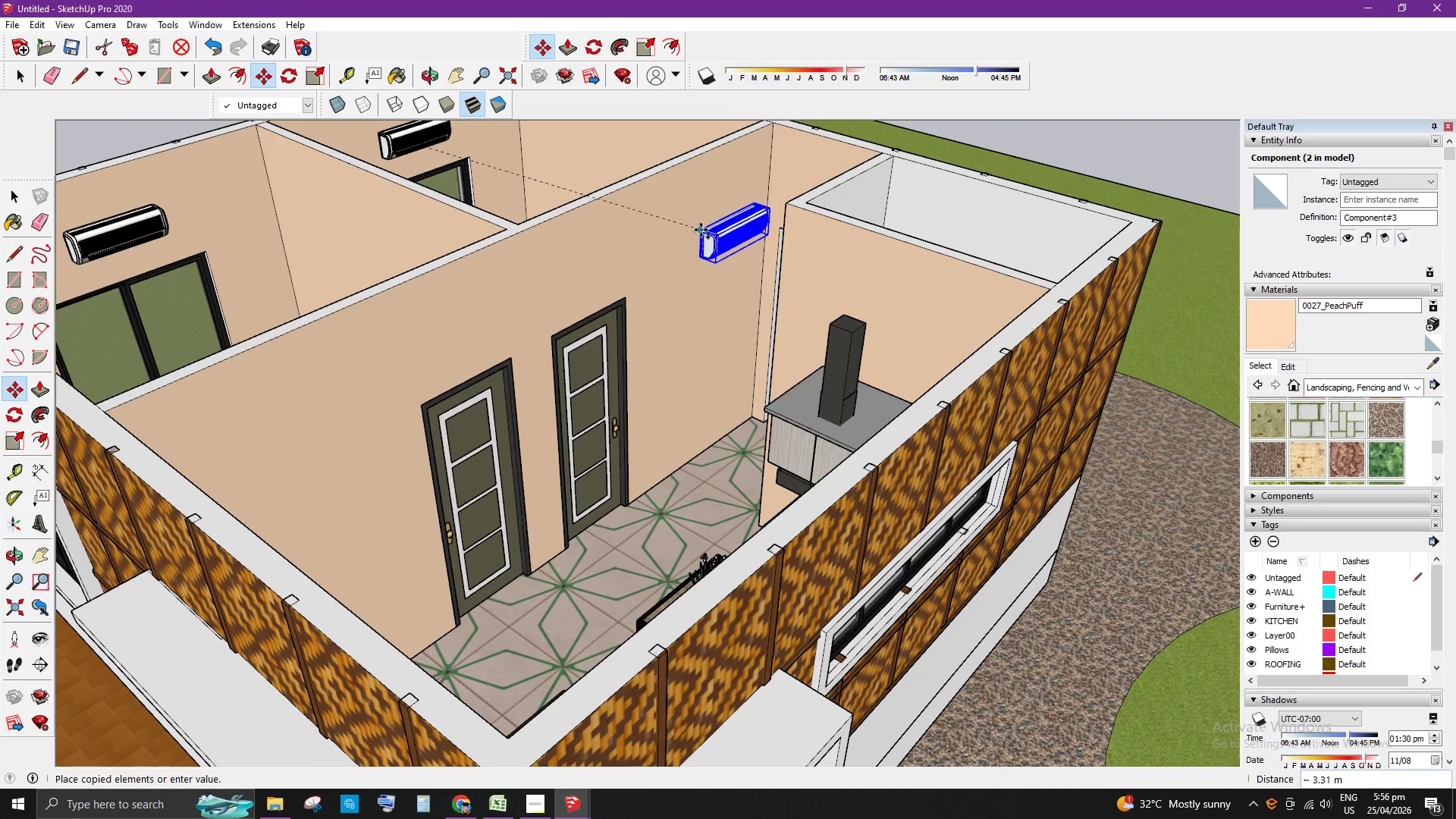 
scroll: coordinate [849, 195], scroll_direction: down, amount: 4.0
 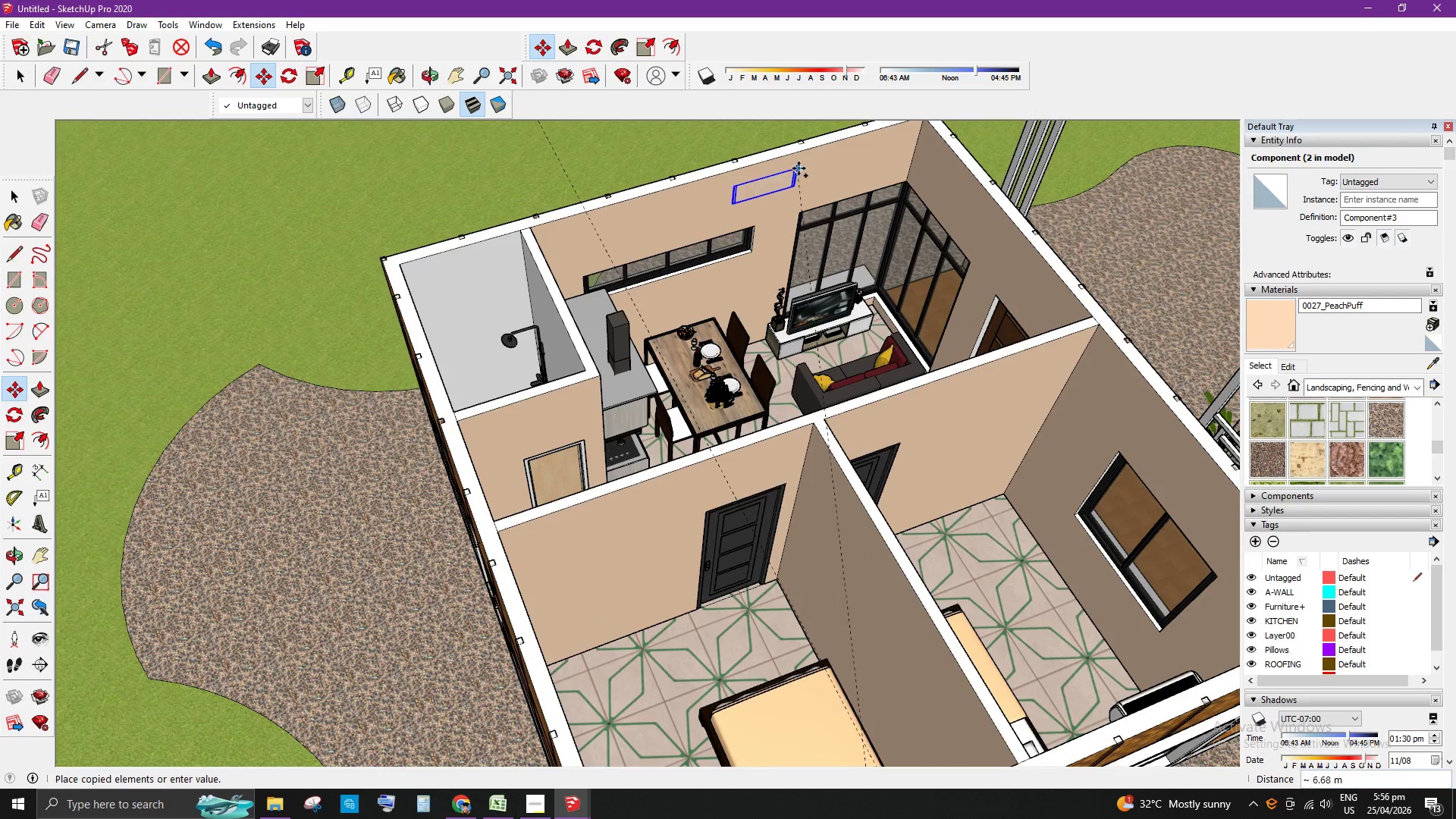 
left_click([808, 168])
 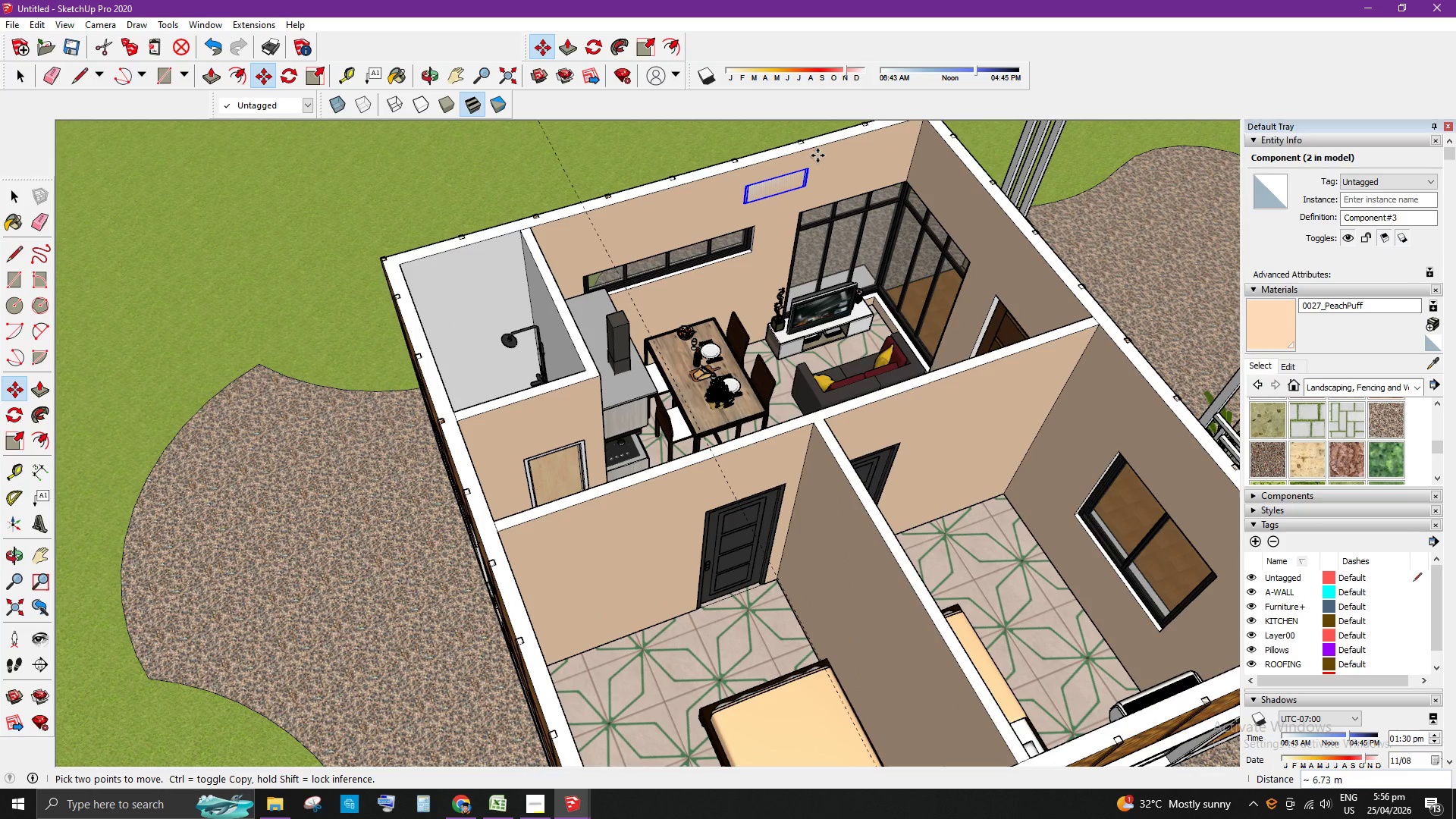 
key(Space)
 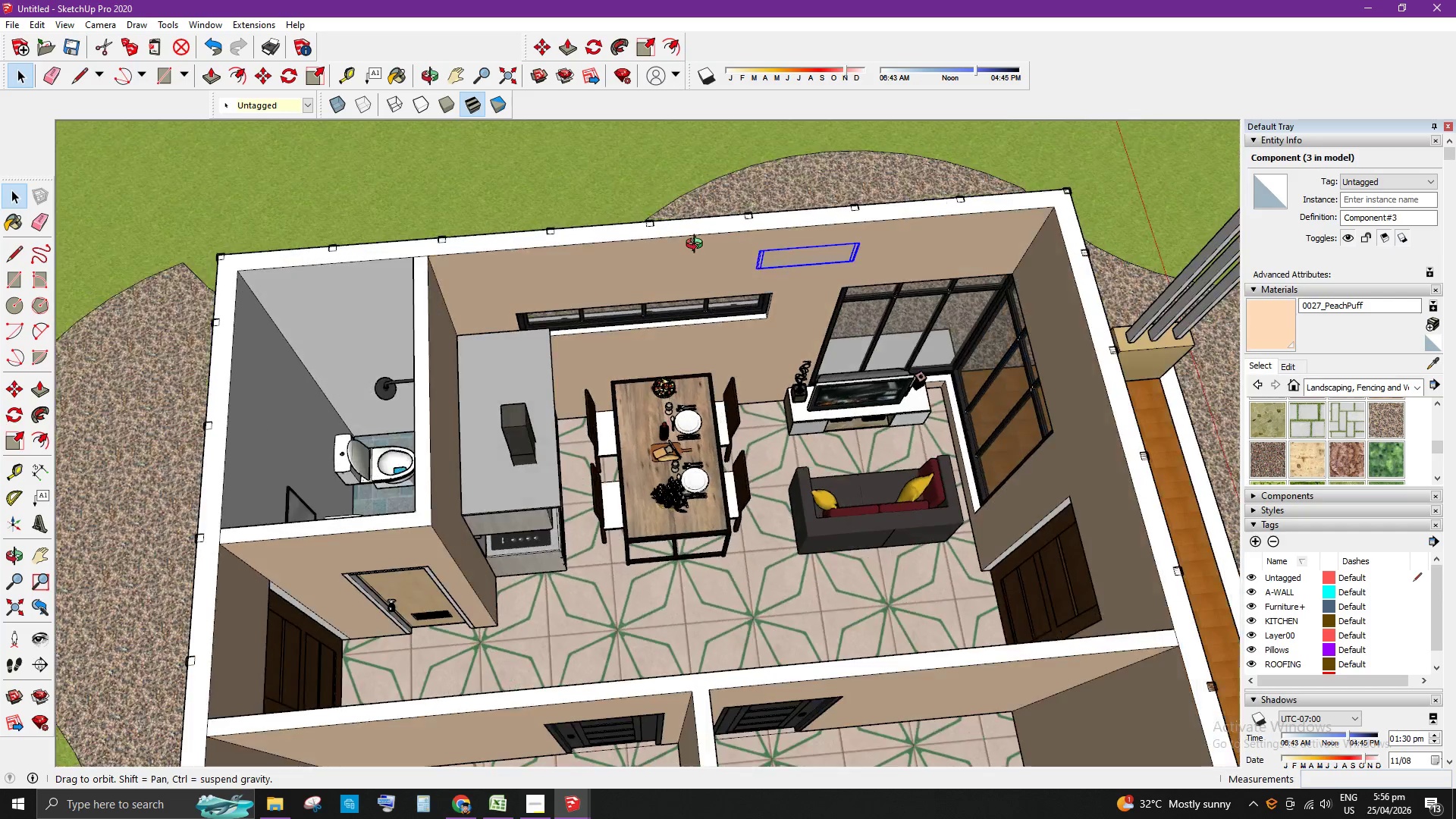 
scroll: coordinate [789, 263], scroll_direction: up, amount: 8.0
 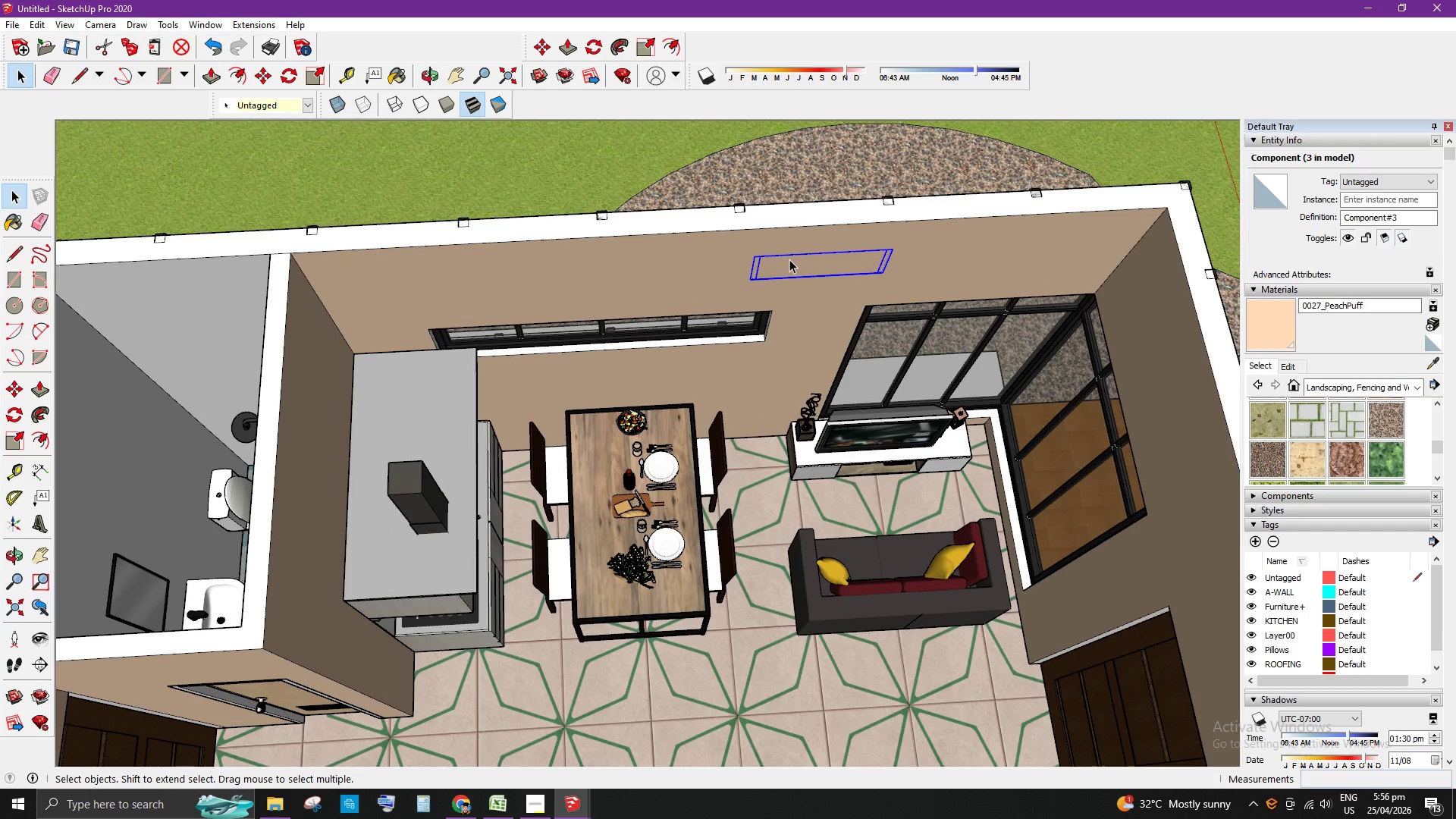 
key(Q)
 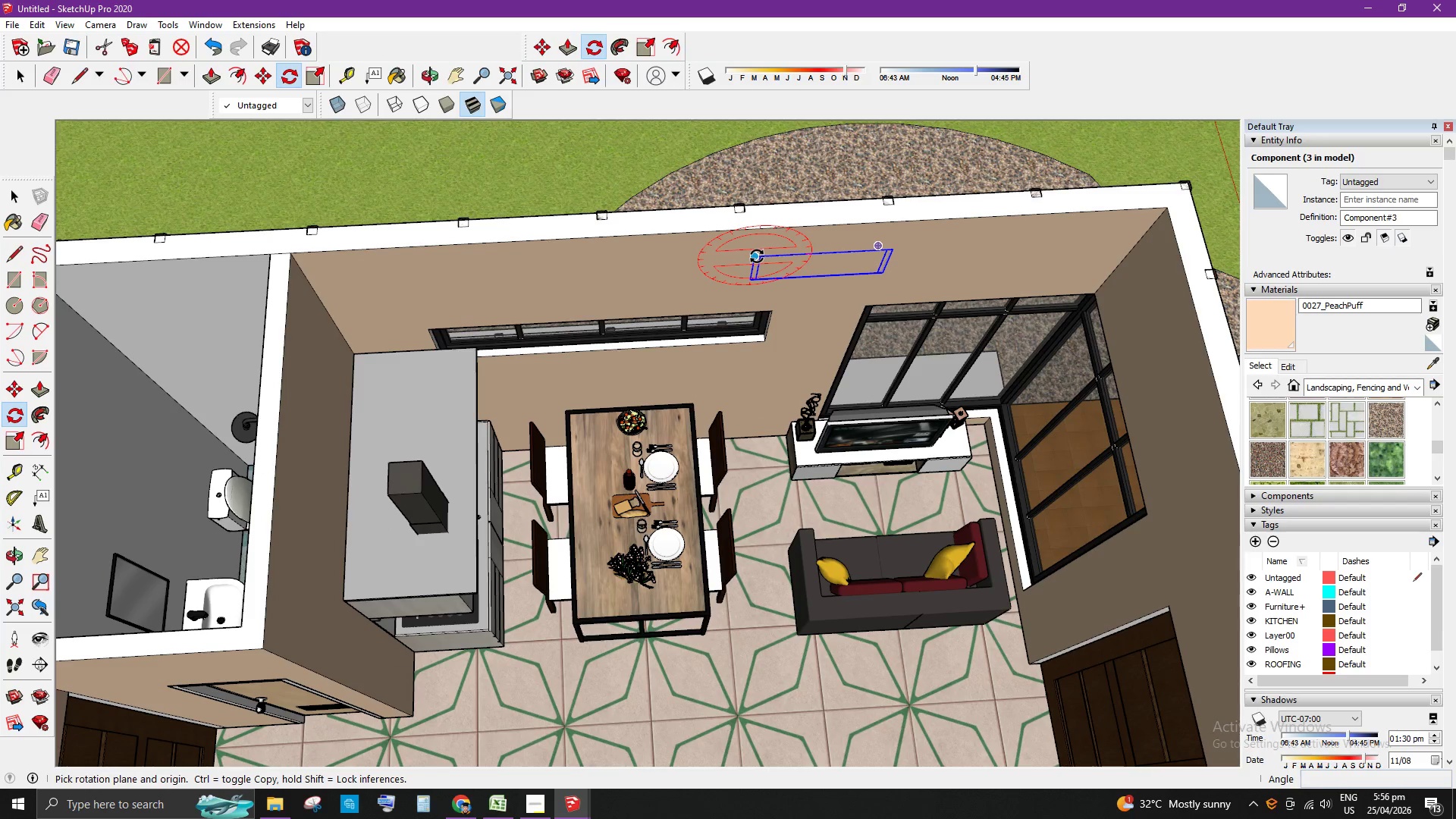 
key(Space)
 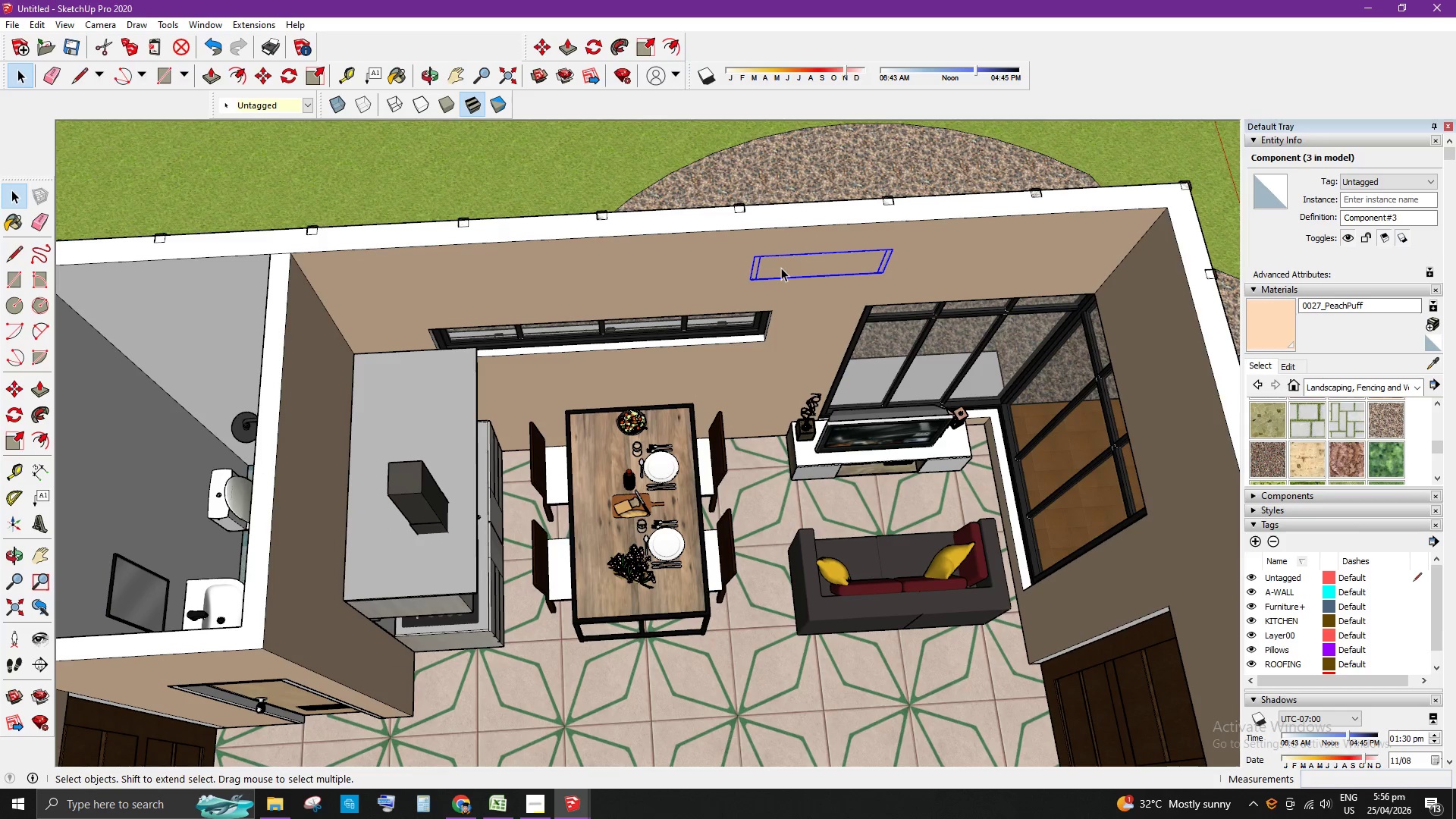 
key(M)
 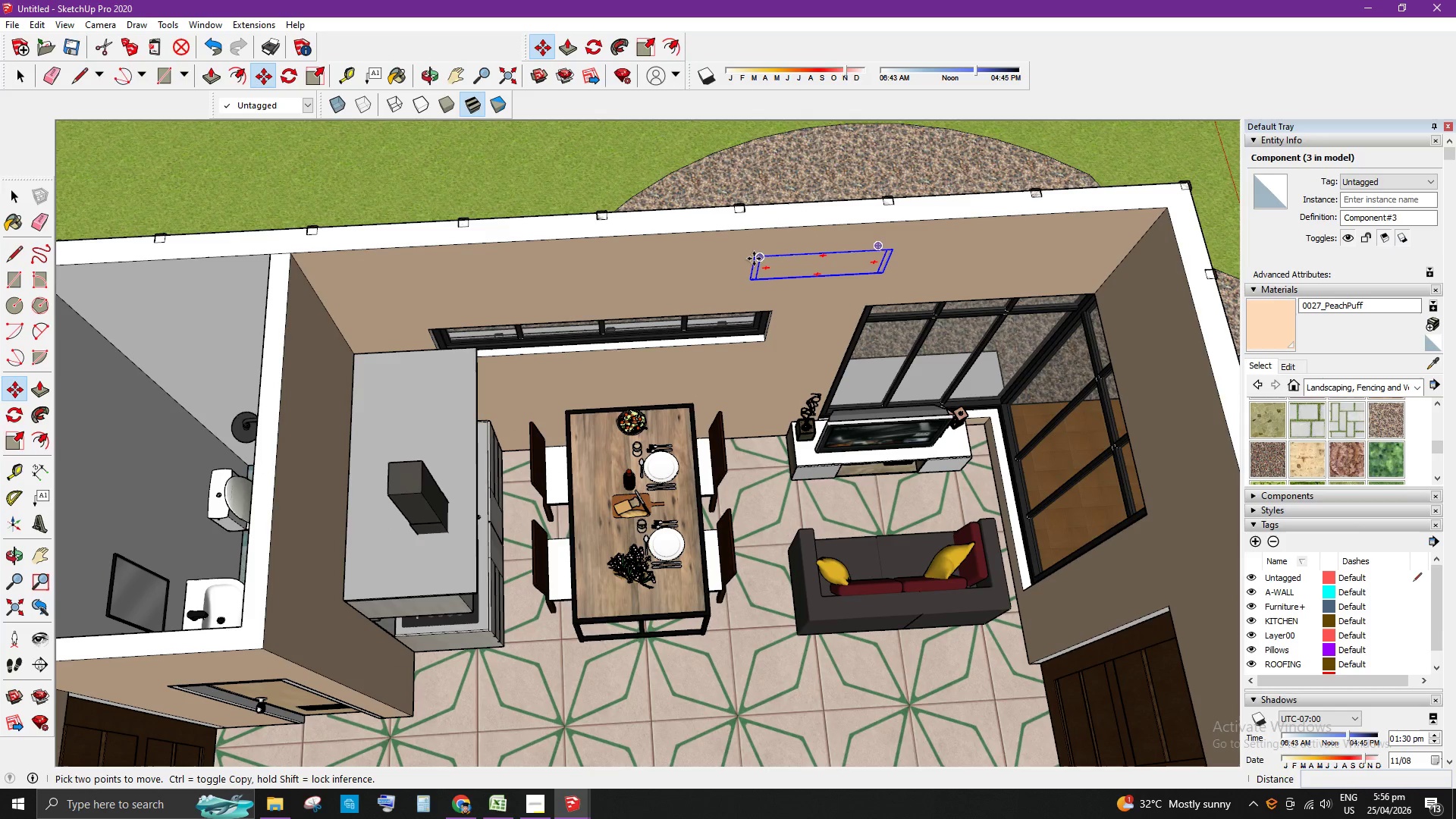 
left_click([754, 259])
 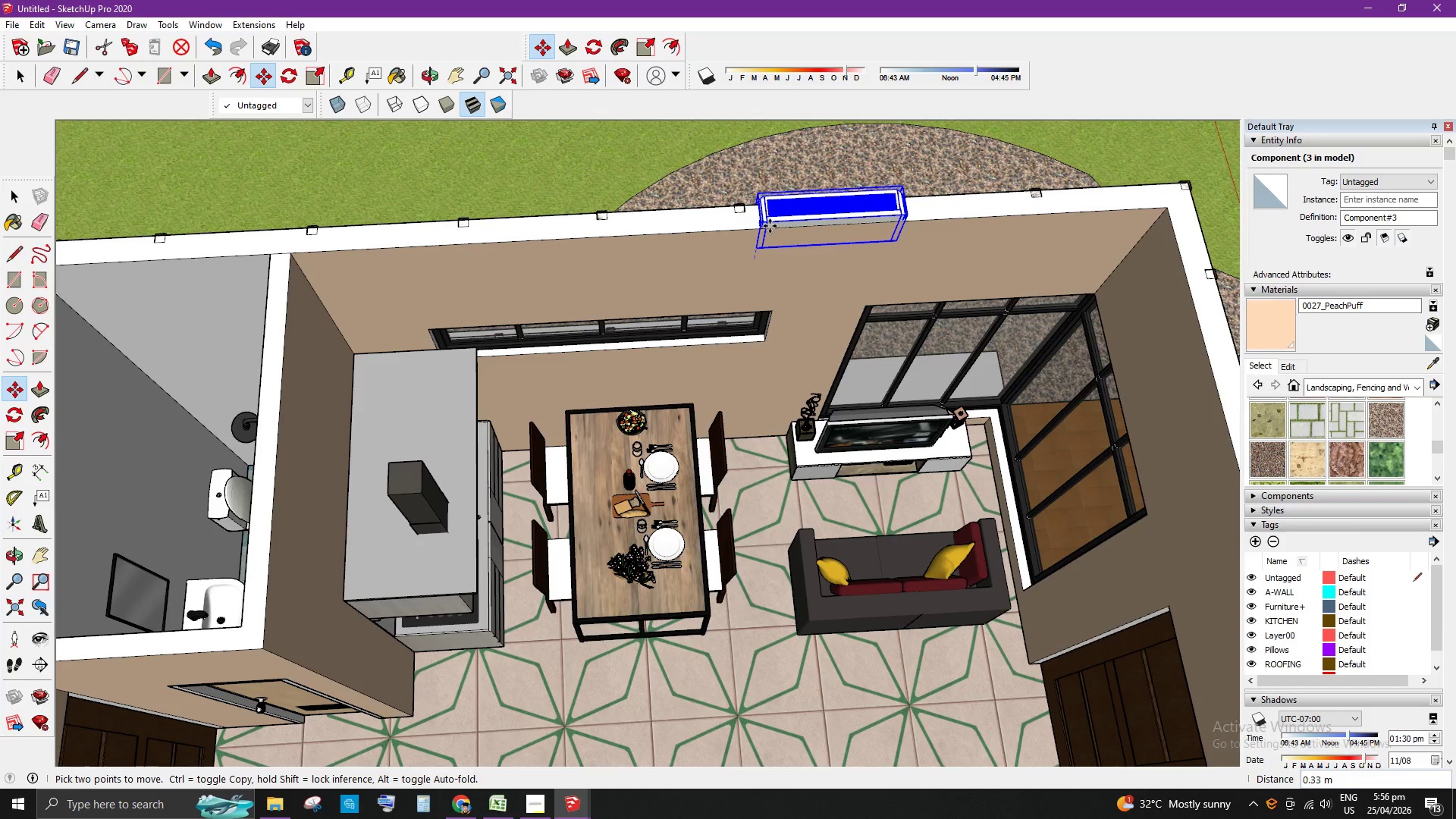 
left_click([770, 226])
 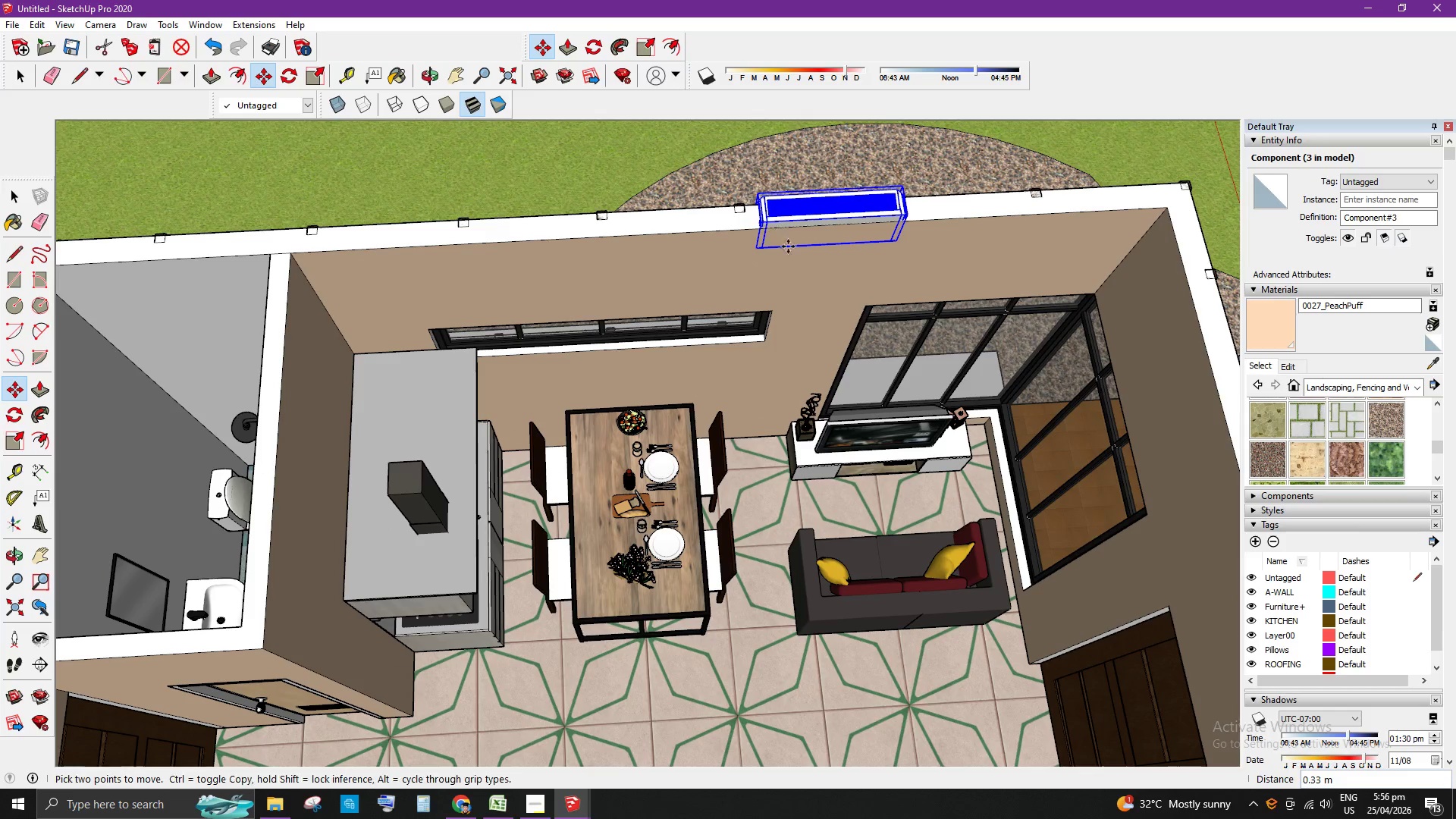 
key(Space)
 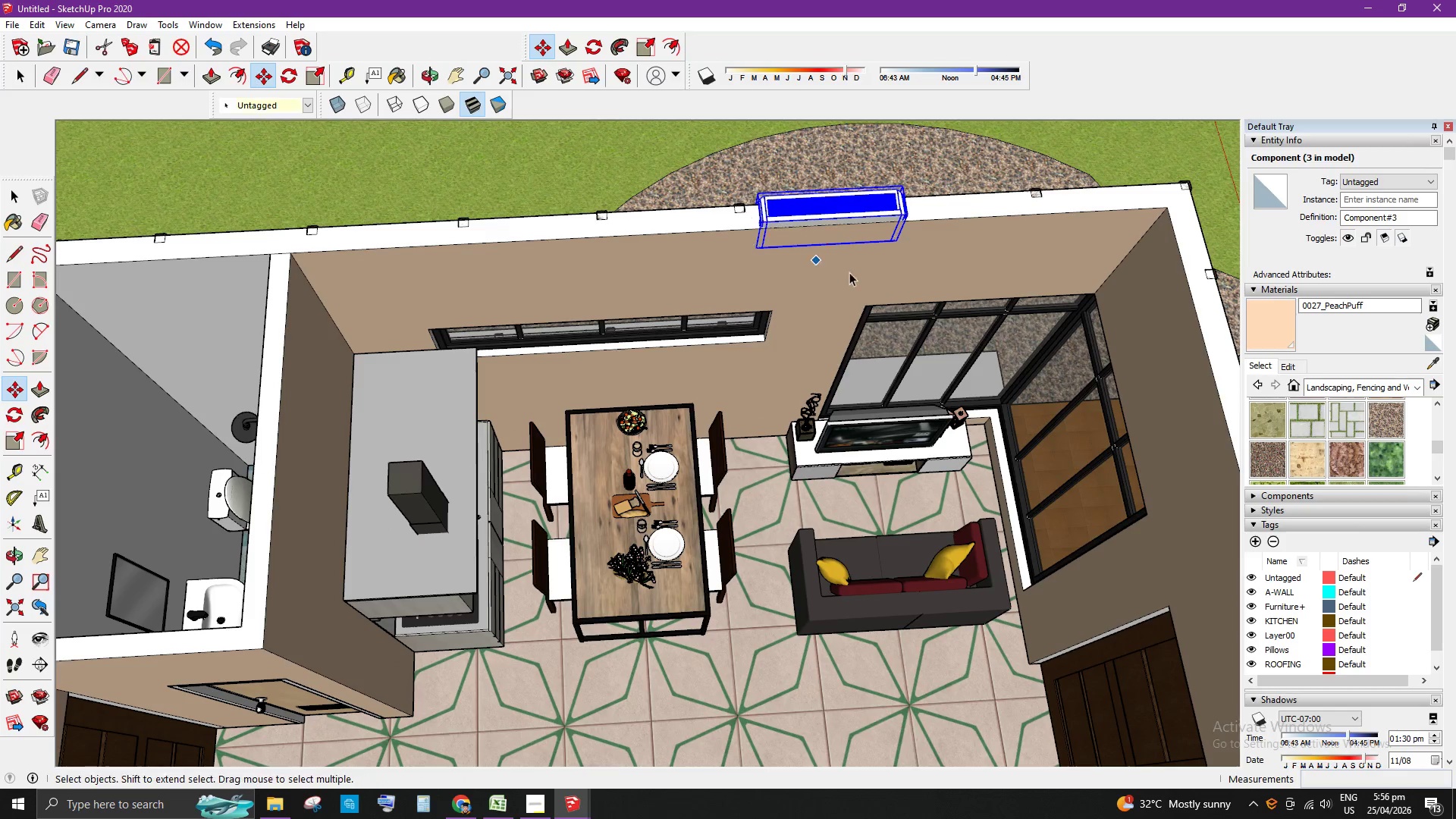 
scroll: coordinate [1129, 177], scroll_direction: none, amount: 0.0
 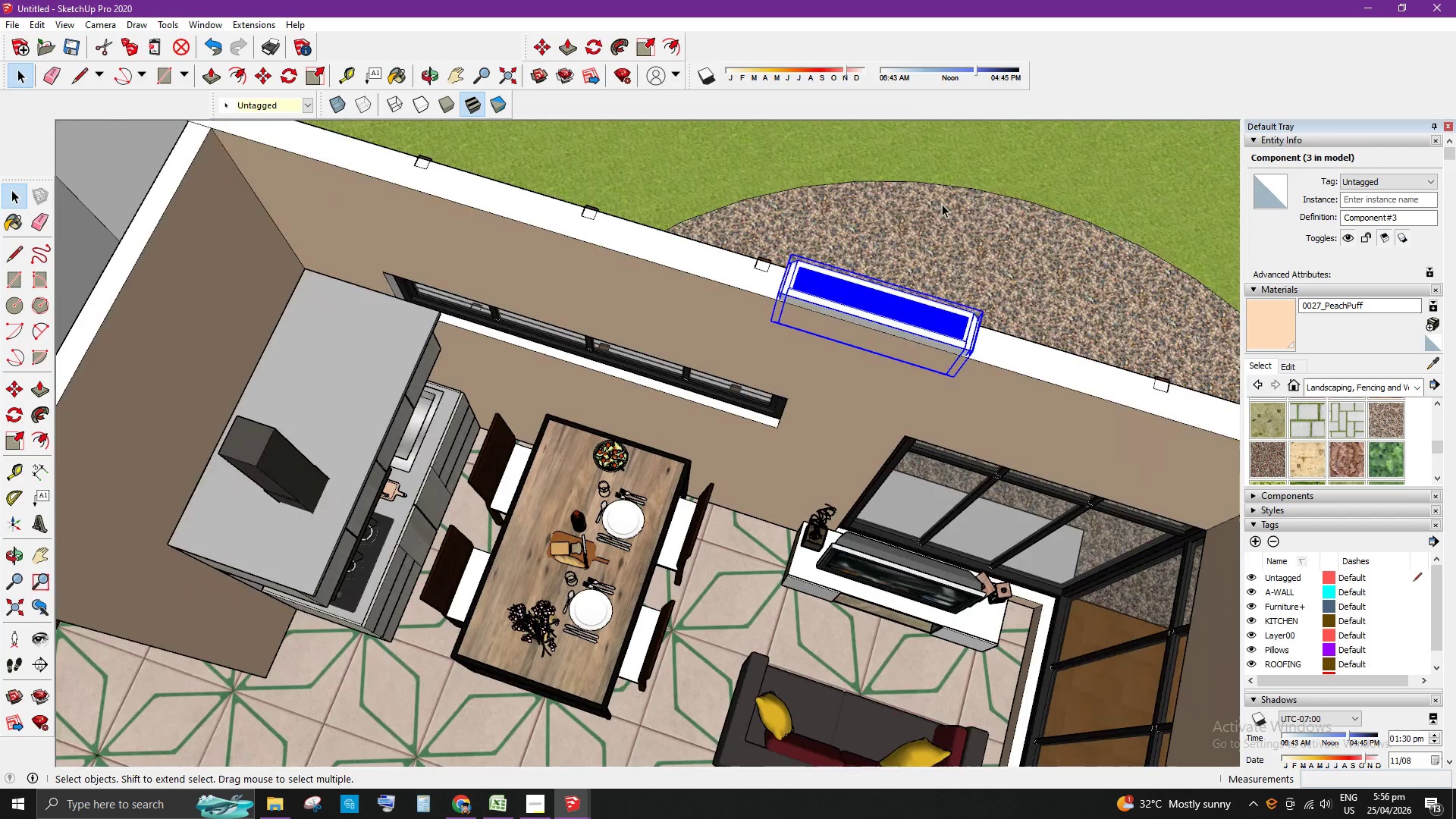 
scroll: coordinate [787, 312], scroll_direction: up, amount: 3.0
 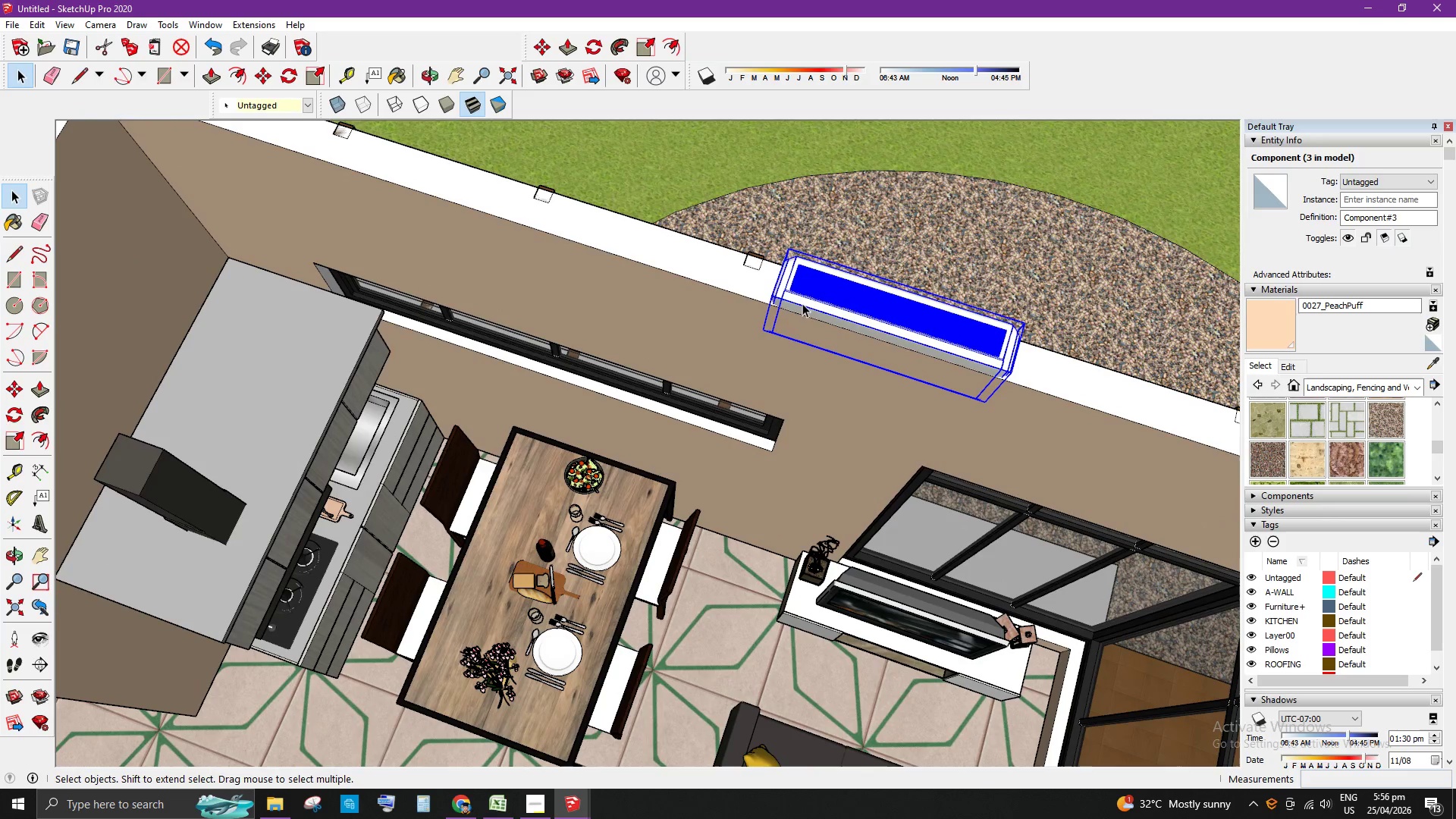 
key(Q)
 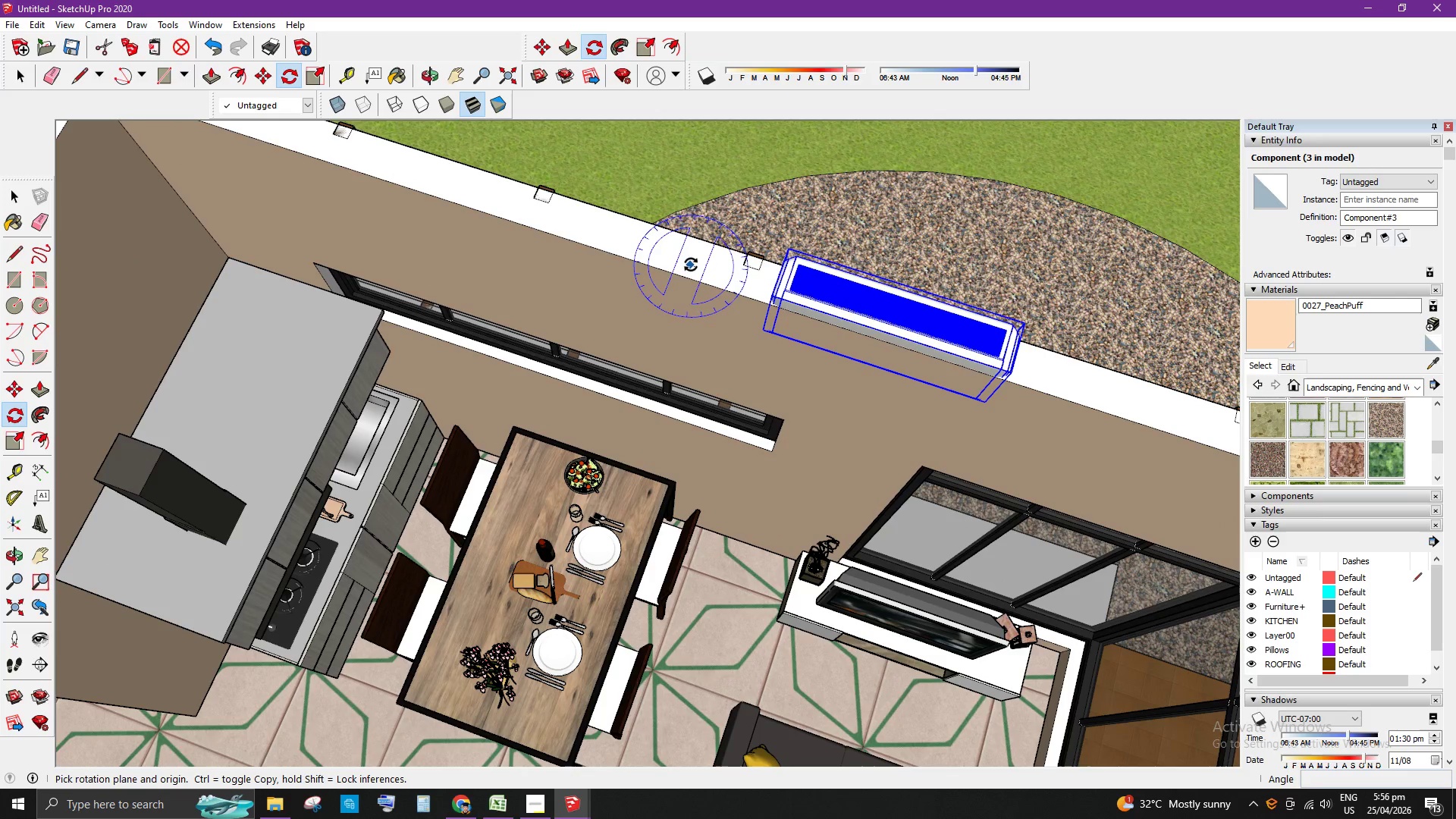 
left_click([692, 263])
 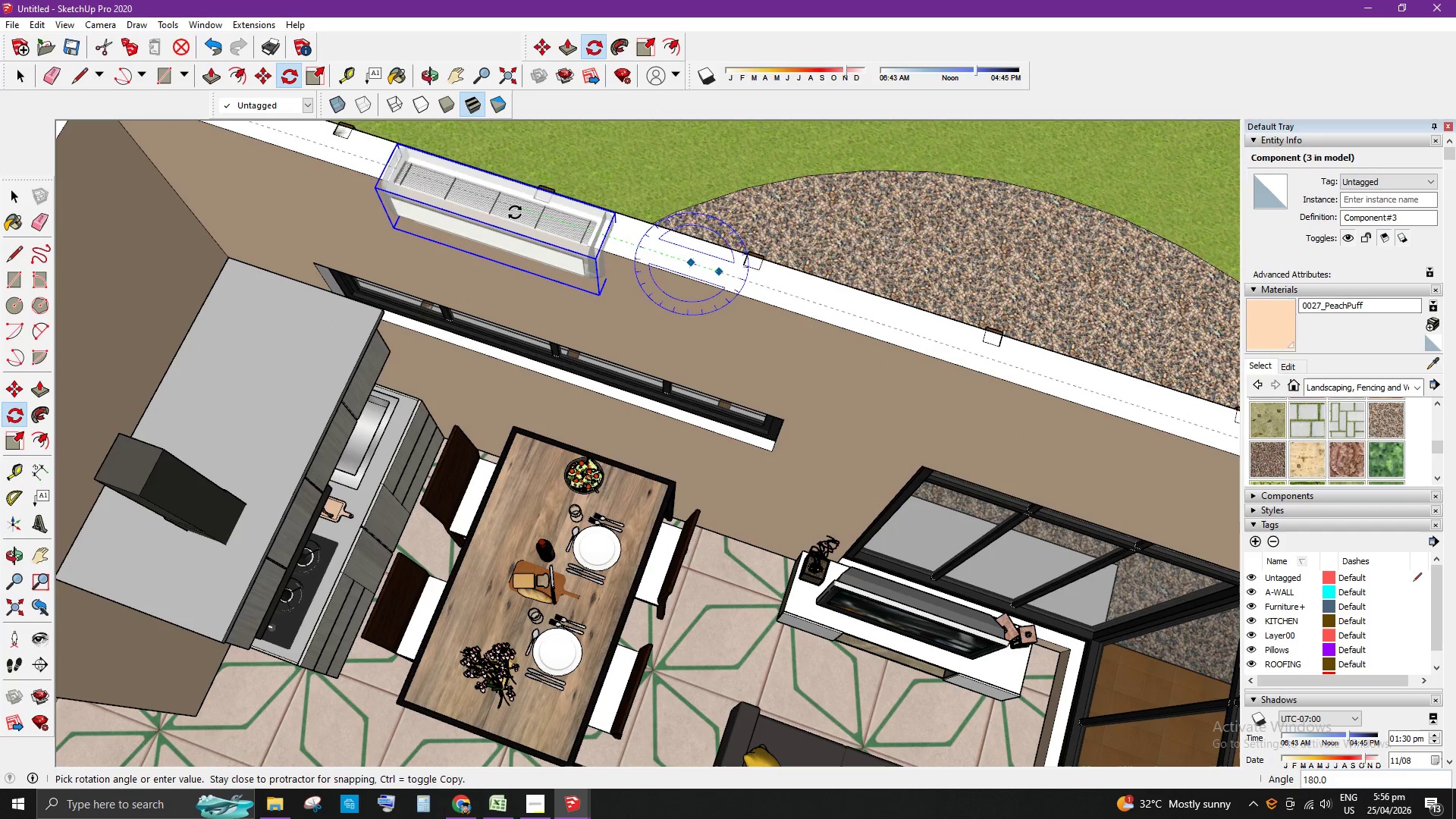 
left_click([515, 207])
 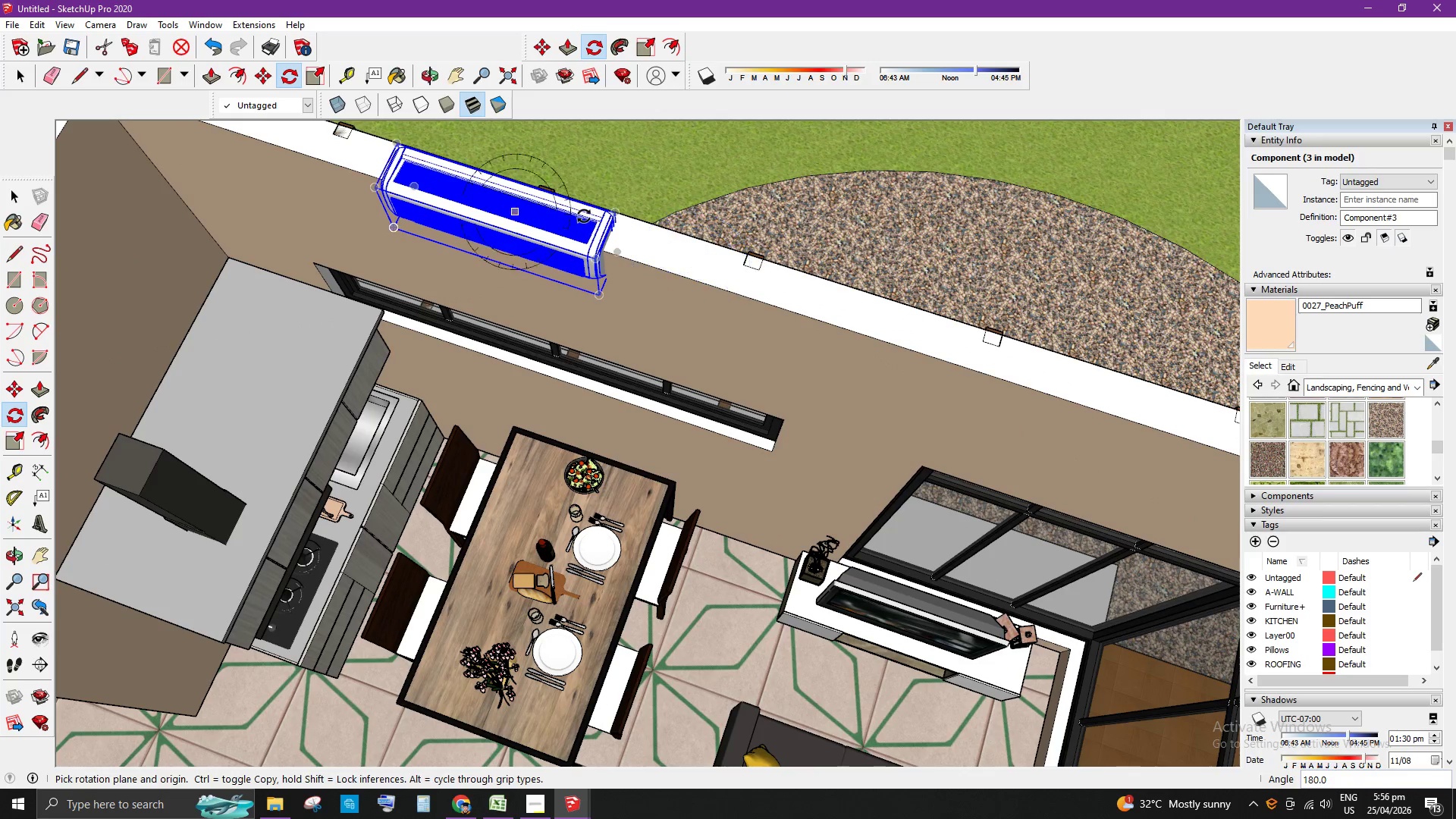 
key(Space)
 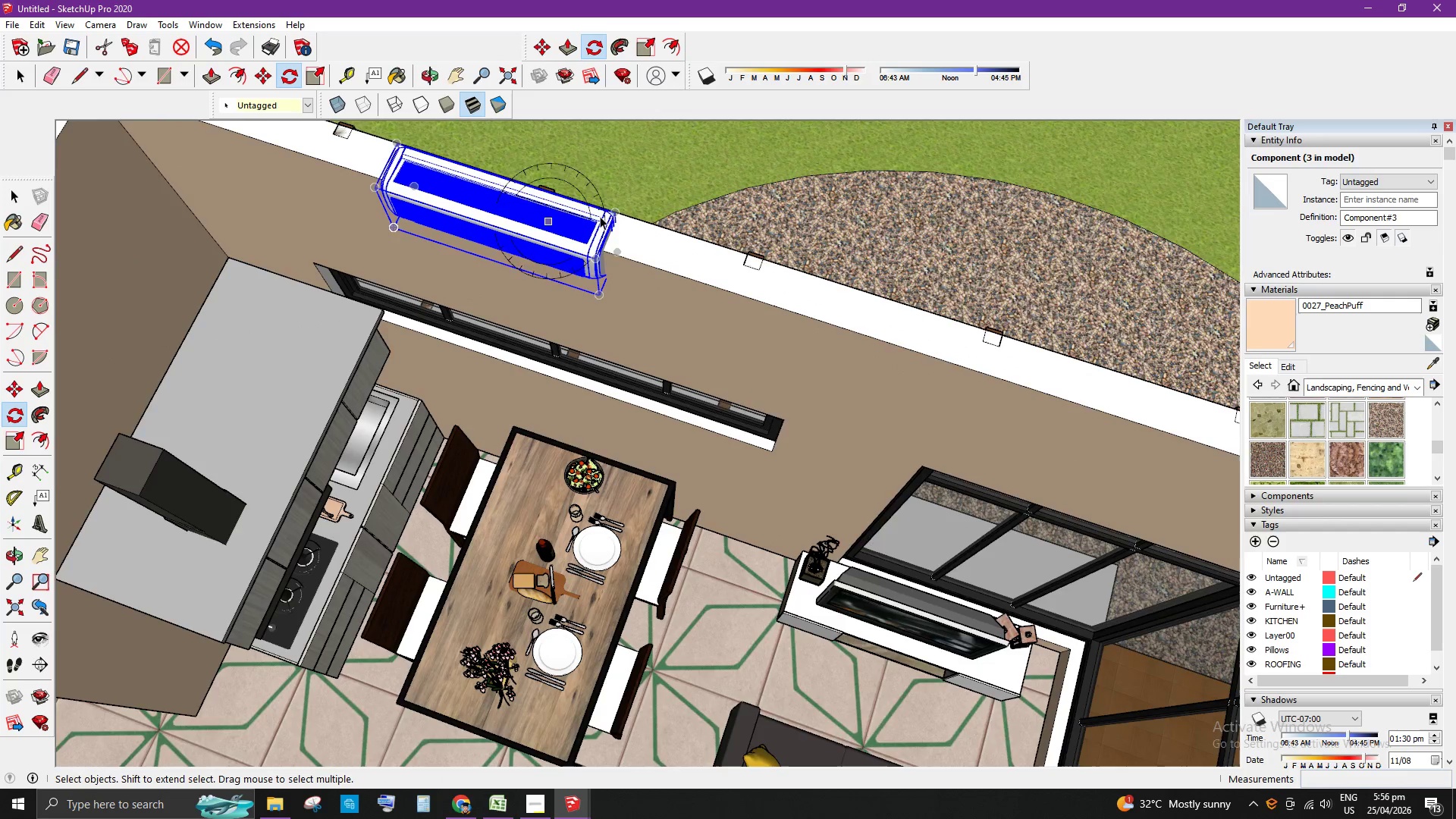 
scroll: coordinate [647, 259], scroll_direction: up, amount: 5.0
 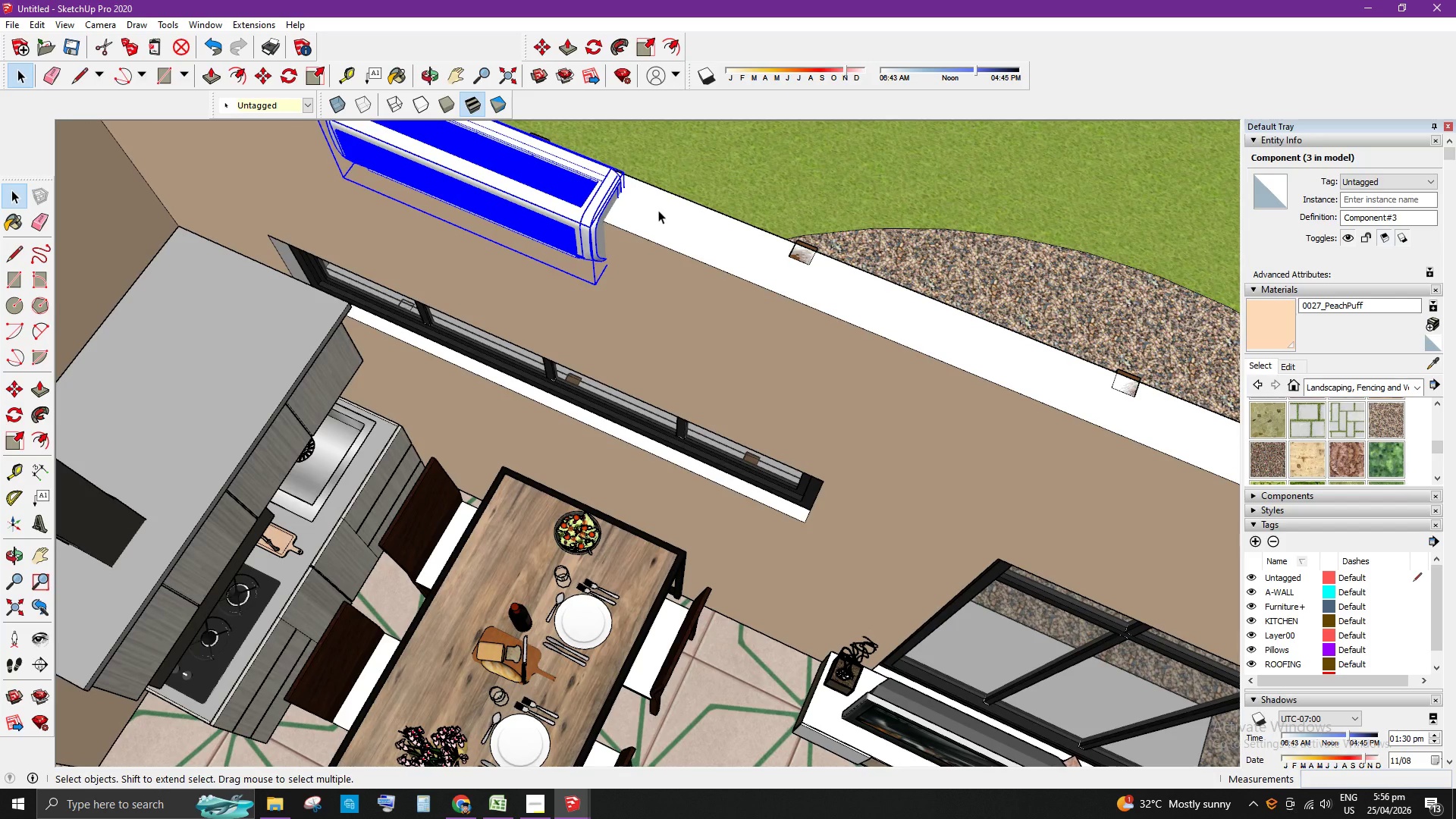 
key(M)
 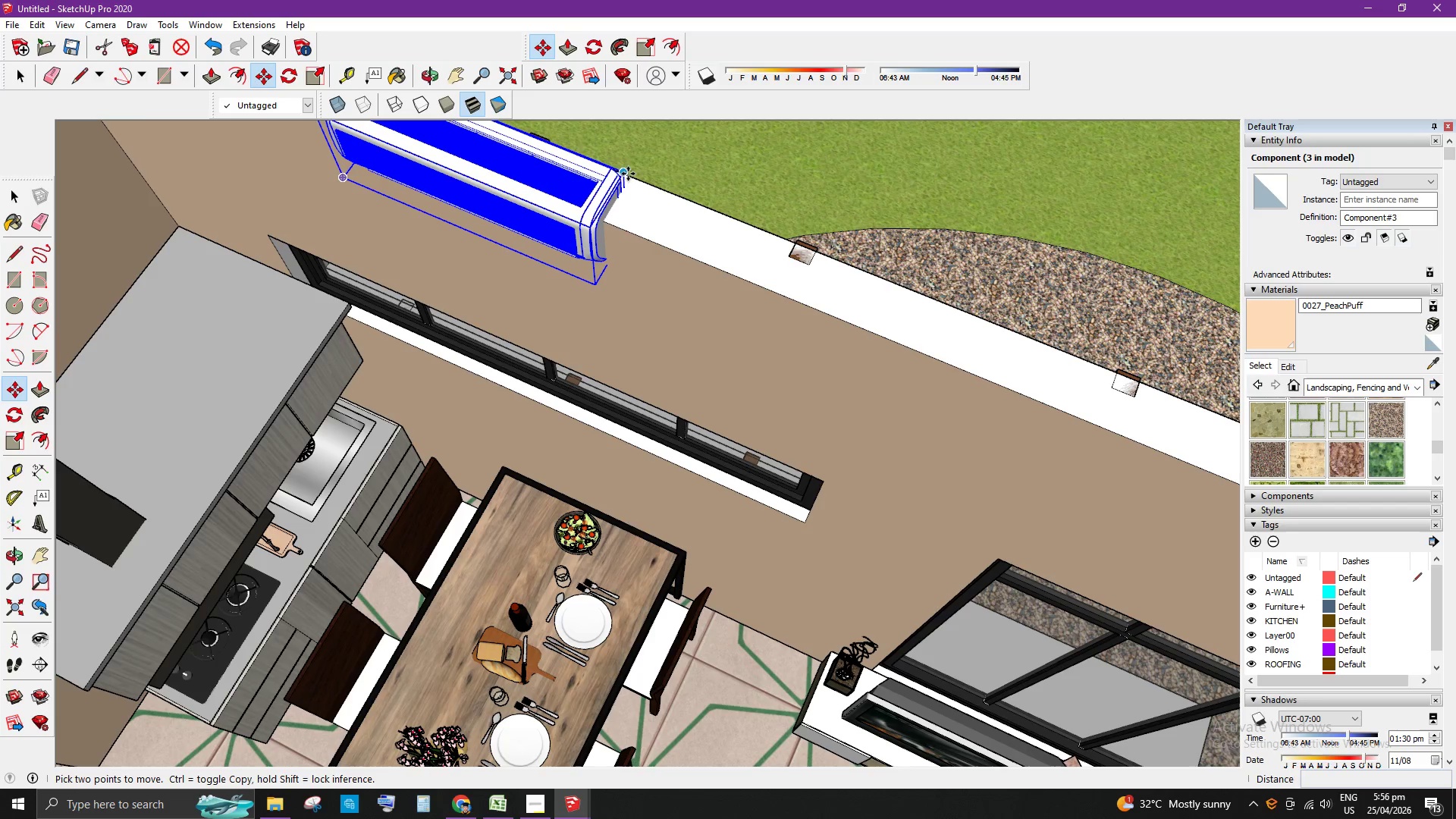 
left_click([626, 173])
 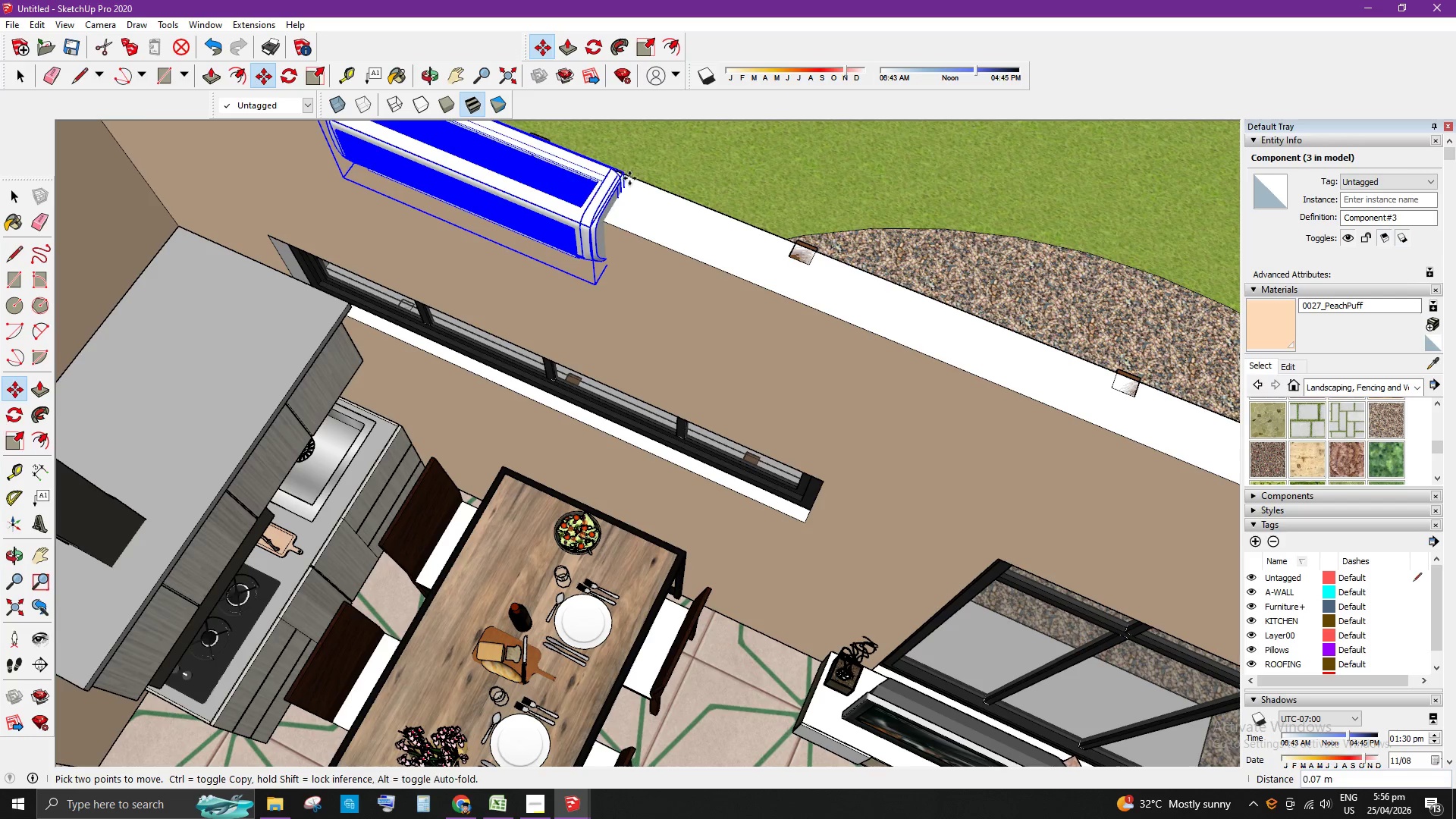 
scroll: coordinate [605, 228], scroll_direction: down, amount: 9.0
 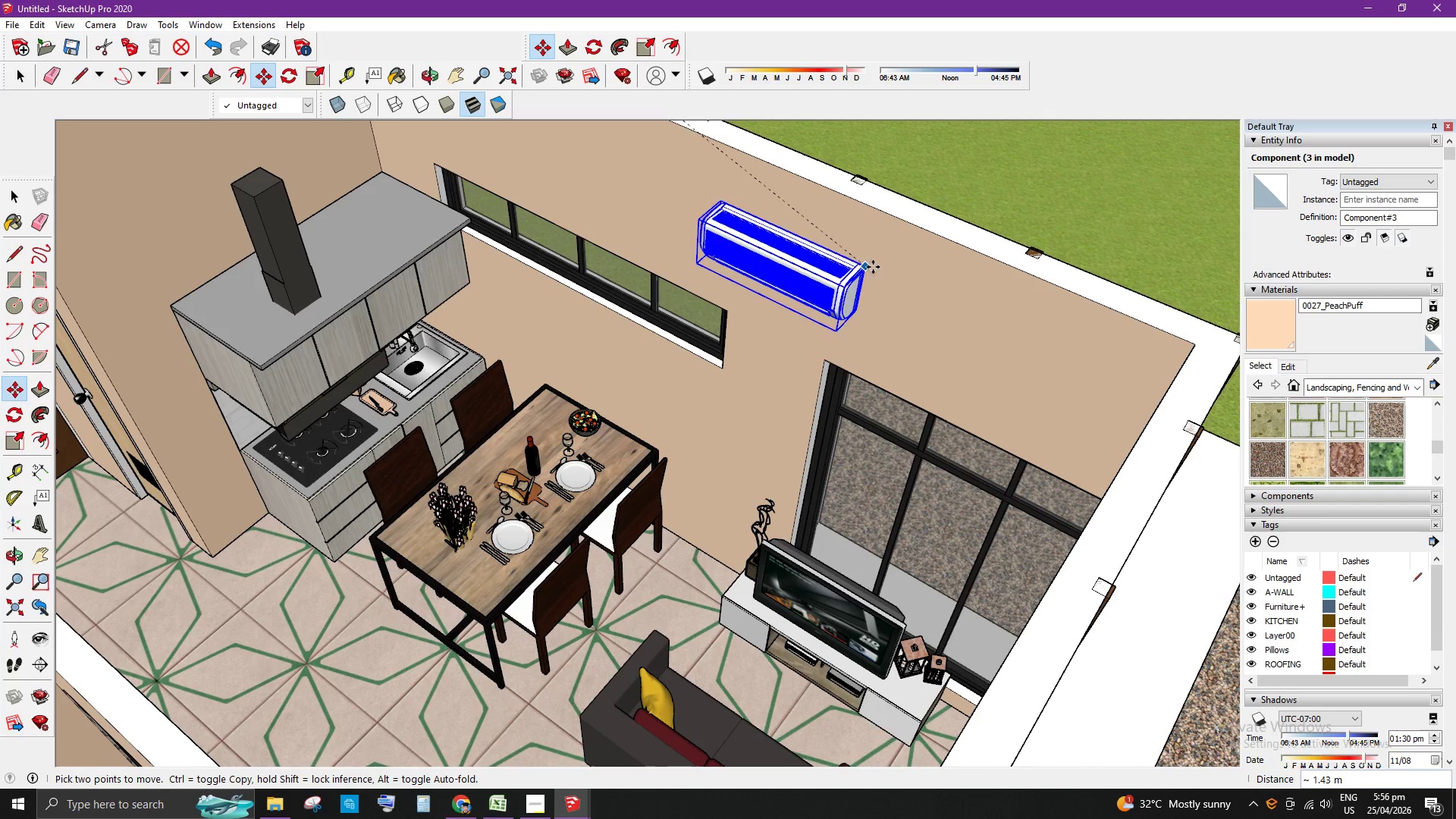 
left_click([876, 262])
 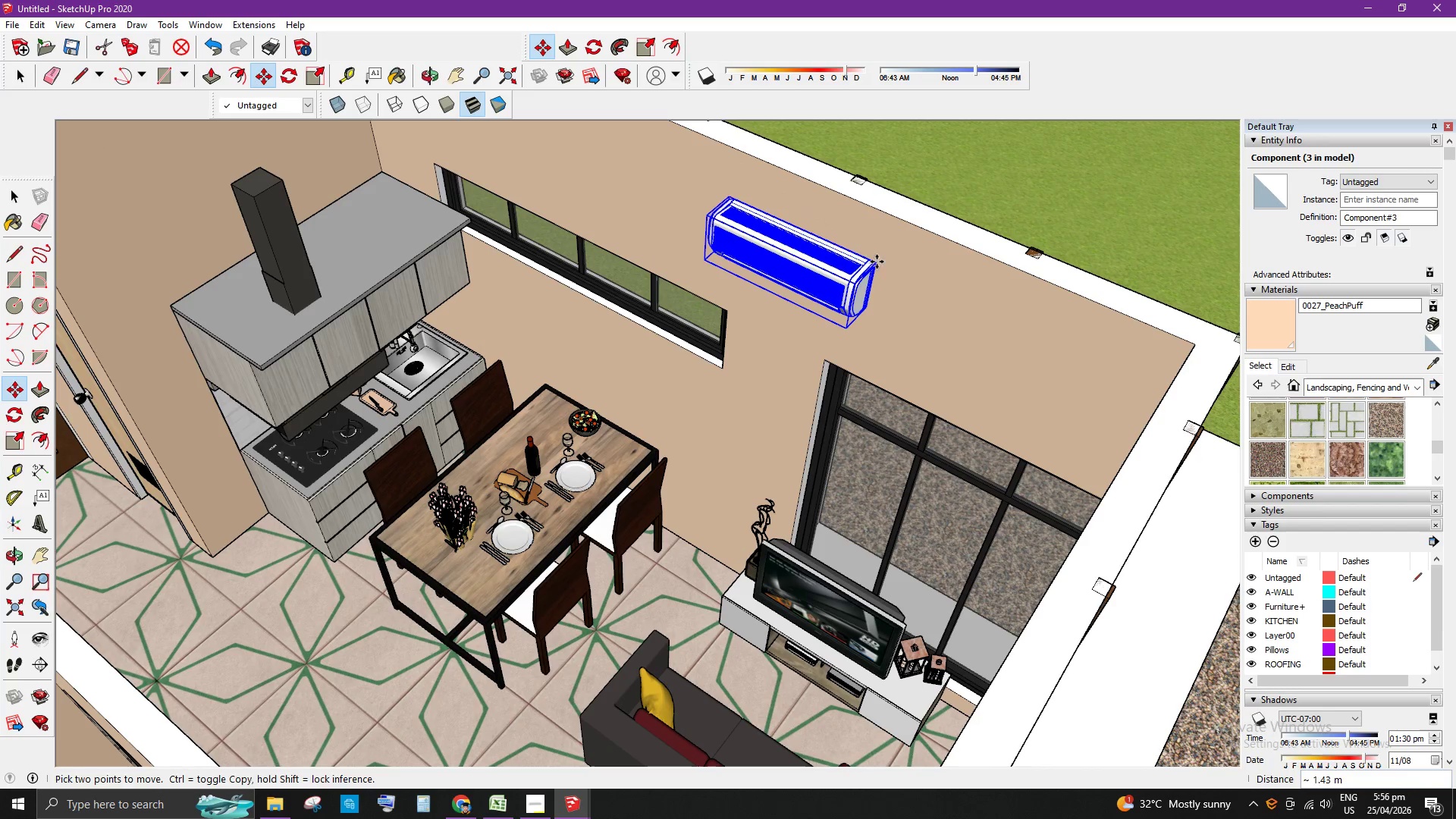 
key(Space)
 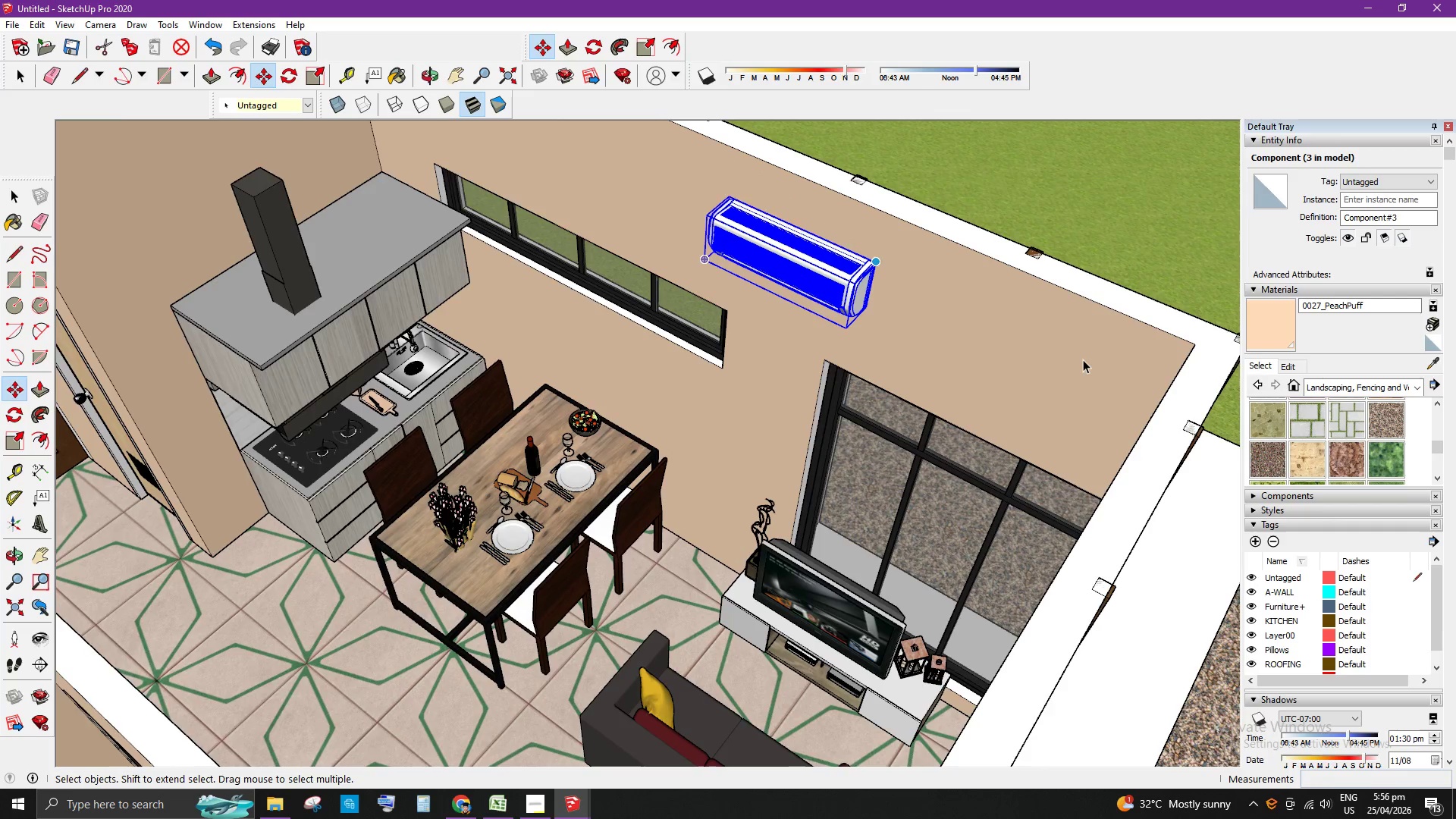 
scroll: coordinate [1056, 237], scroll_direction: down, amount: 21.0
 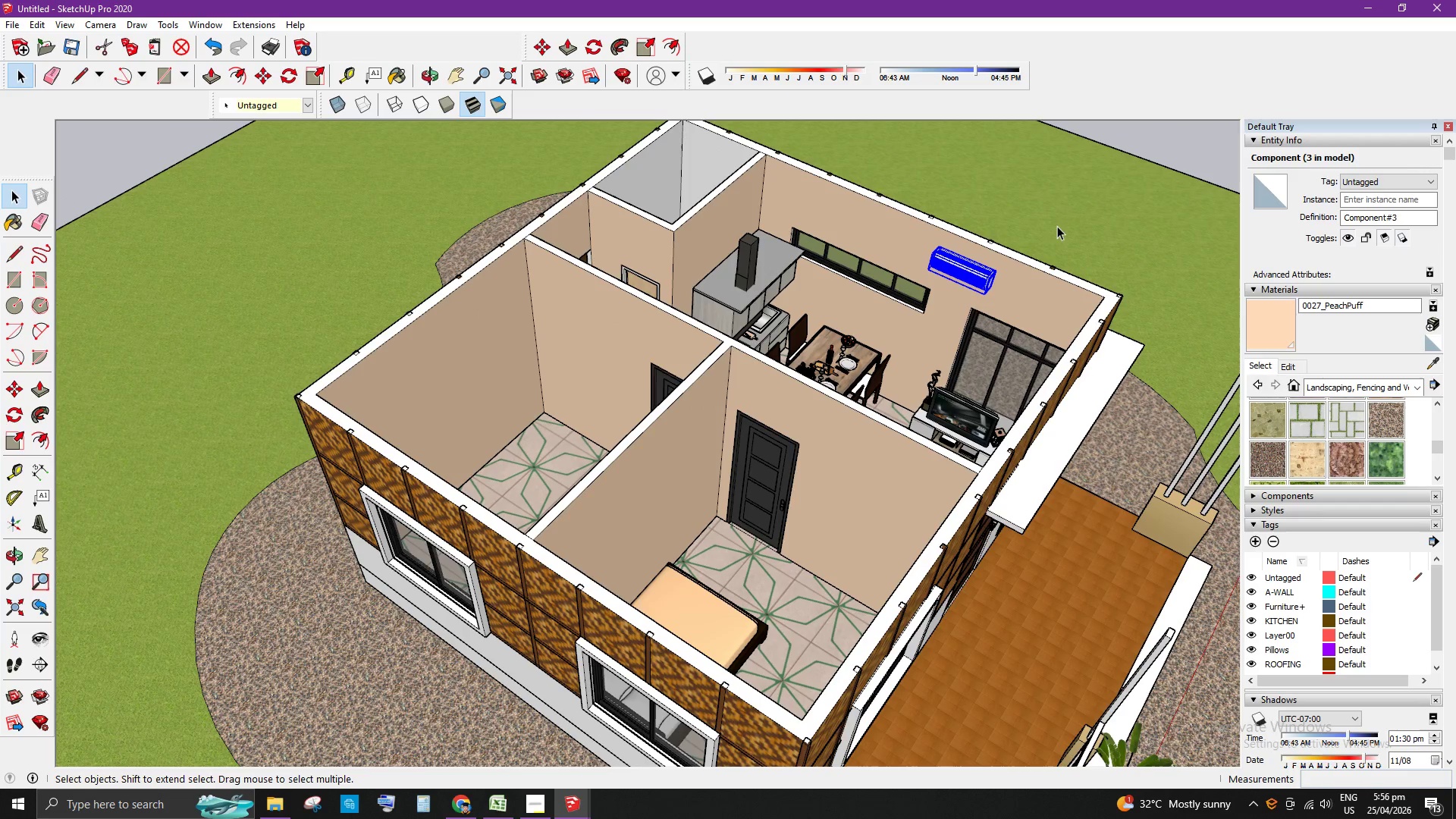 
key(Space)
 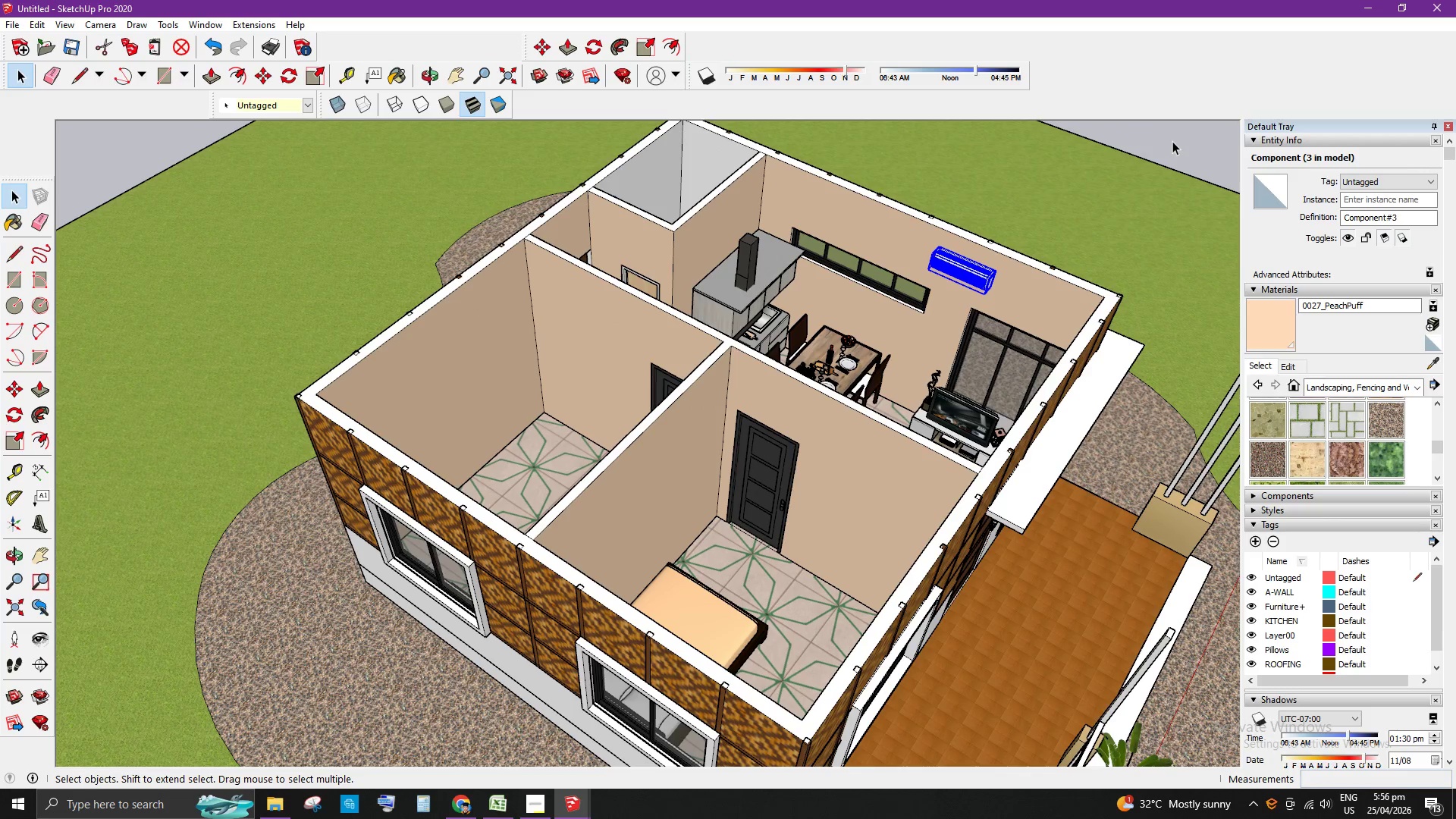 
scroll: coordinate [1056, 370], scroll_direction: up, amount: 3.0
 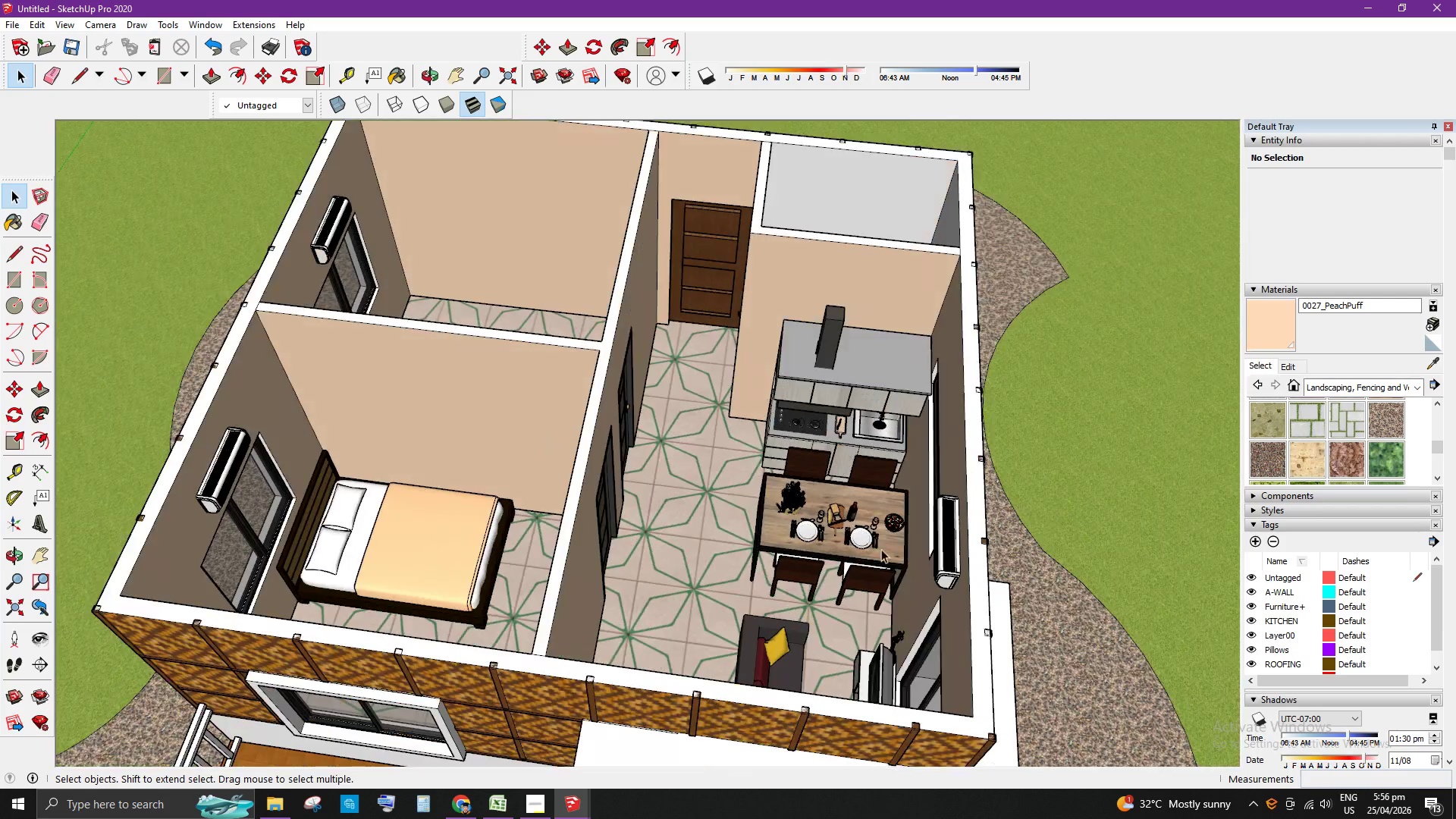 
scroll: coordinate [792, 534], scroll_direction: down, amount: 8.0
 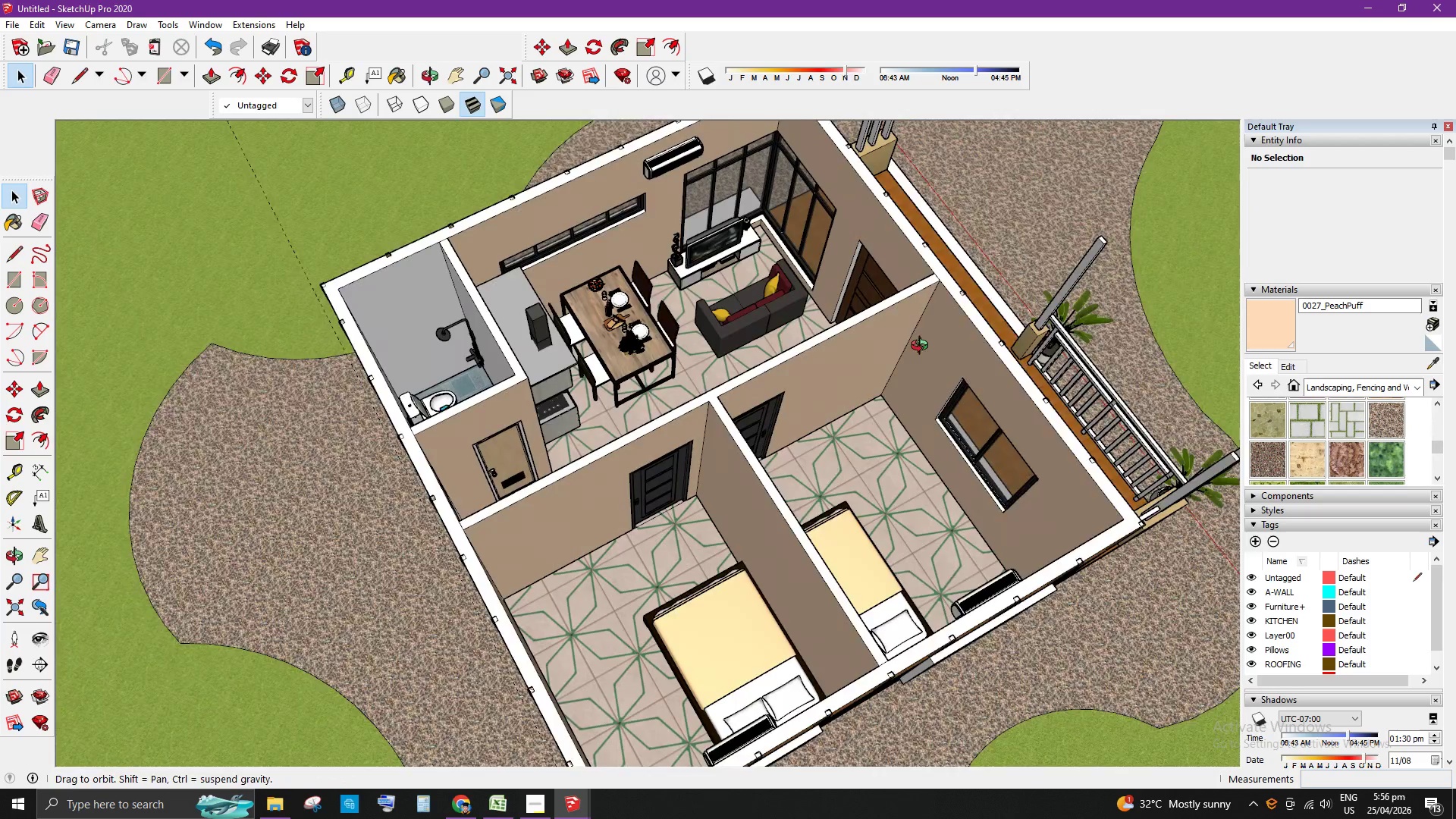 
scroll: coordinate [871, 339], scroll_direction: up, amount: 20.0
 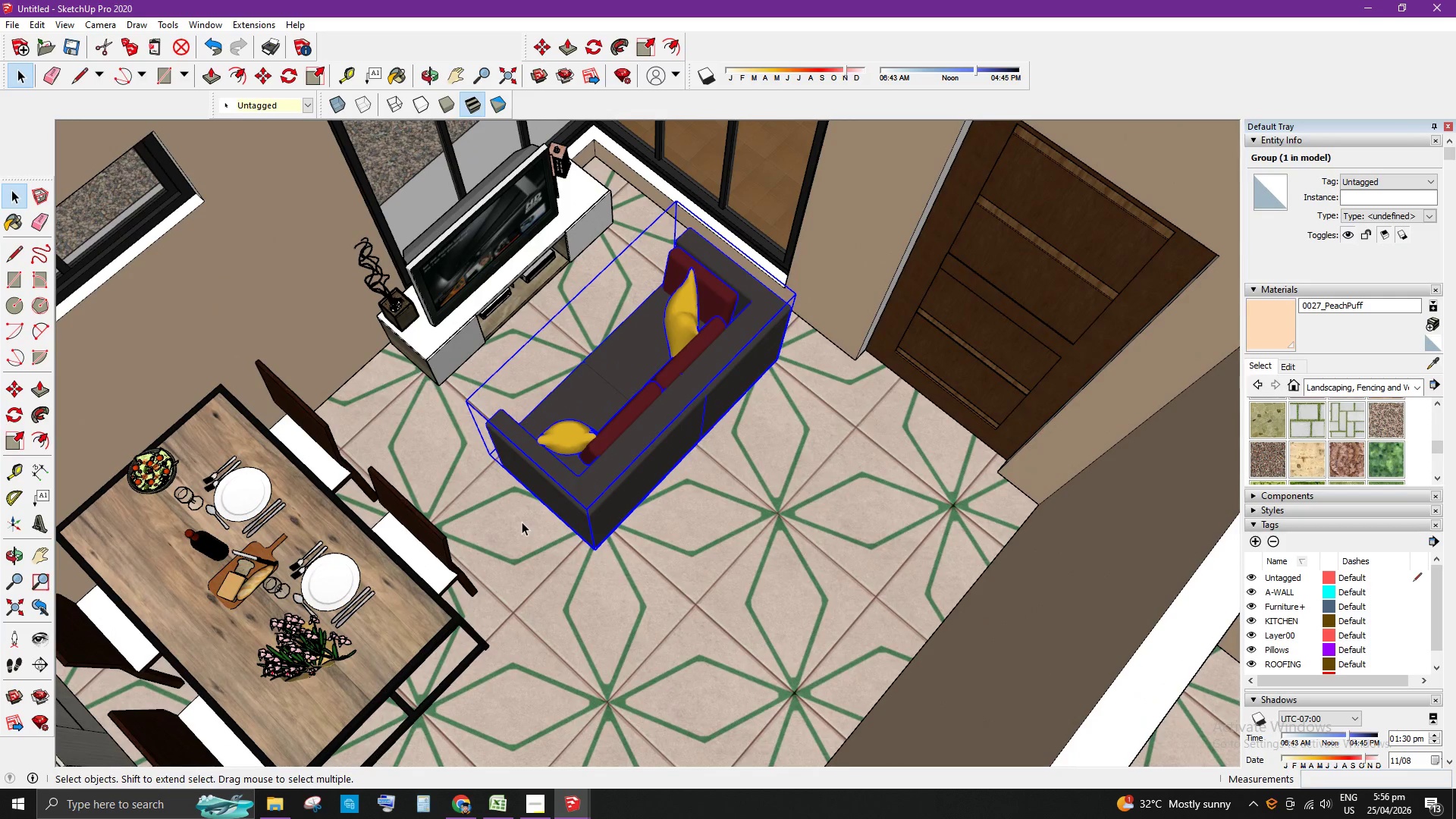 
key(Q)
 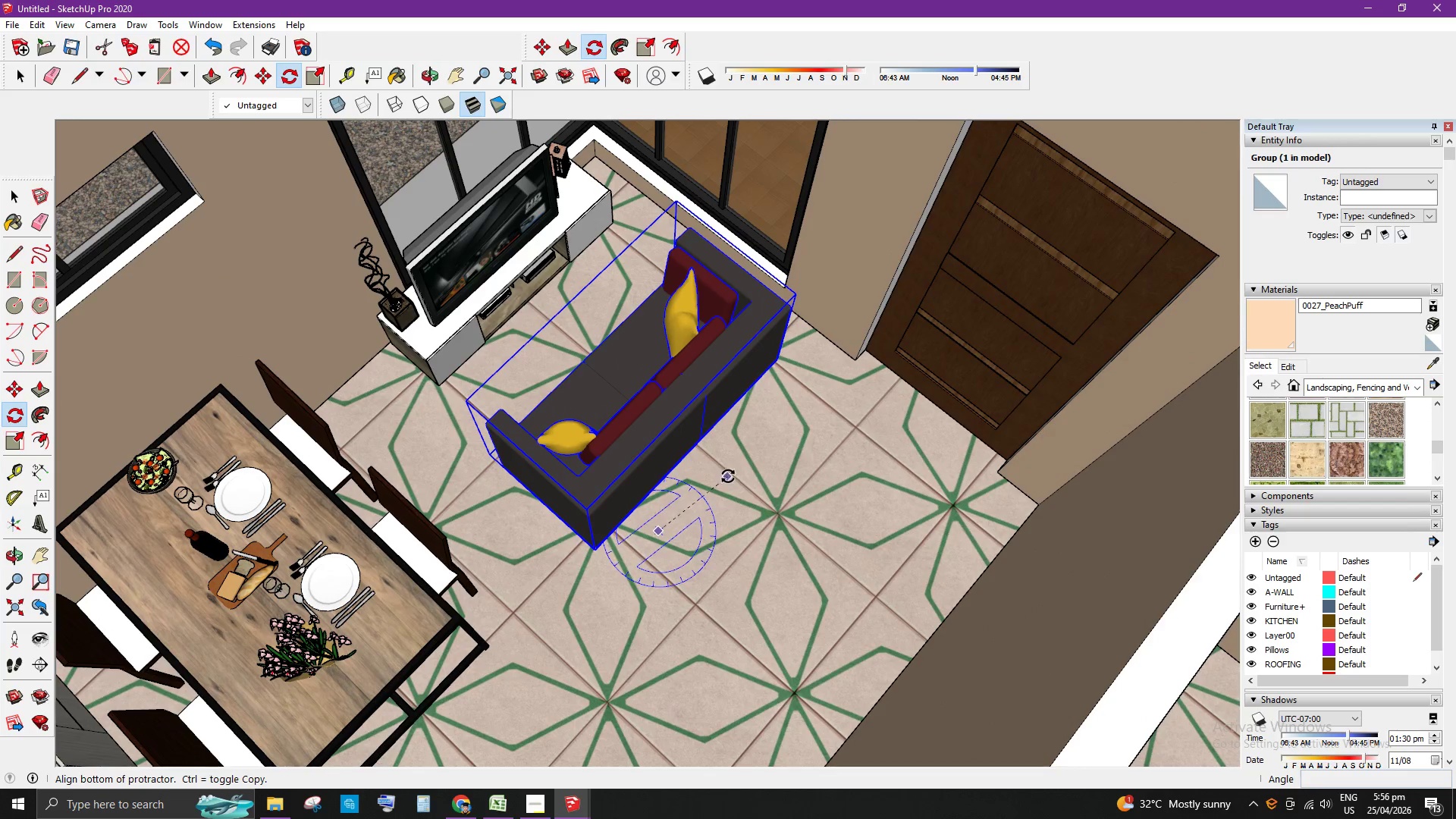 
left_click([731, 457])
 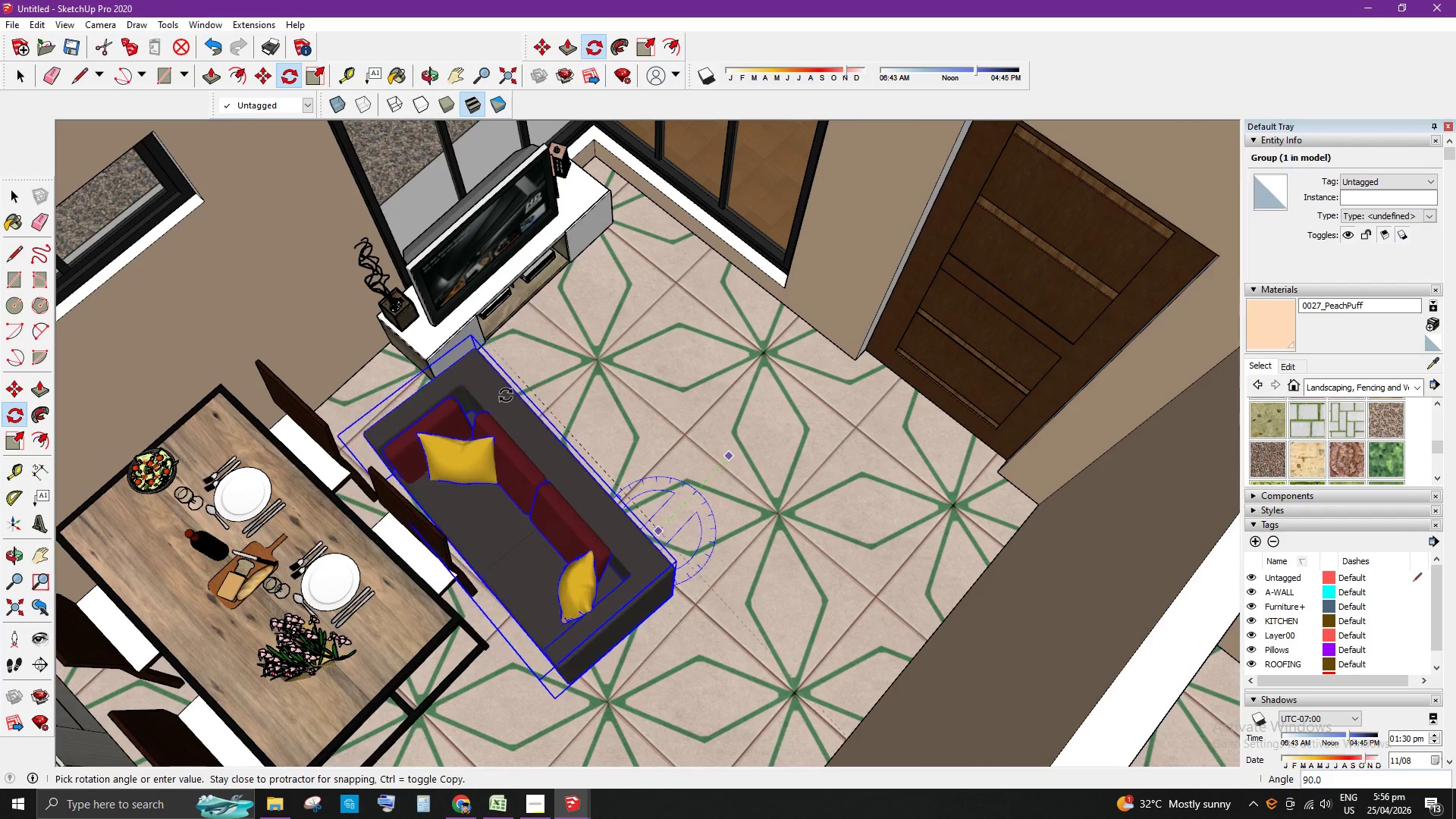 
left_click([501, 402])
 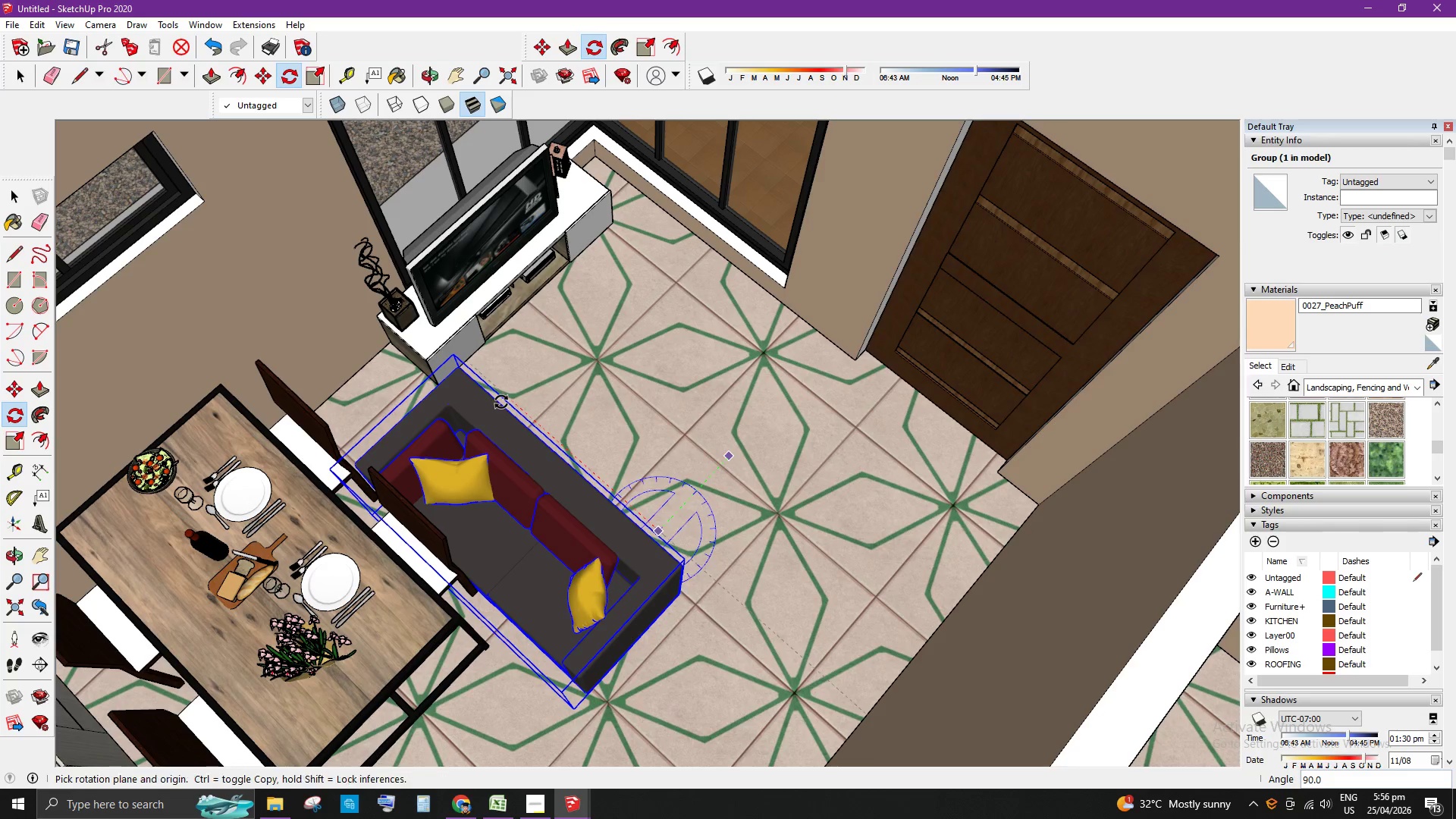 
hold_key(key=Space, duration=0.34)
 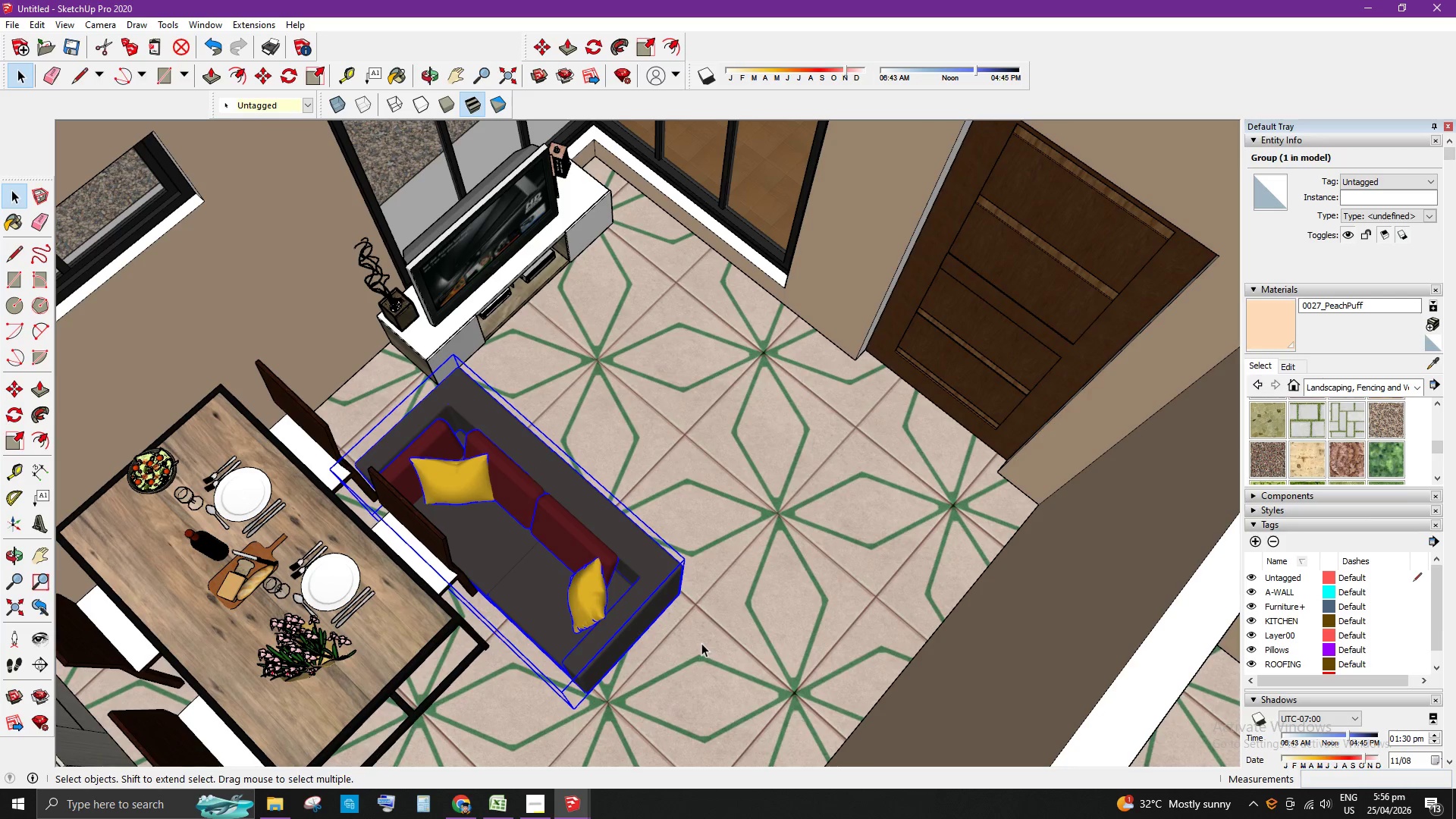 
key(M)
 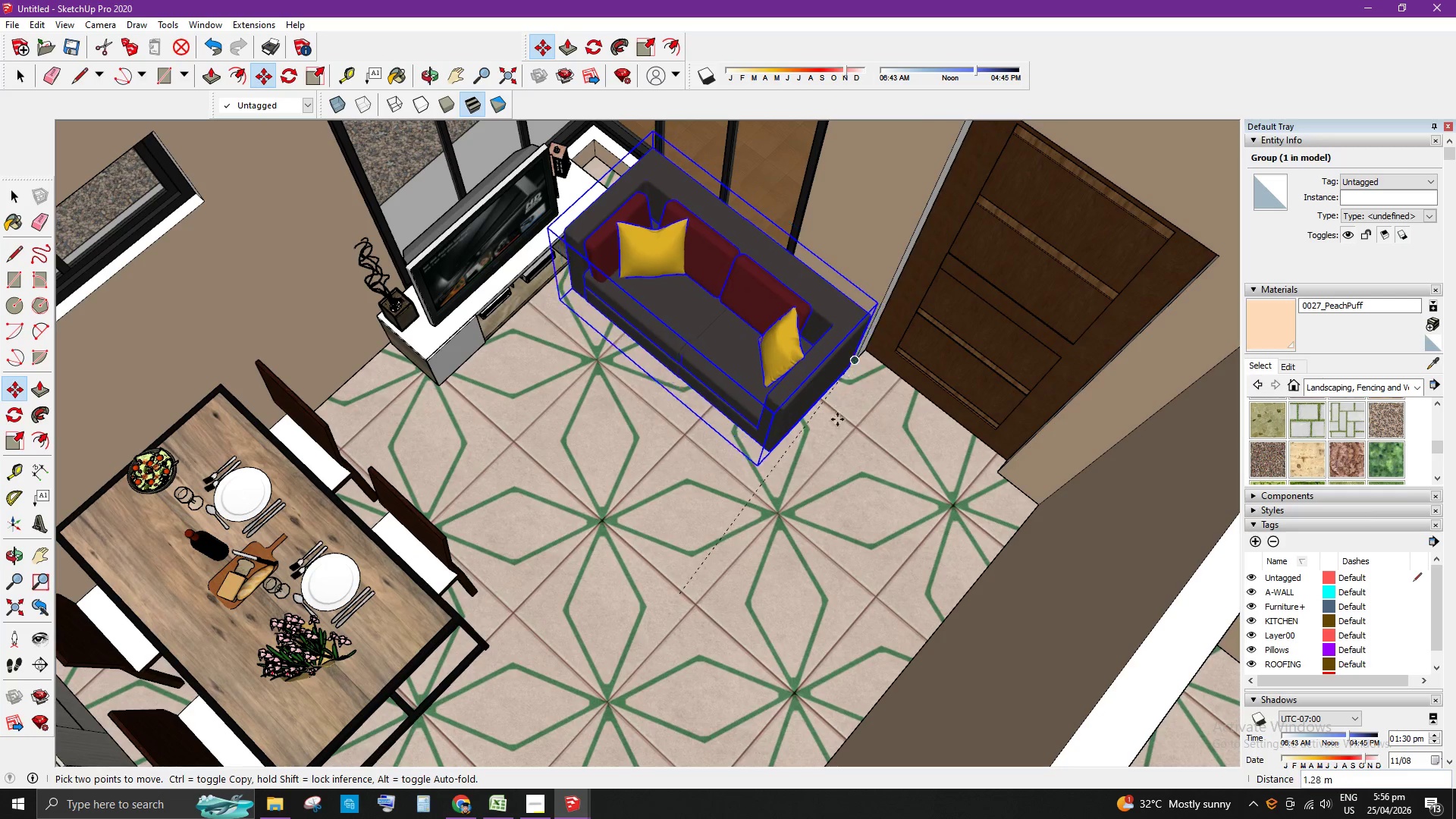 
key(Space)
 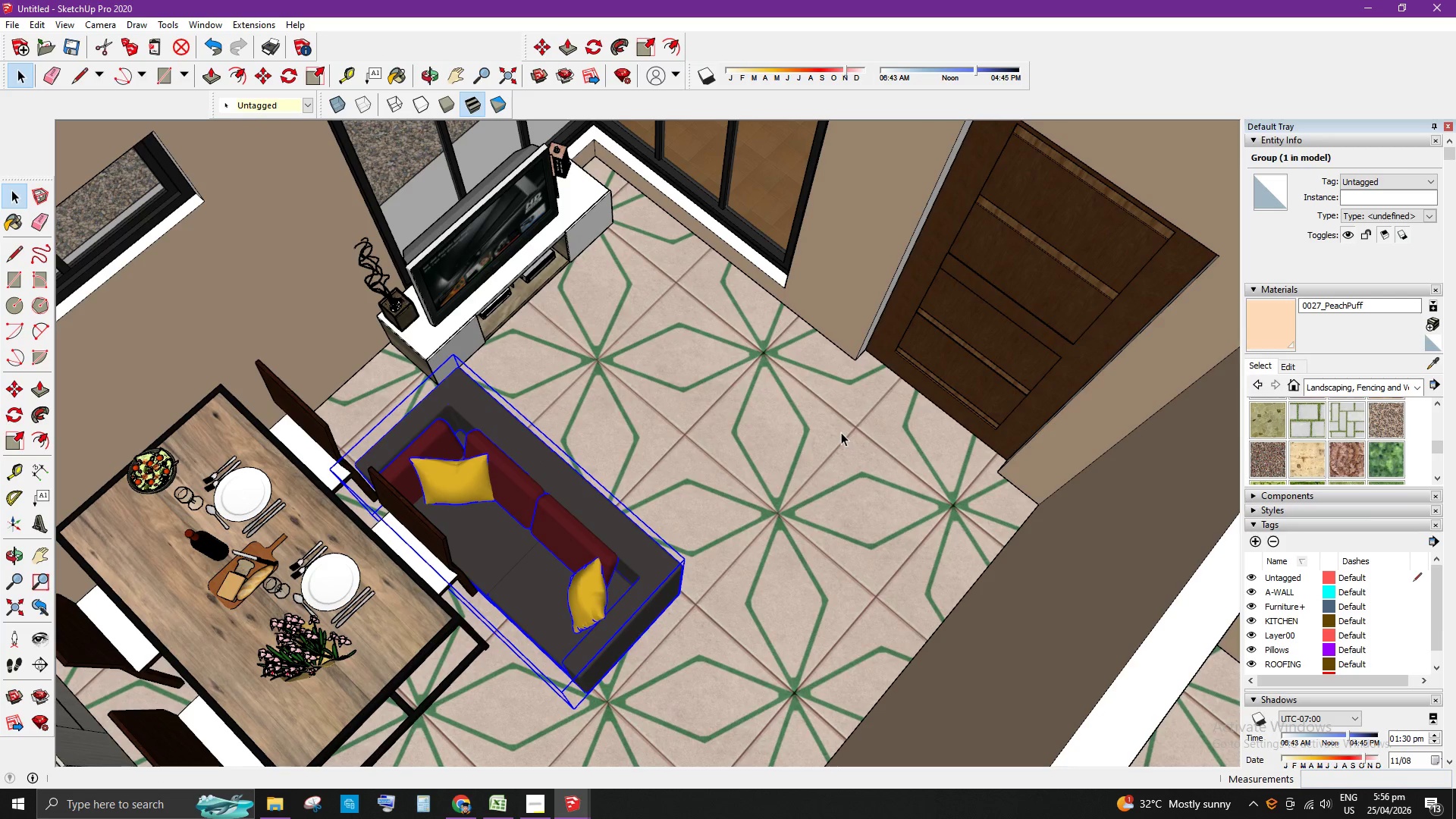 
key(Control+Z)
 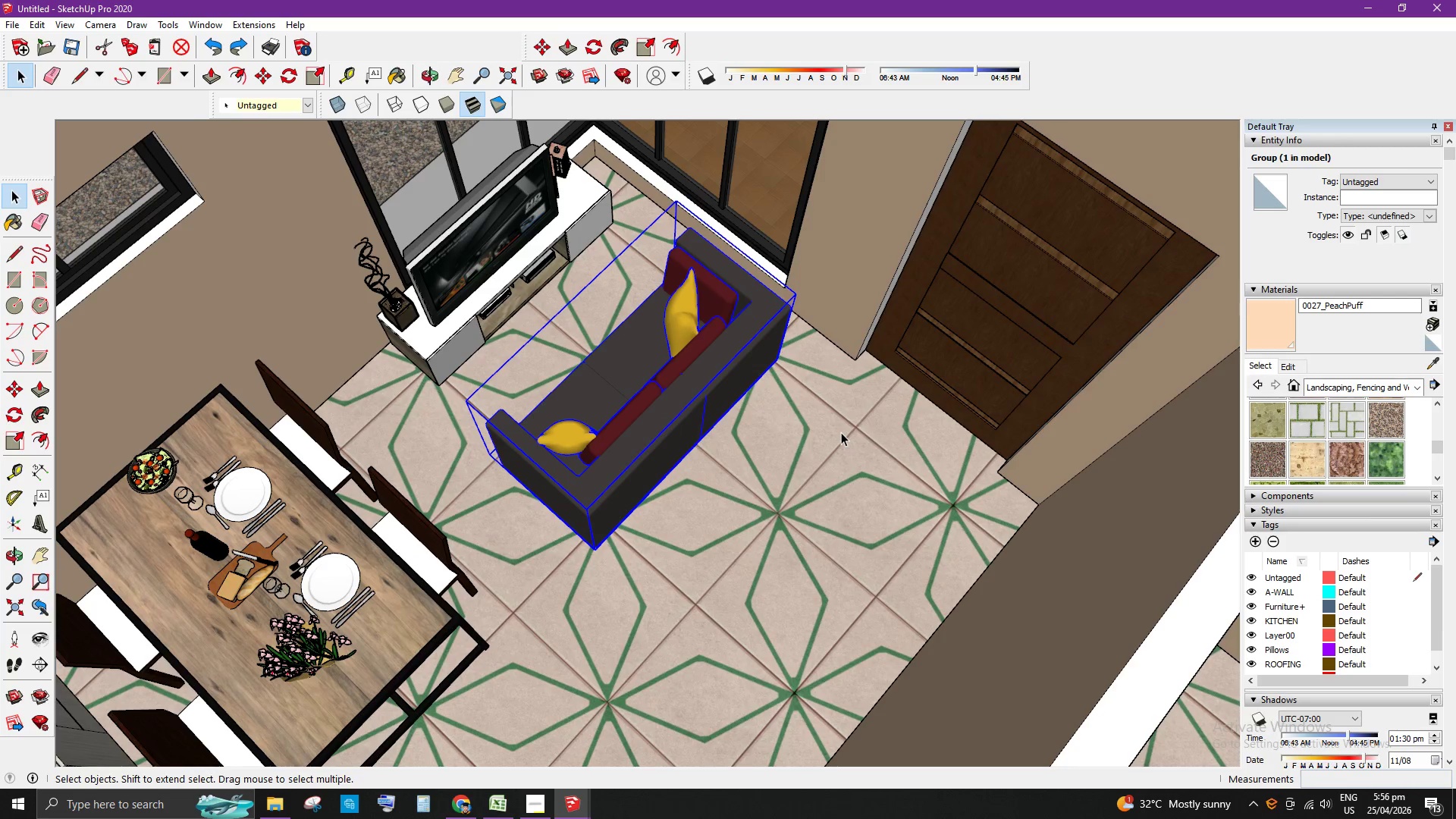 
key(Control+ControlLeft)
 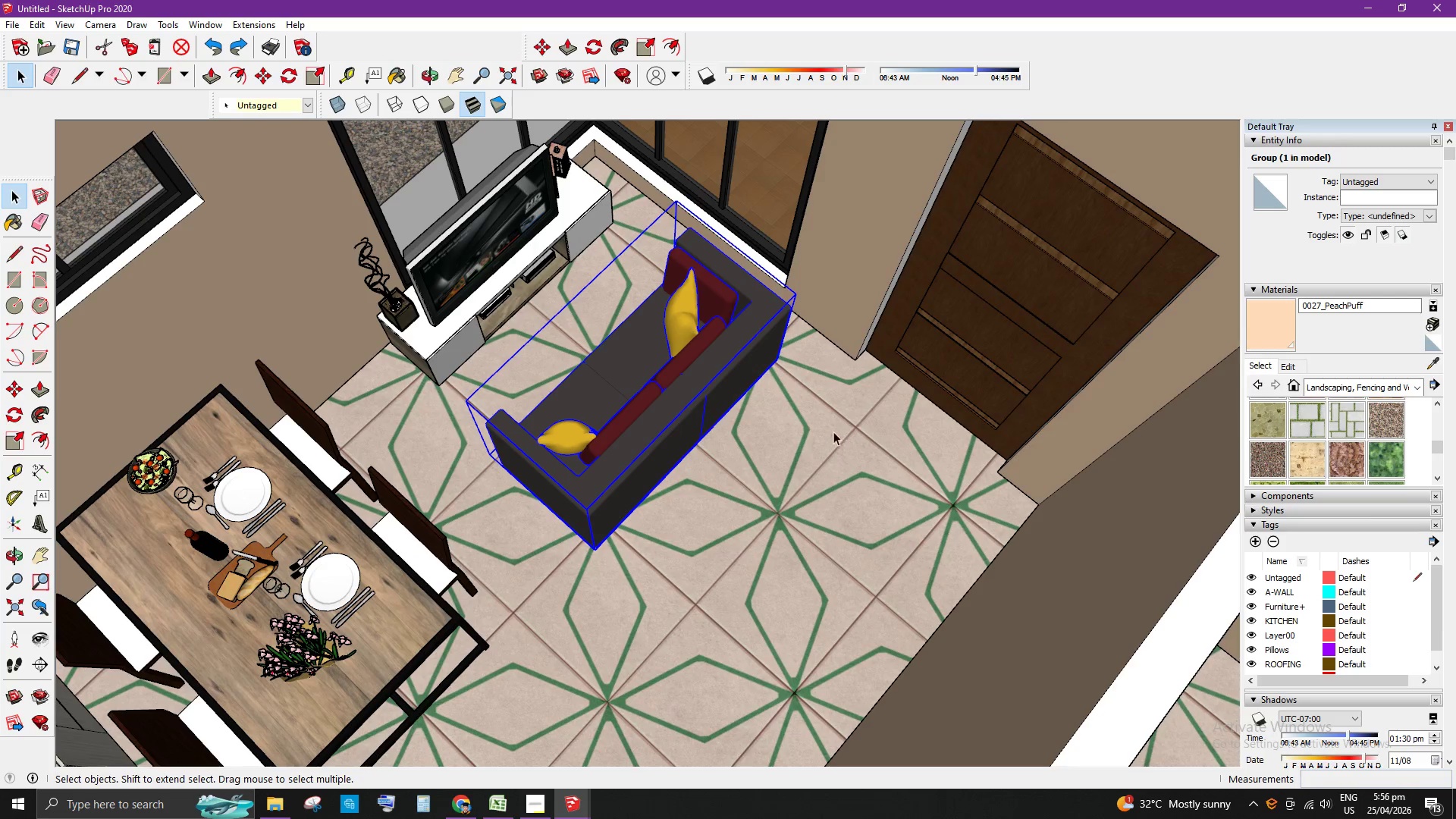 
key(Space)
 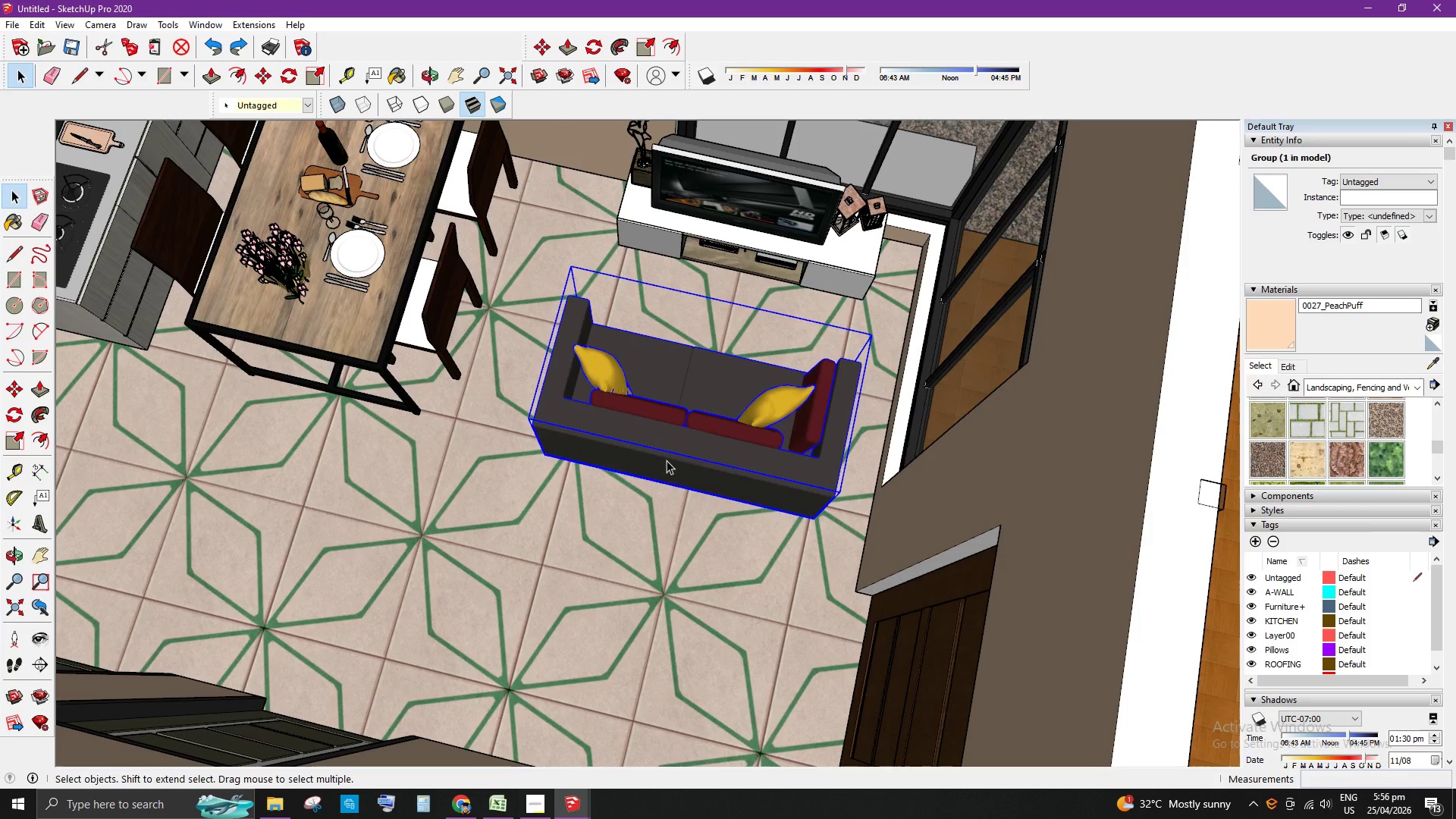 
left_click([843, 494])
 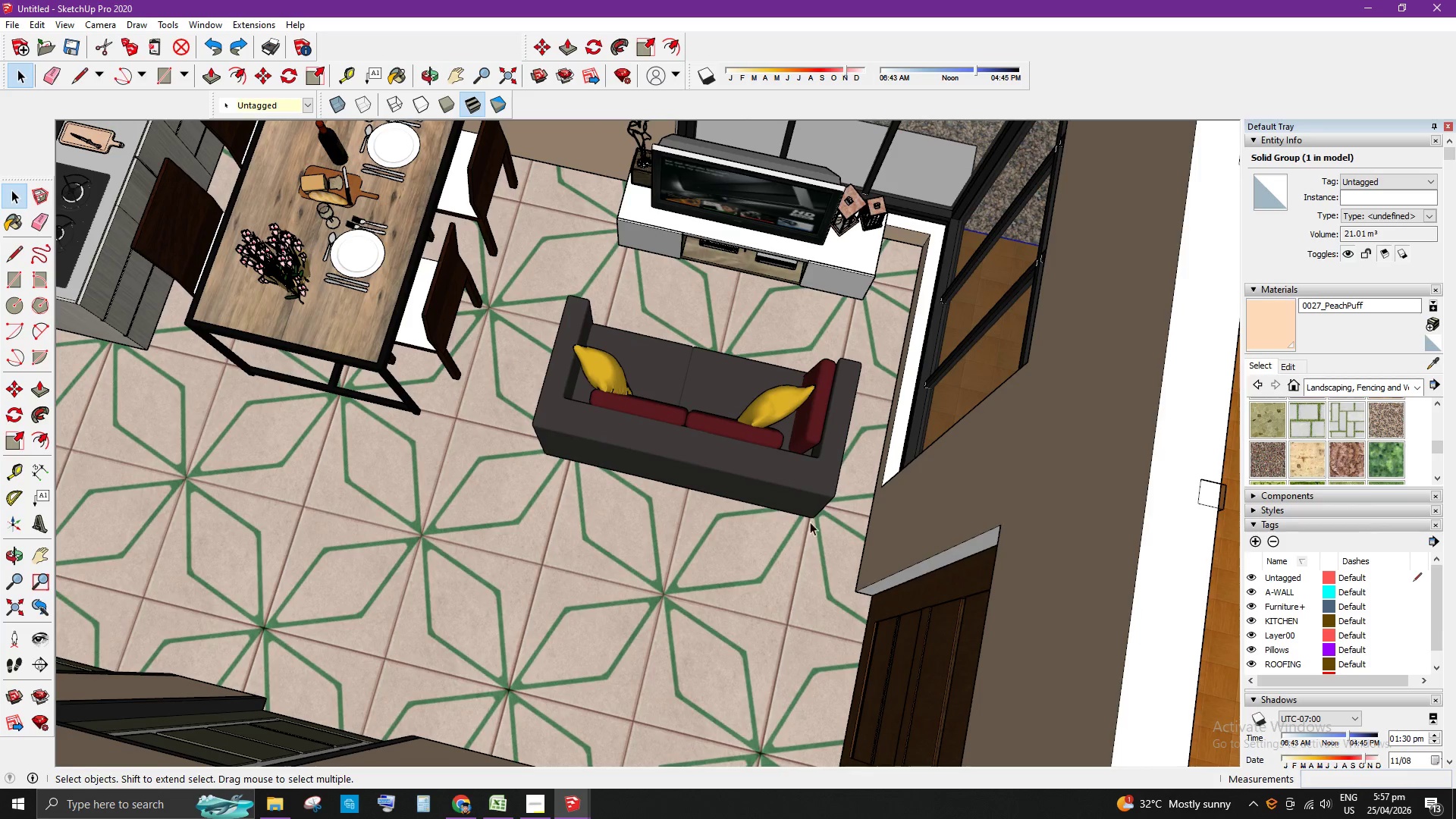 
left_click([786, 490])
 